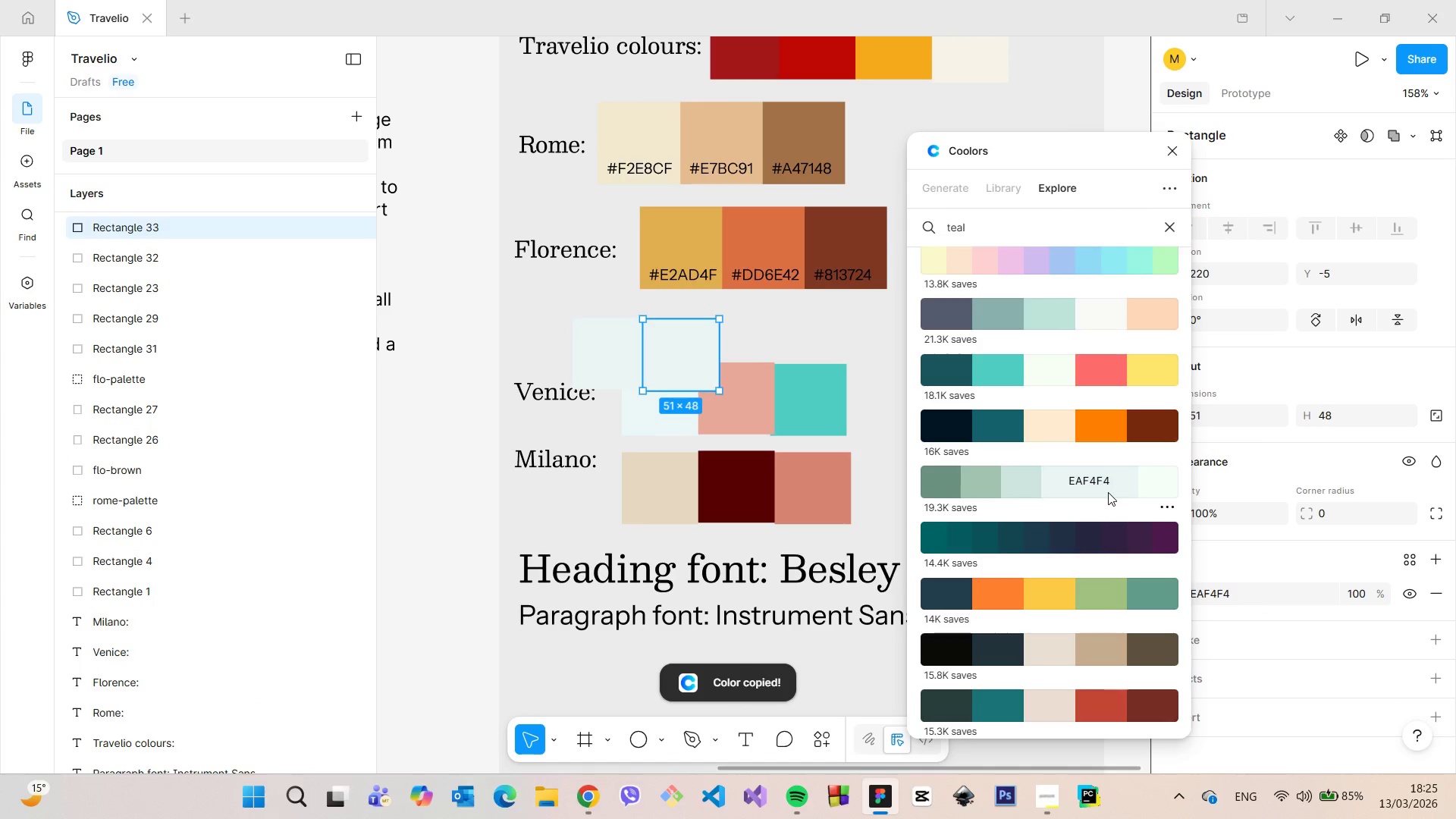 
scroll: coordinate [1122, 544], scroll_direction: down, amount: 18.0
 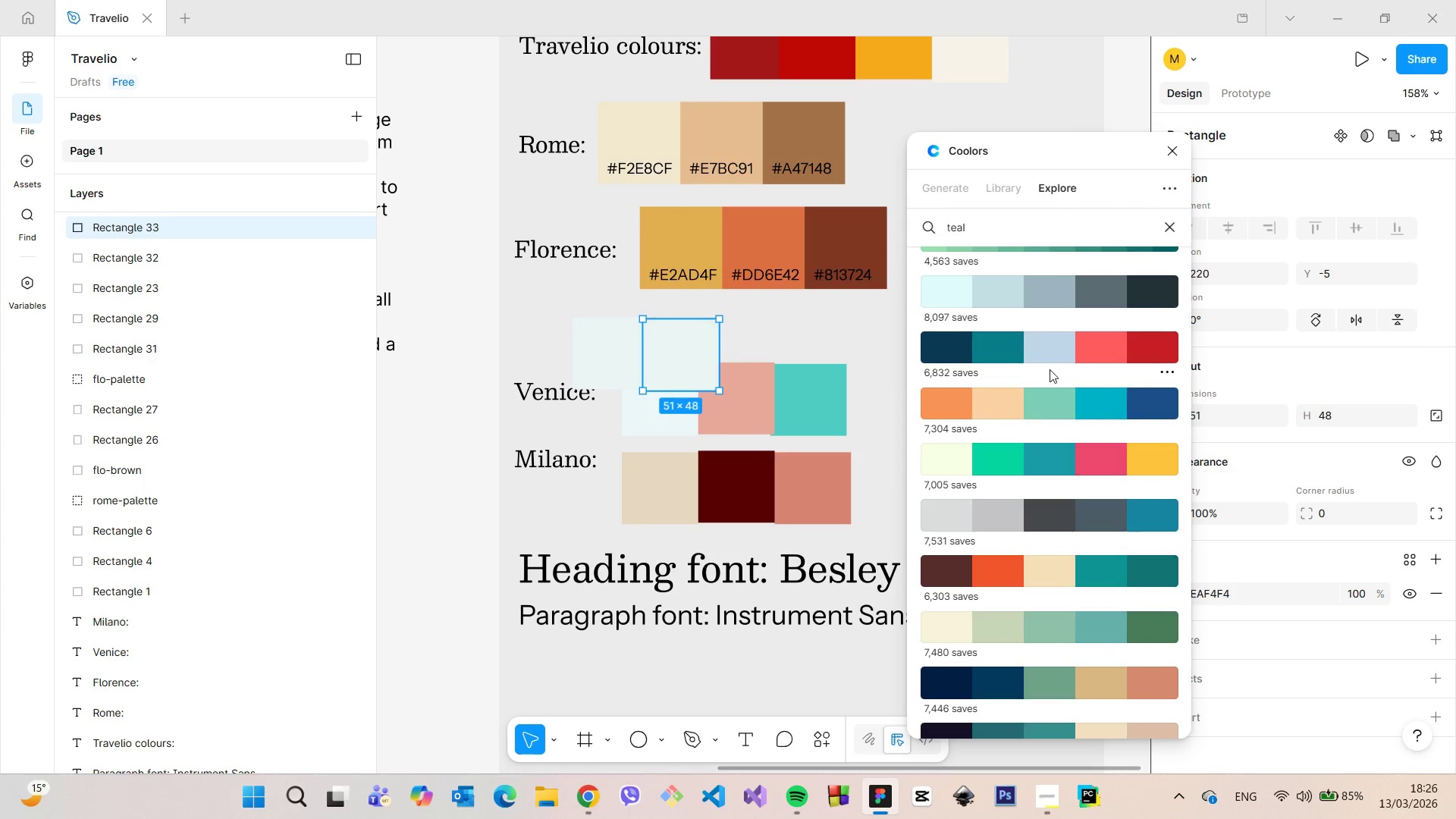 
left_click([1049, 354])
 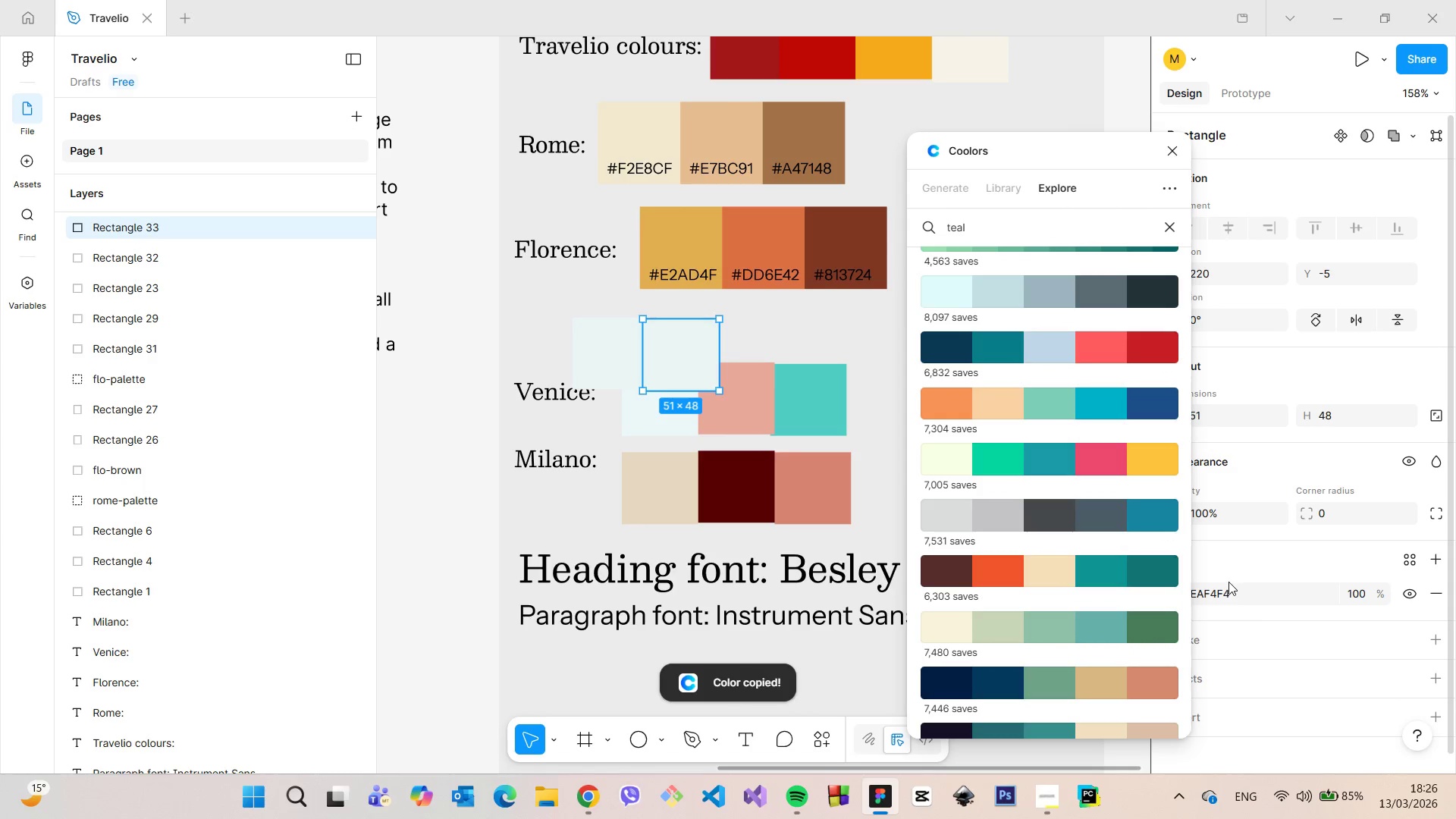 
left_click([1228, 584])
 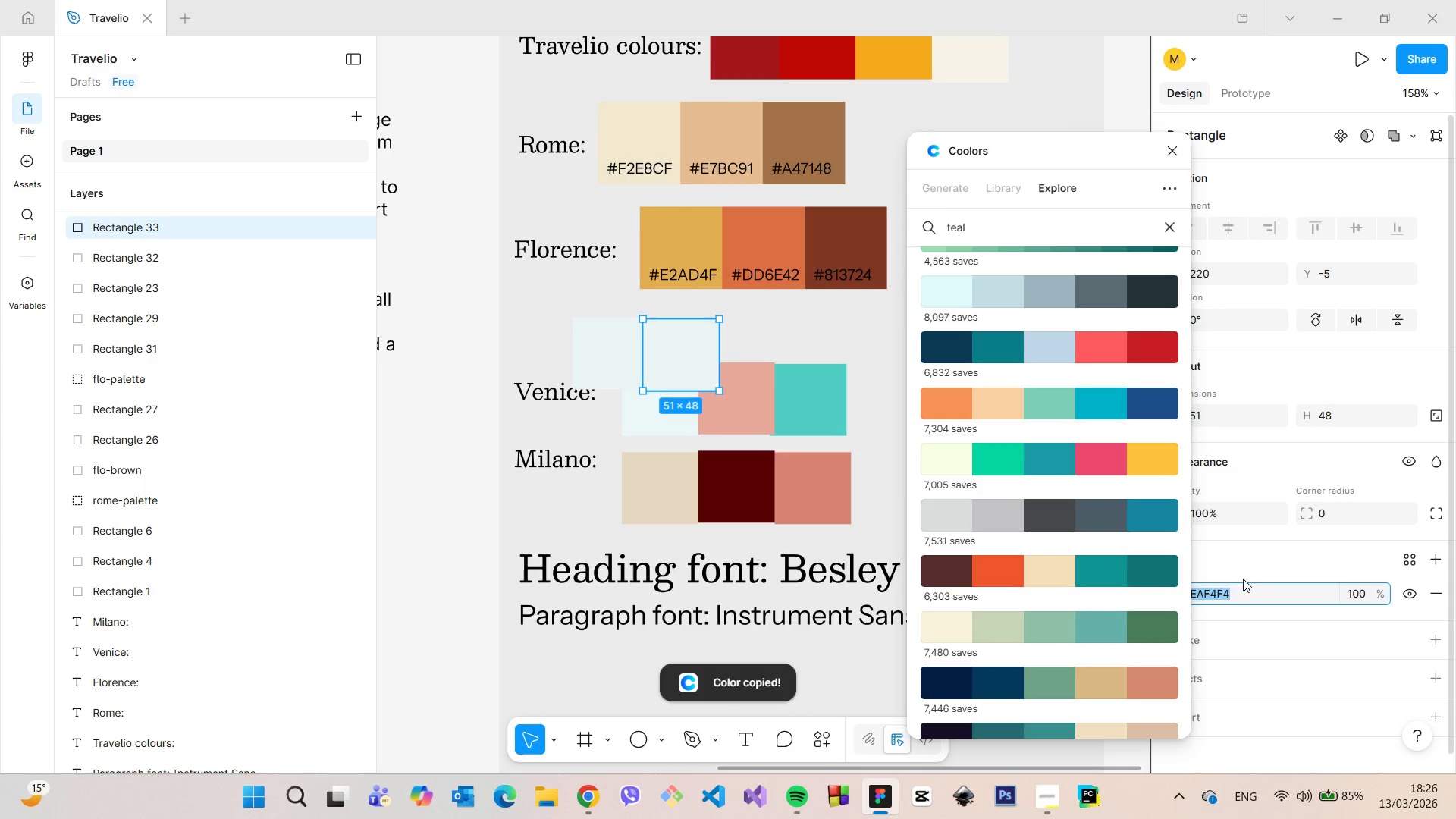 
key(Control+V)
 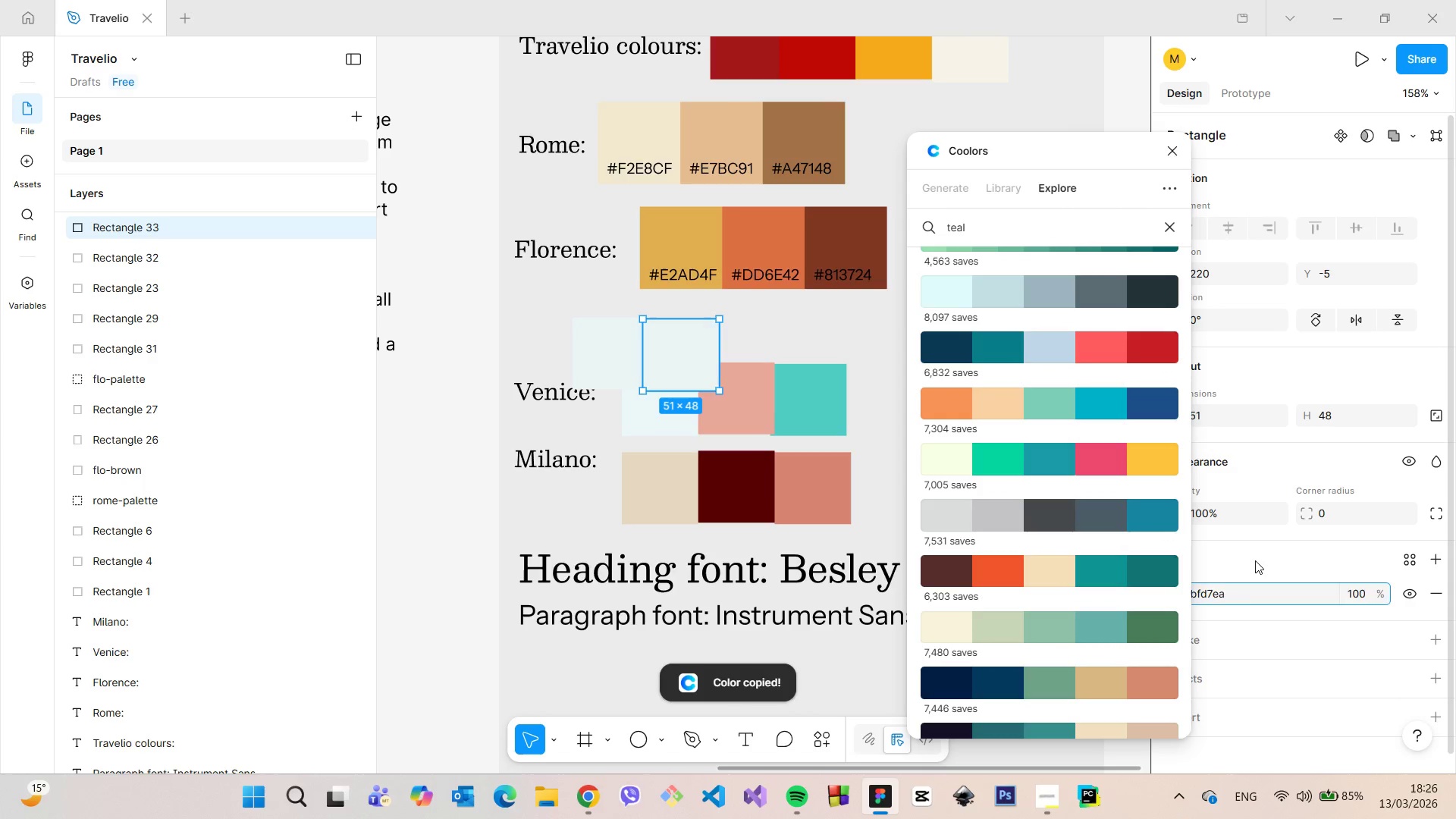 
left_click([1255, 560])
 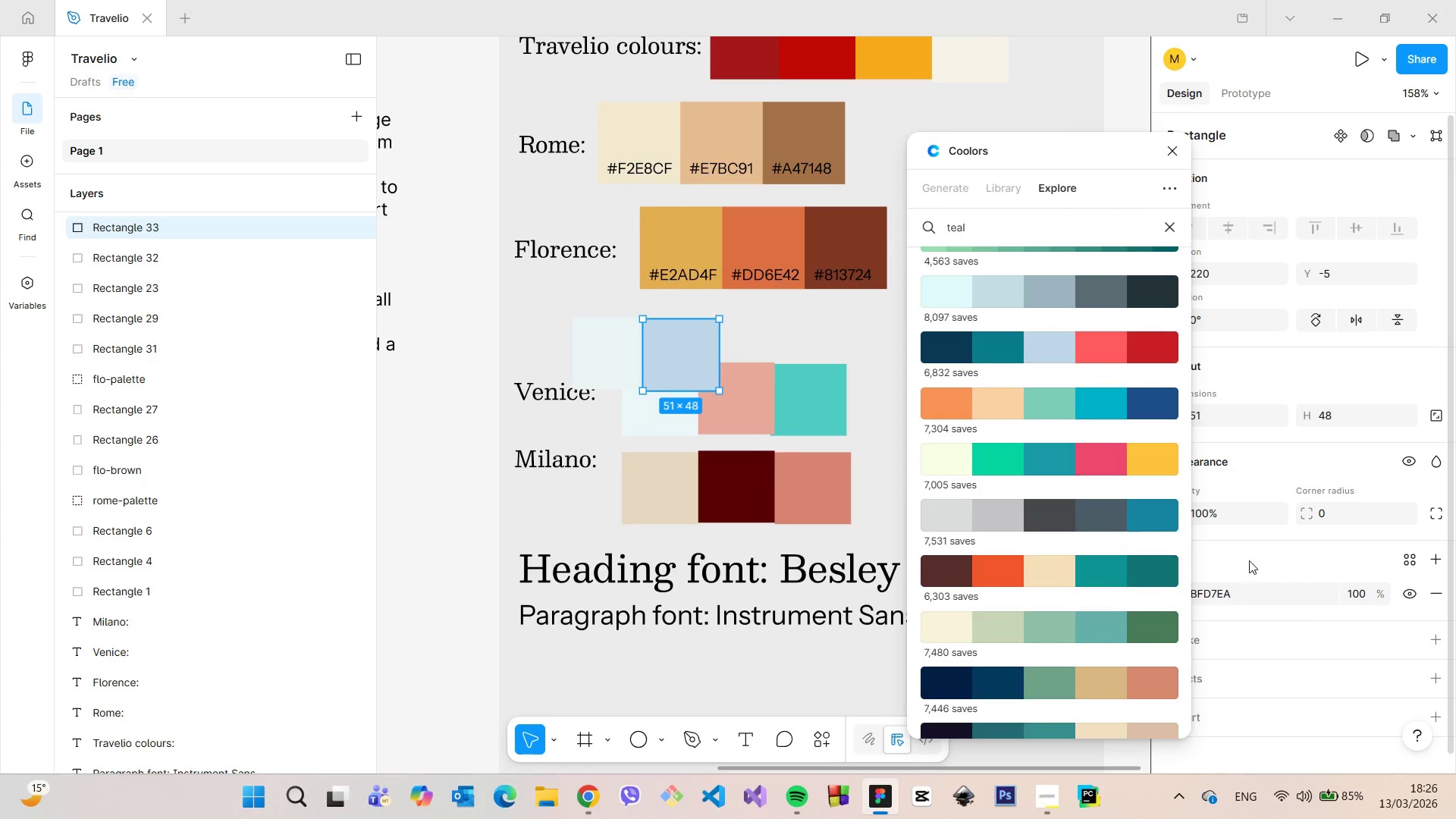 
scroll: coordinate [1109, 526], scroll_direction: down, amount: 5.0
 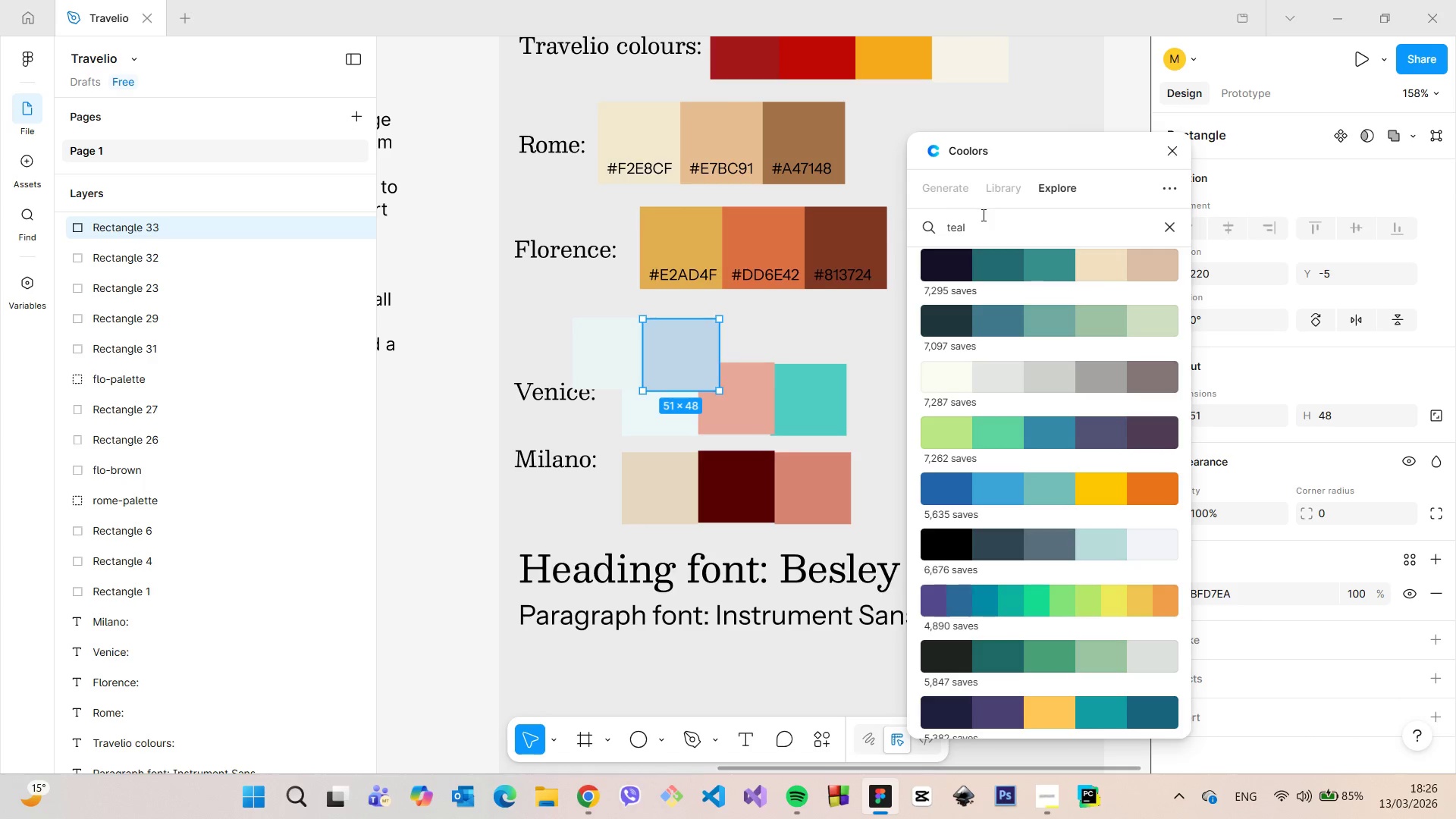 
double_click([975, 228])
 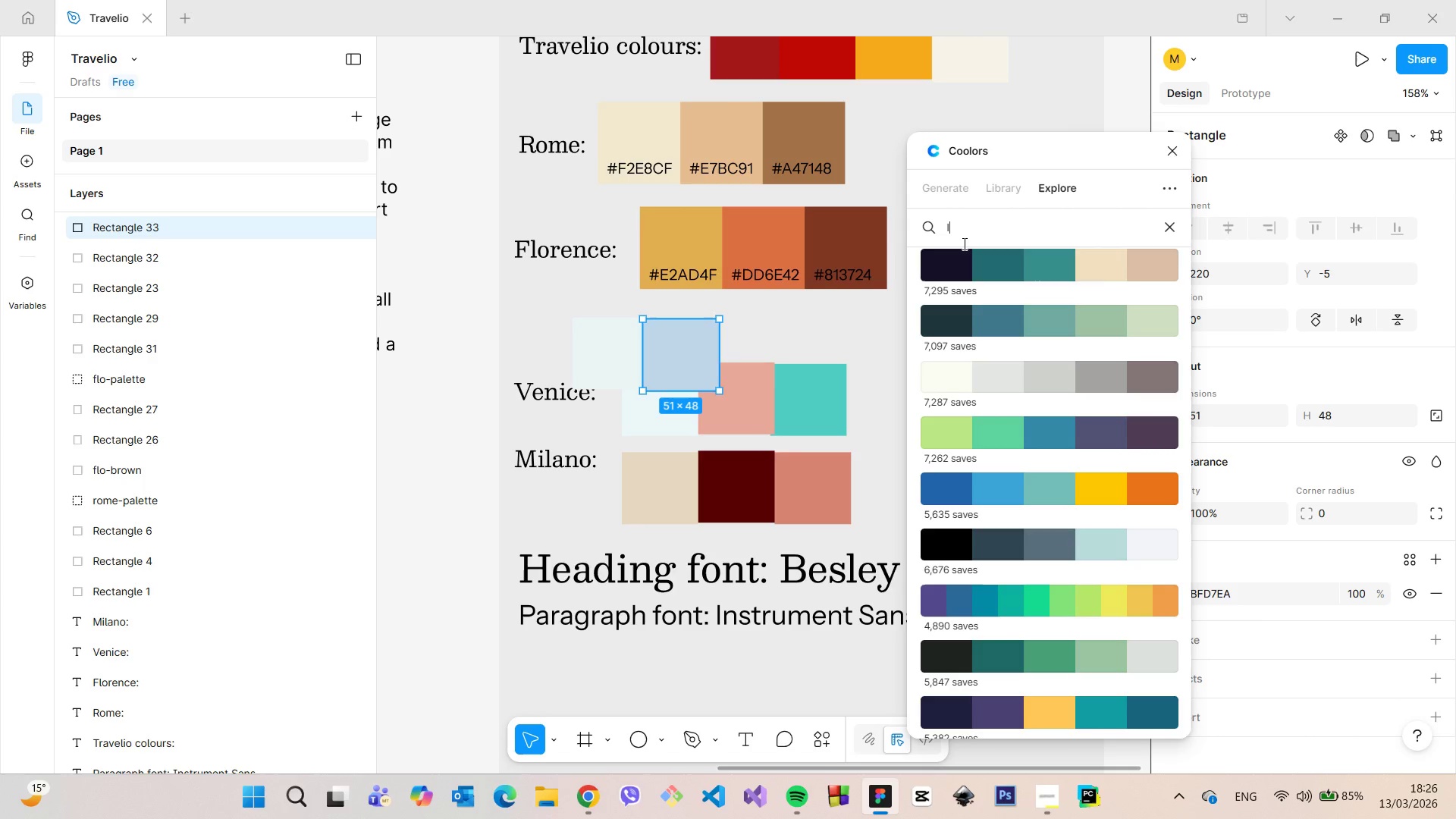 
type(light blue)
 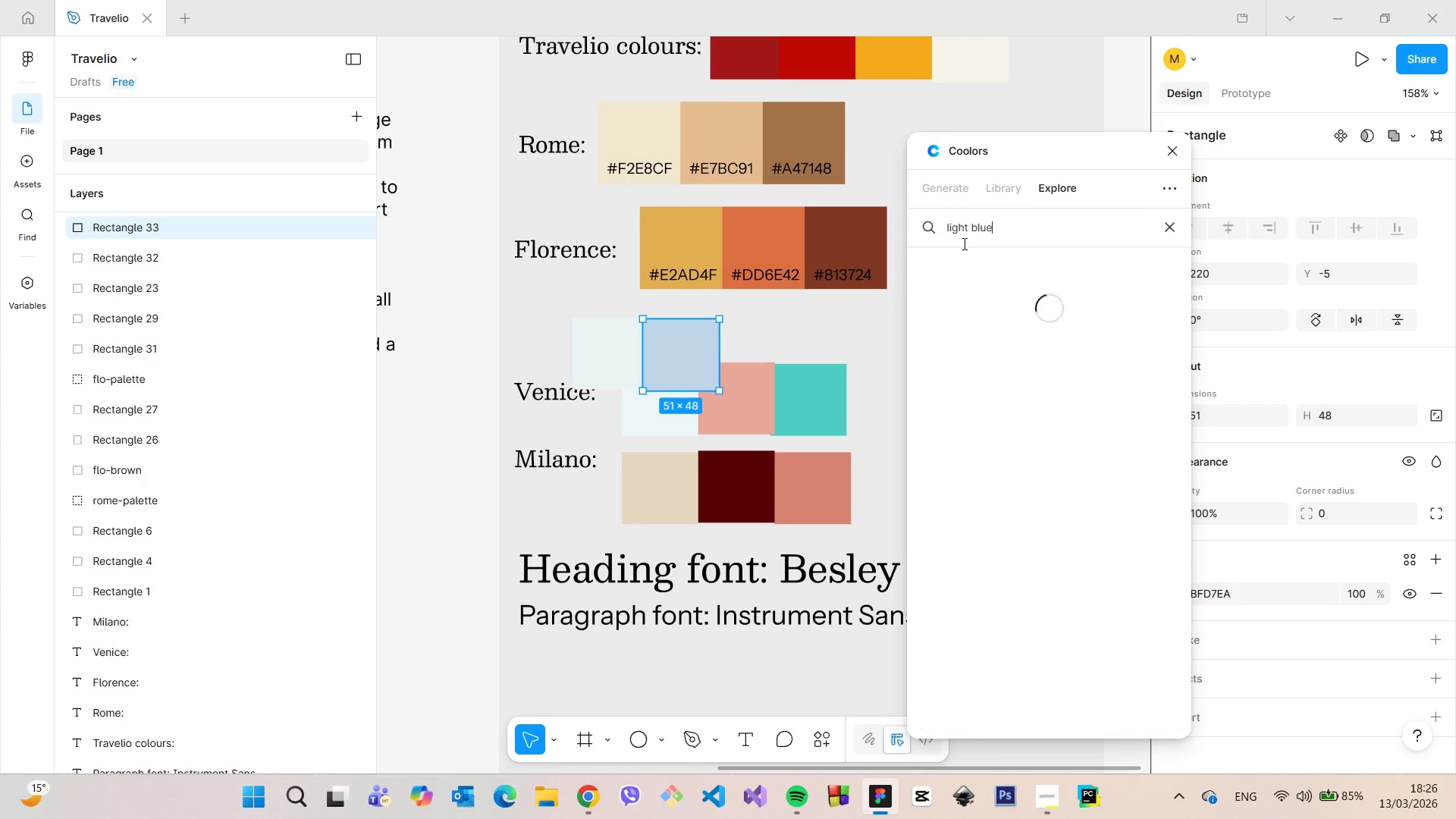 
key(Enter)
 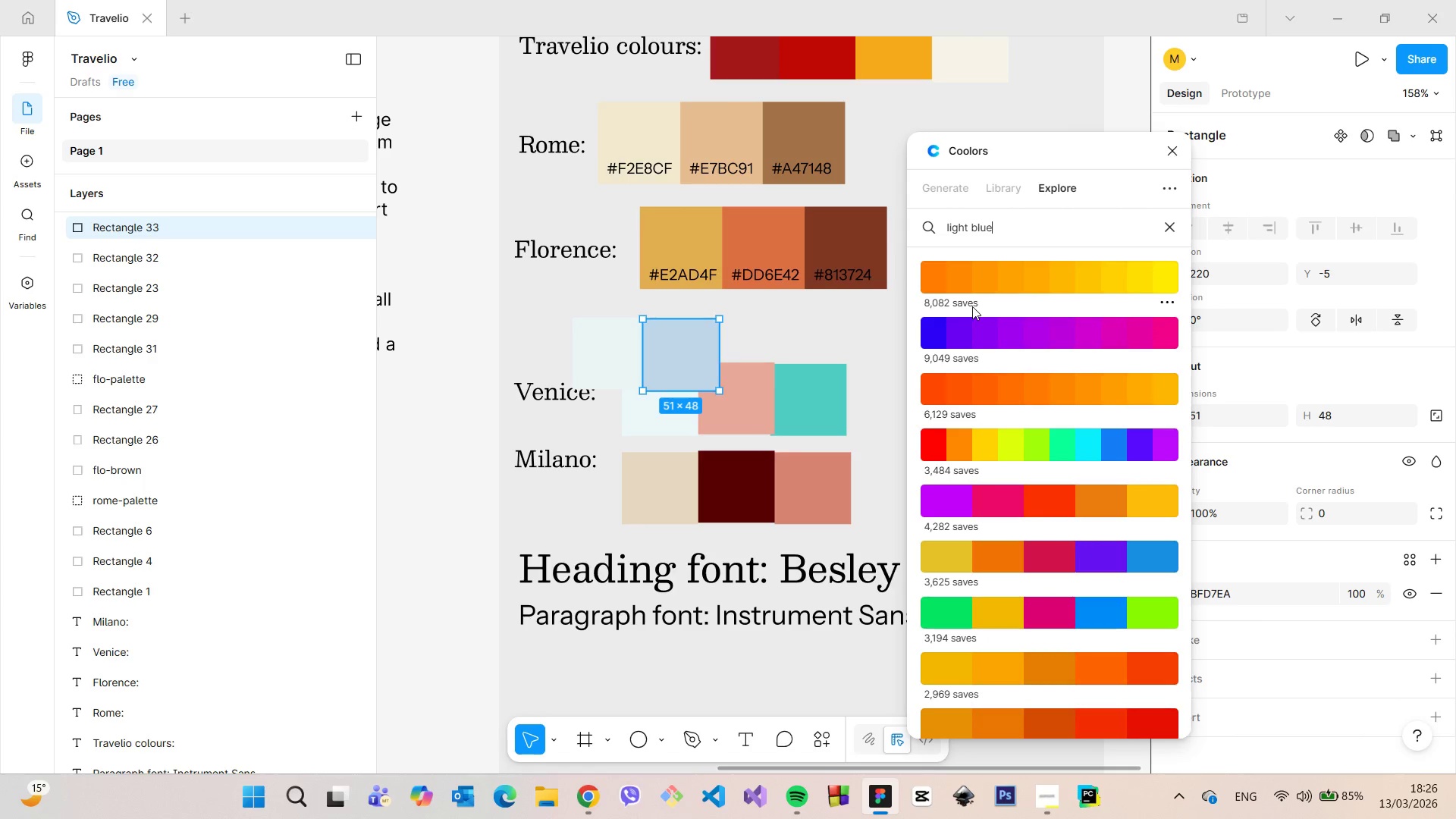 
scroll: coordinate [1033, 322], scroll_direction: up, amount: 2.0
 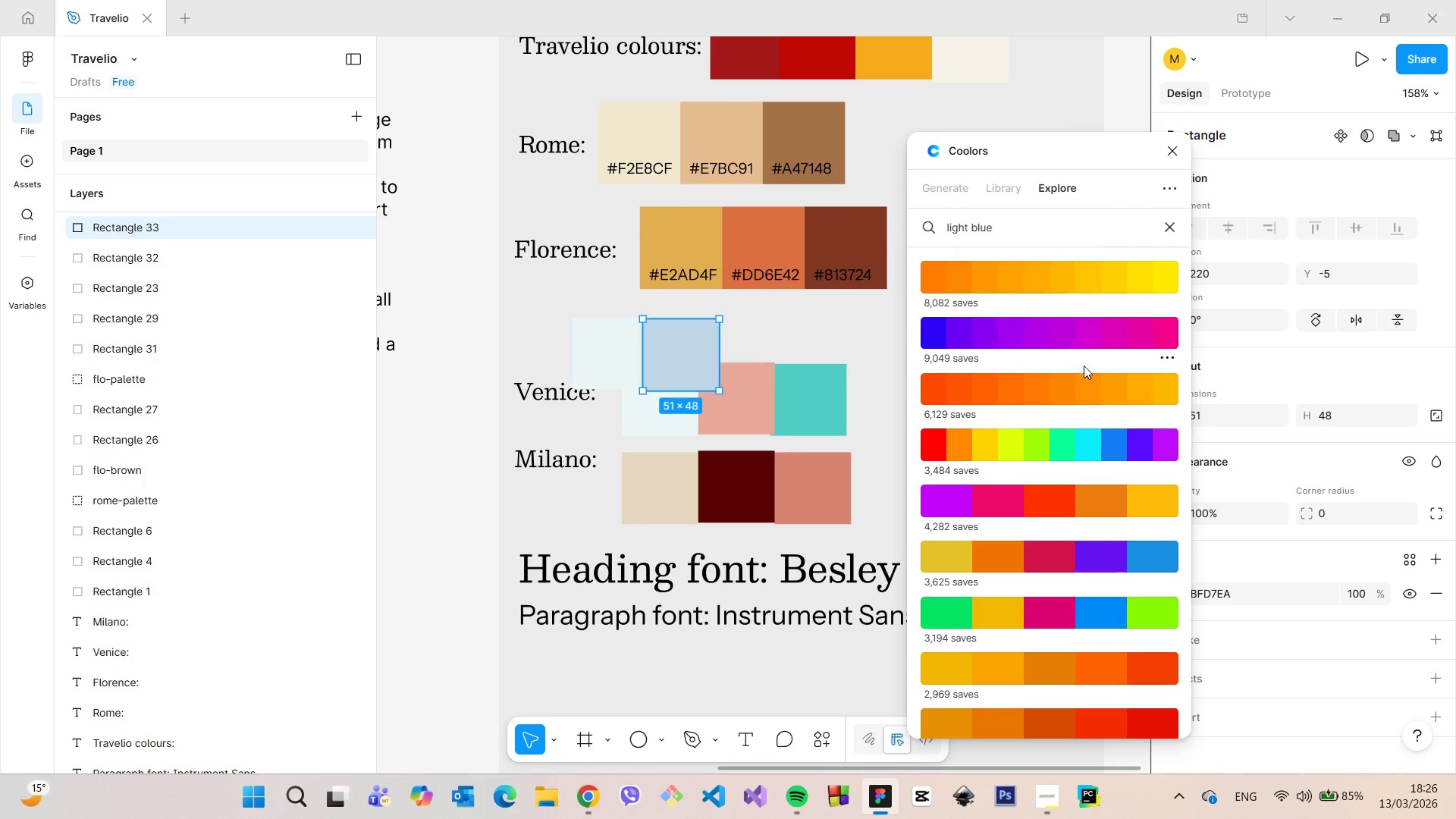 
scroll: coordinate [1089, 368], scroll_direction: down, amount: 23.0
 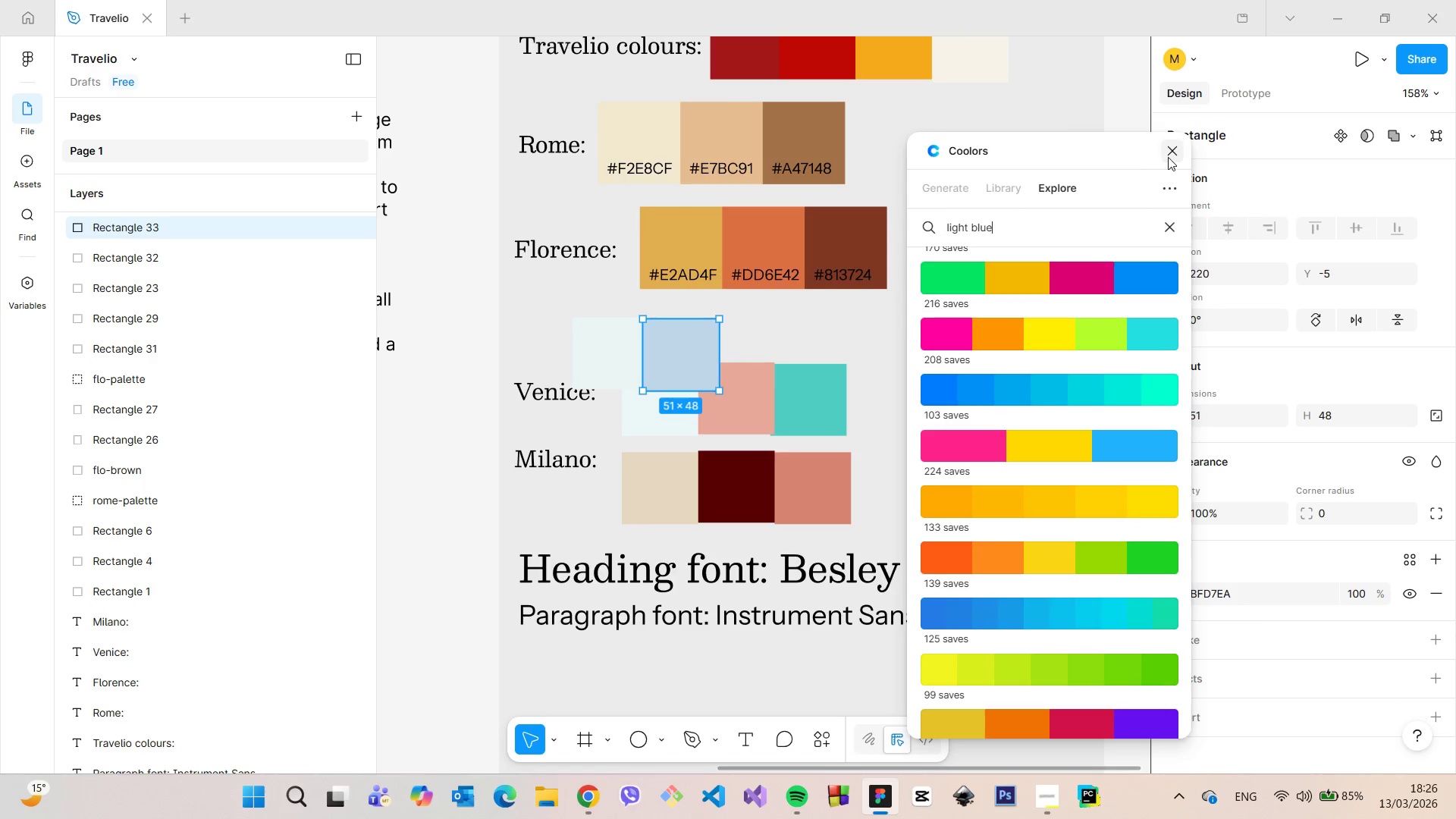 
left_click([1168, 157])
 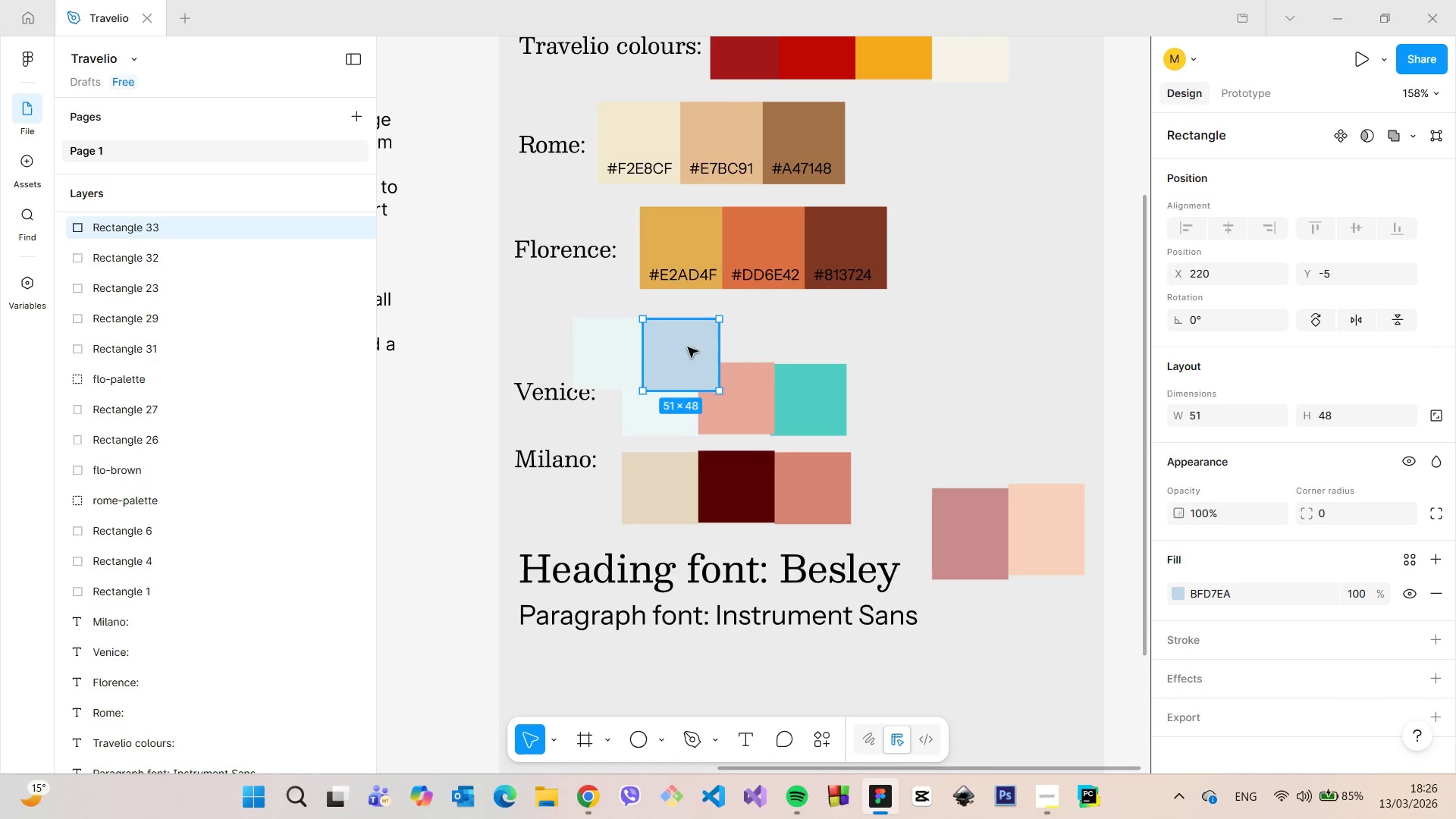 
left_click_drag(start_coordinate=[691, 350], to_coordinate=[883, 397])
 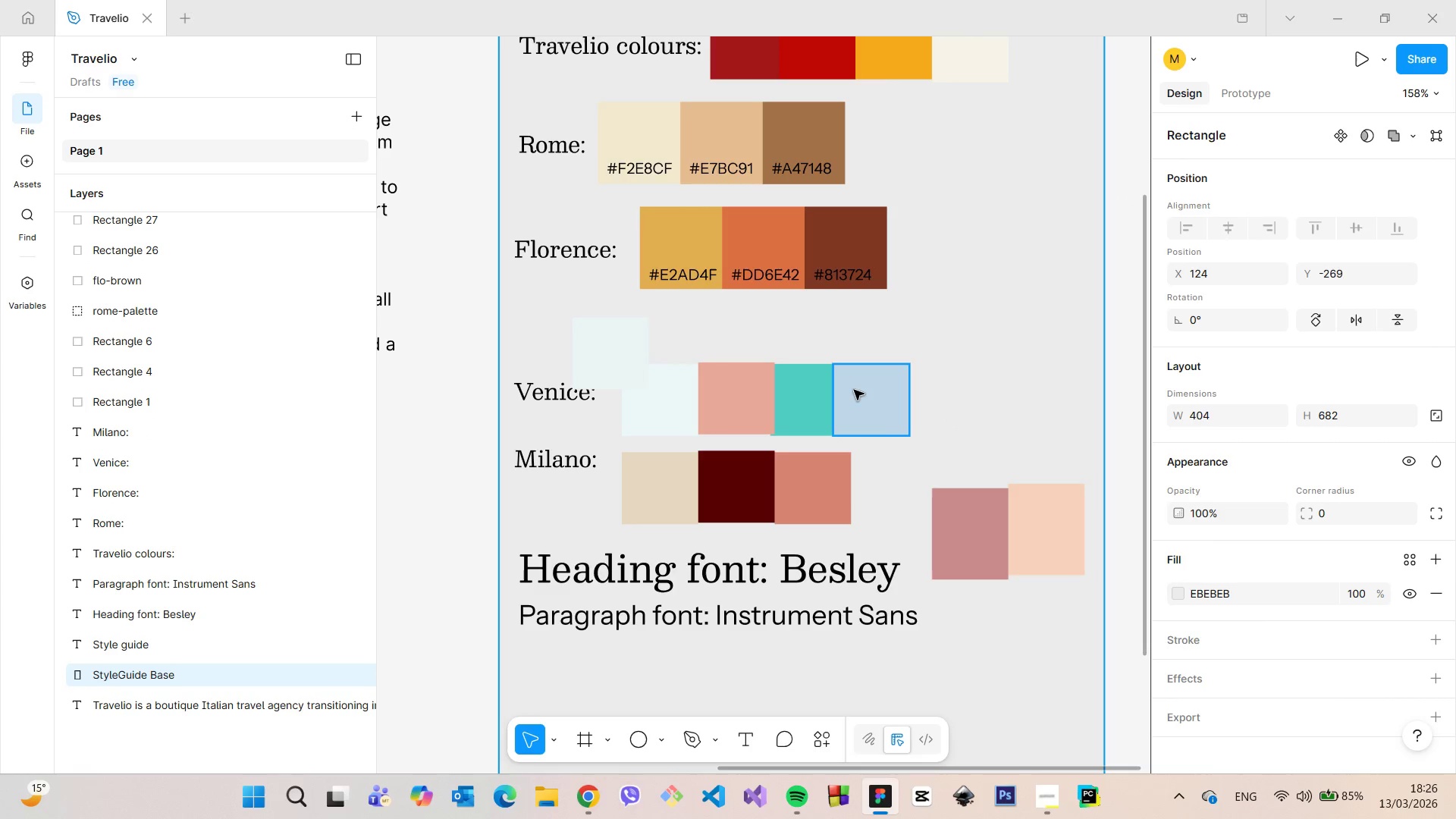 
left_click_drag(start_coordinate=[860, 390], to_coordinate=[877, 390])
 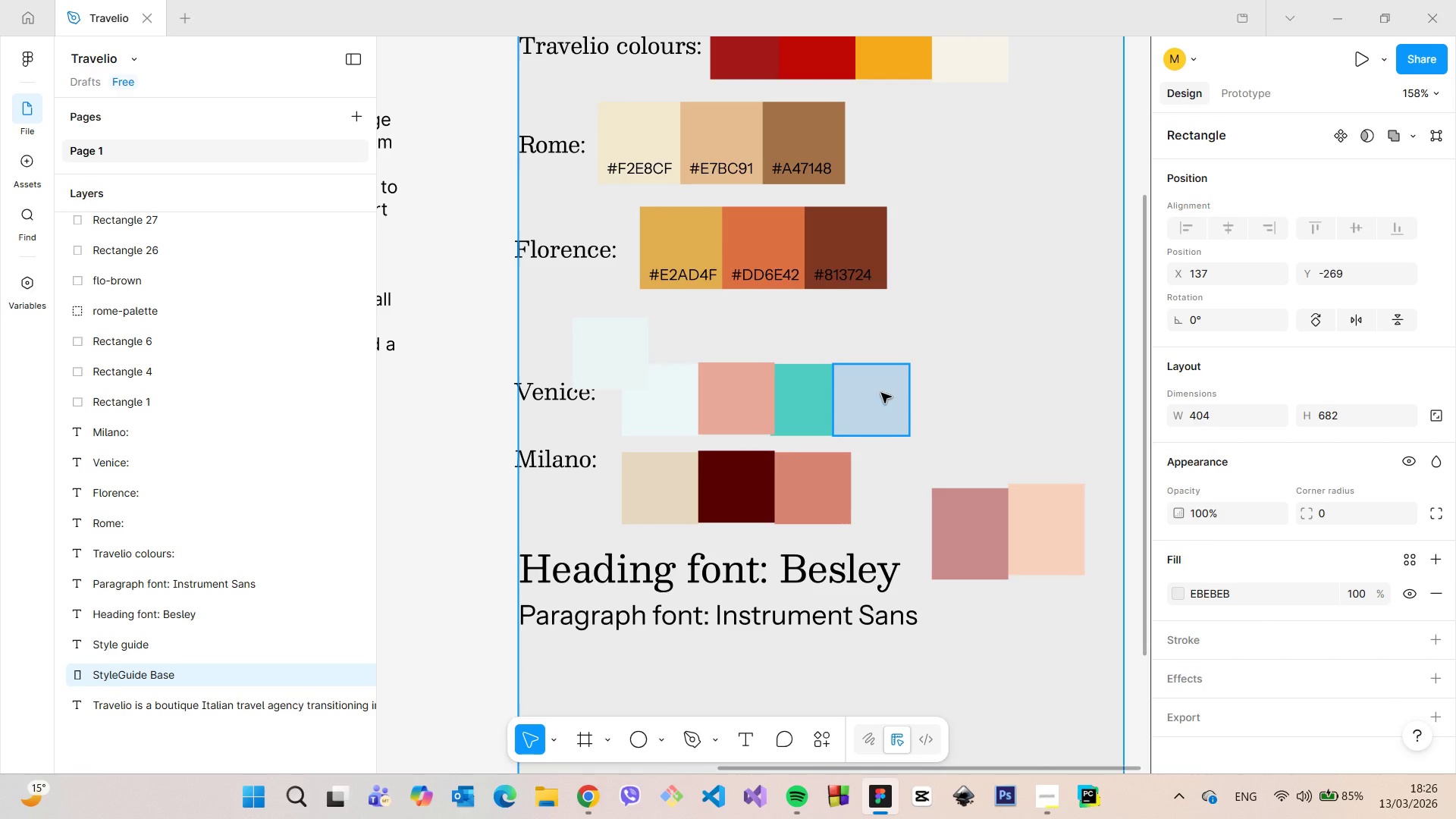 
key(Control+Z)
 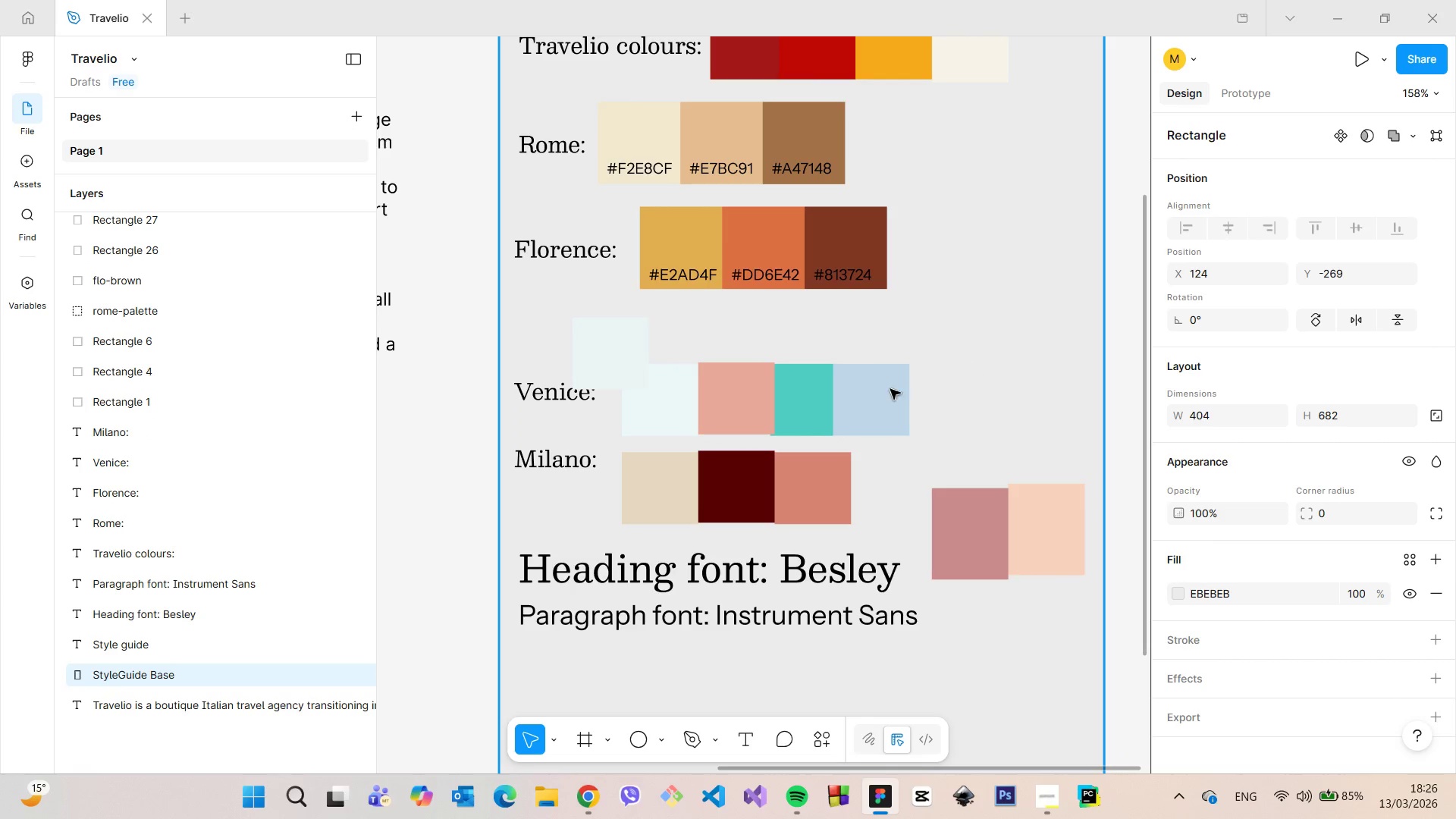 
double_click([883, 392])
 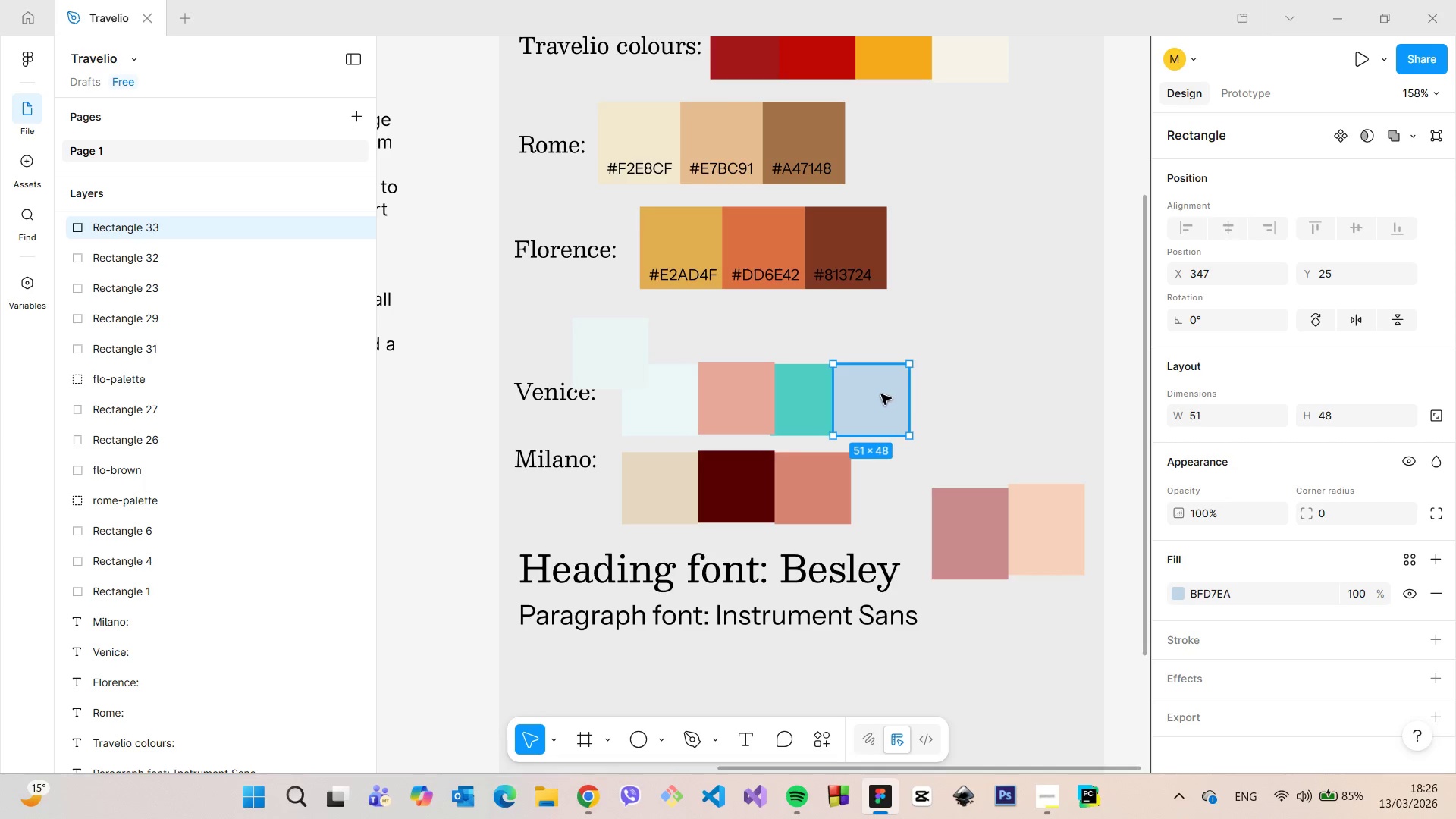 
key(Backspace)
 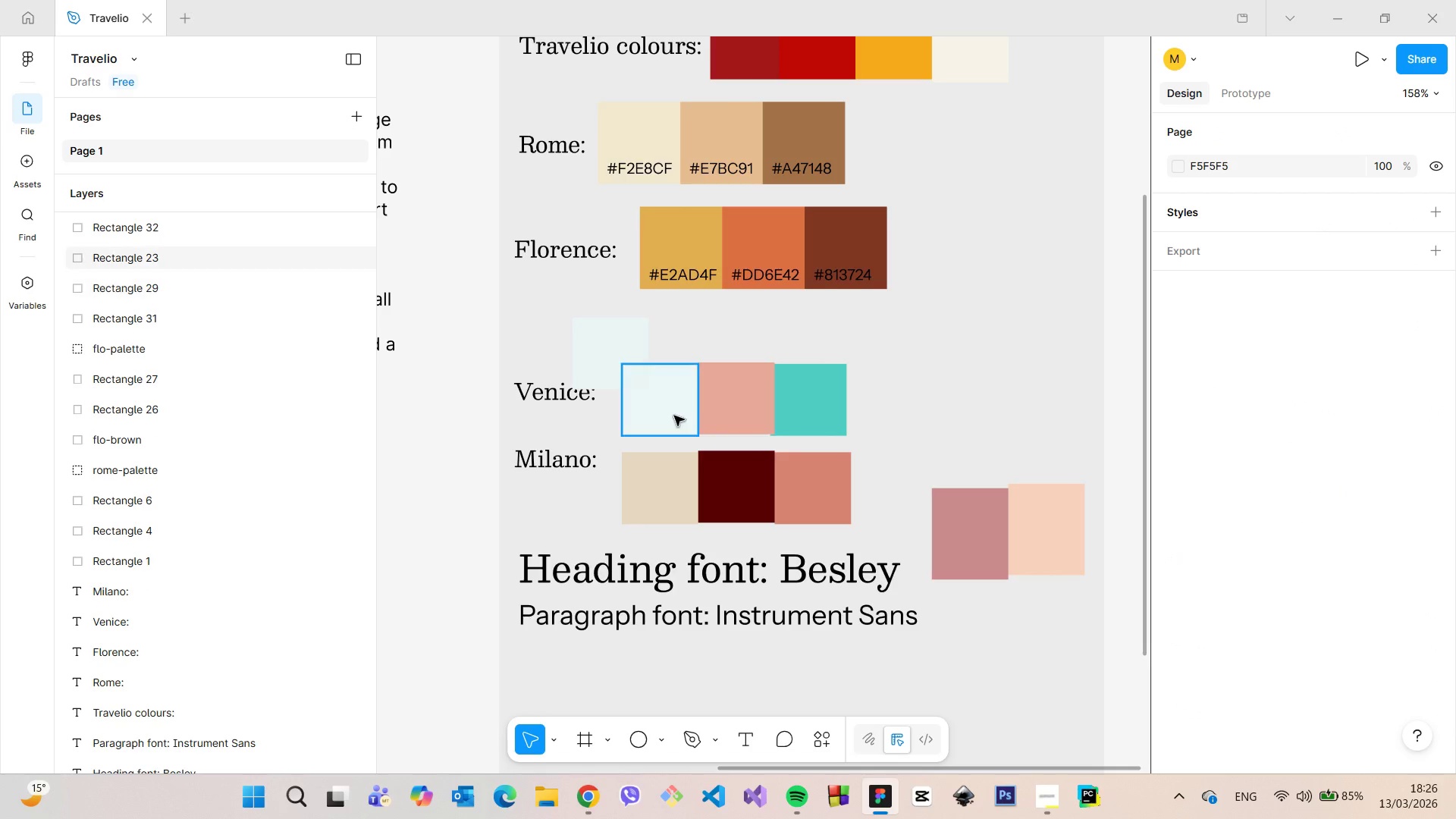 
left_click([674, 416])
 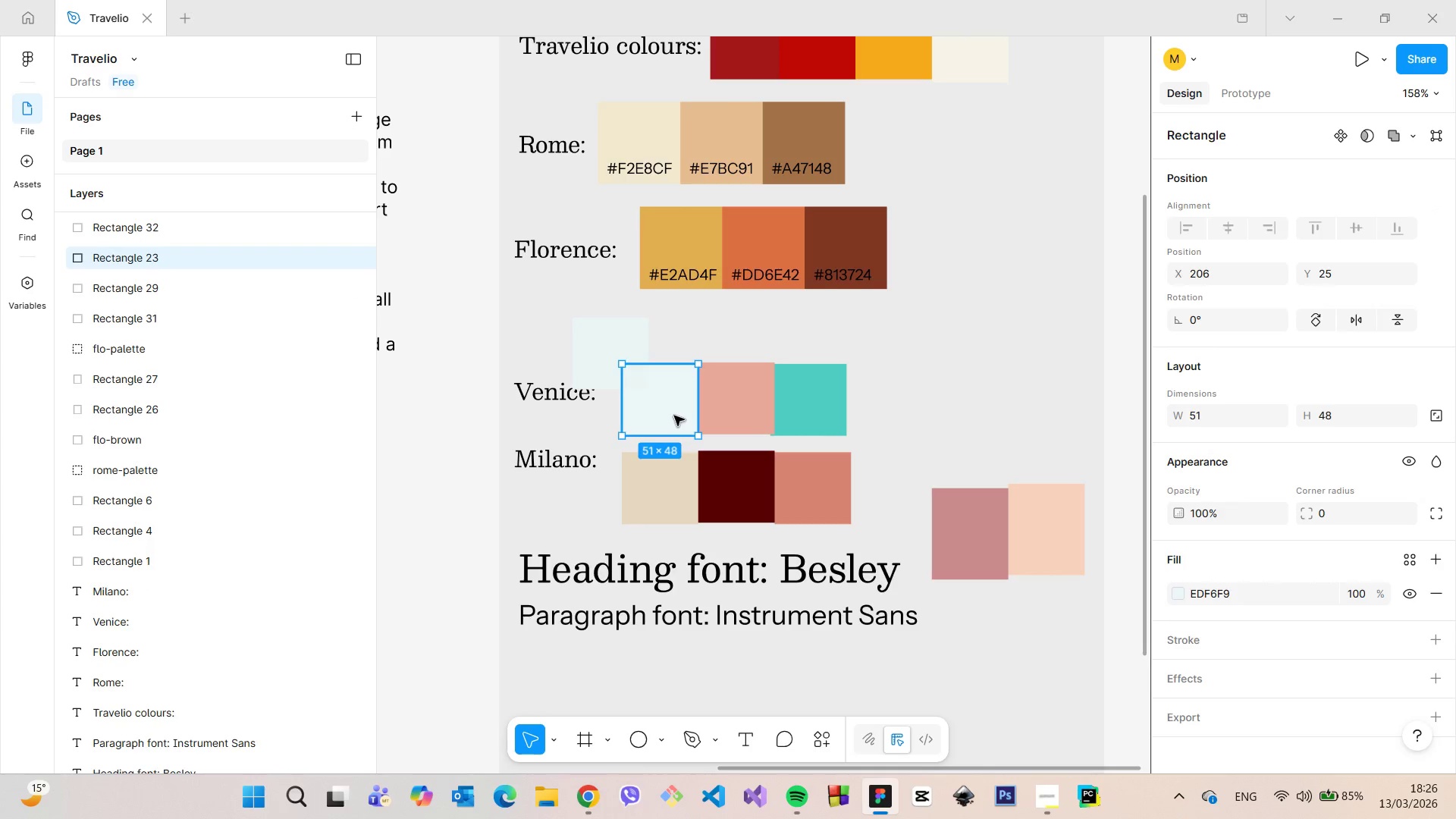 
key(Backspace)
 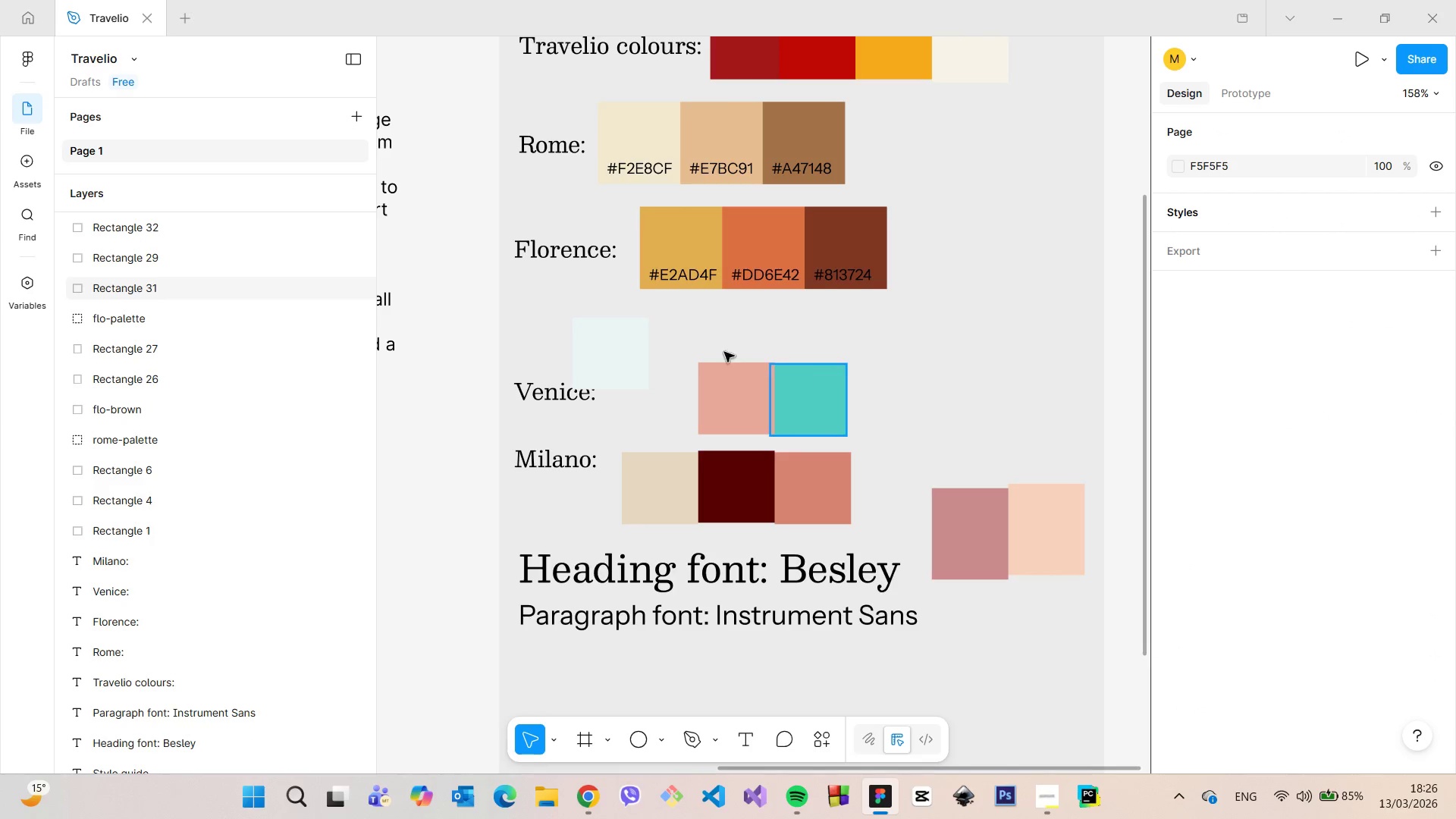 
left_click([629, 340])
 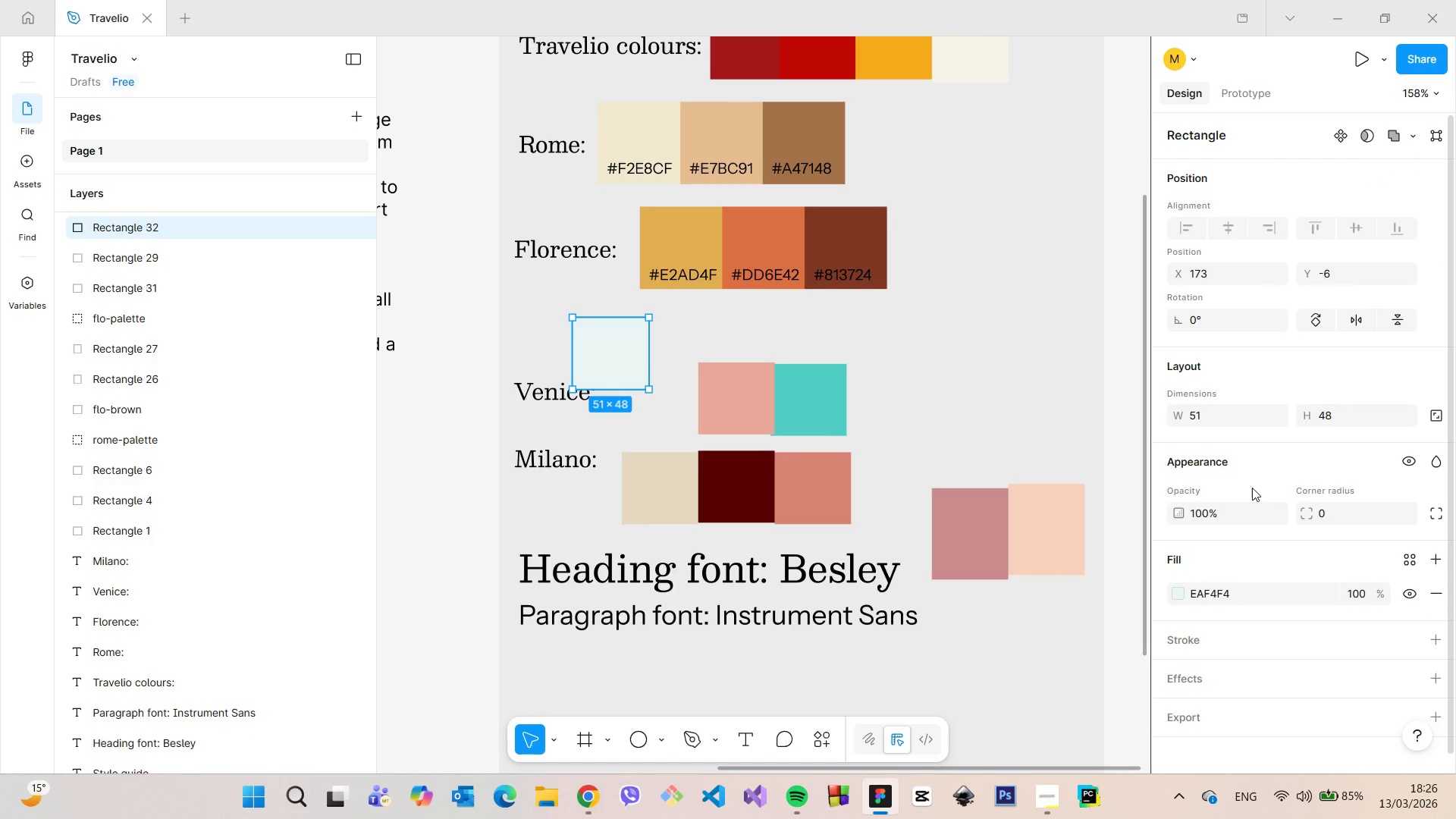 
left_click([1202, 413])
 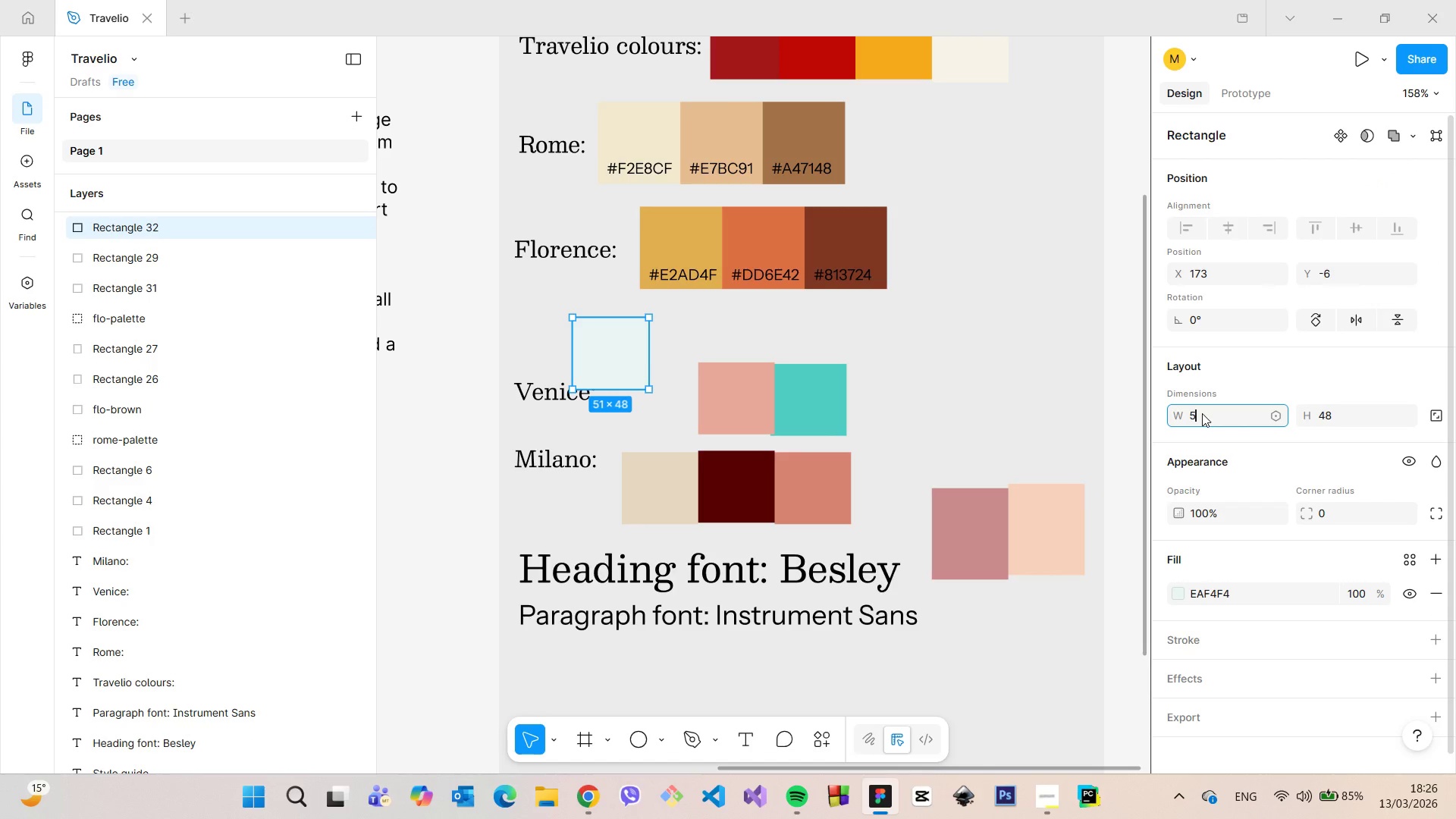 
type(55)
 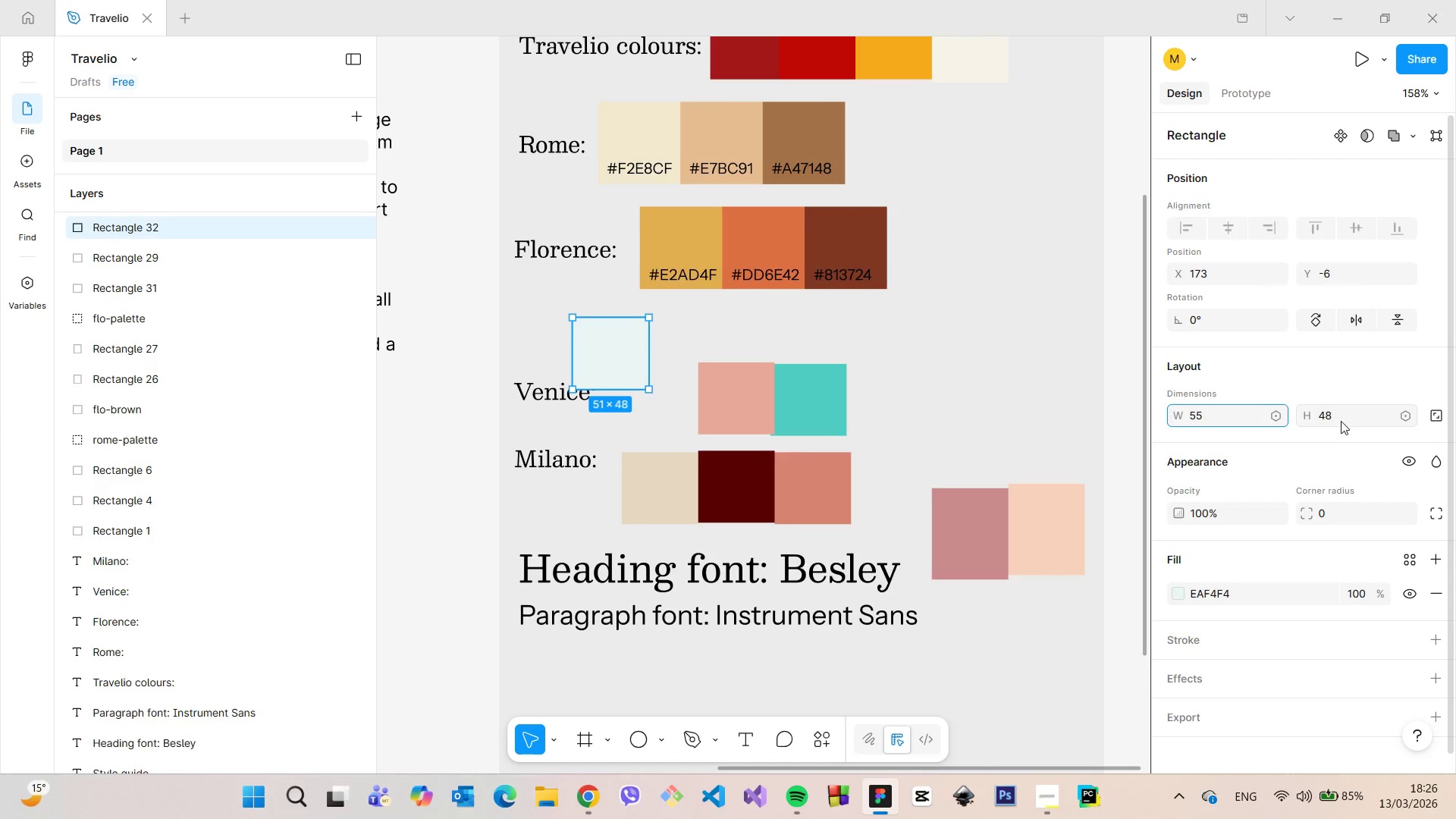 
left_click([1341, 420])
 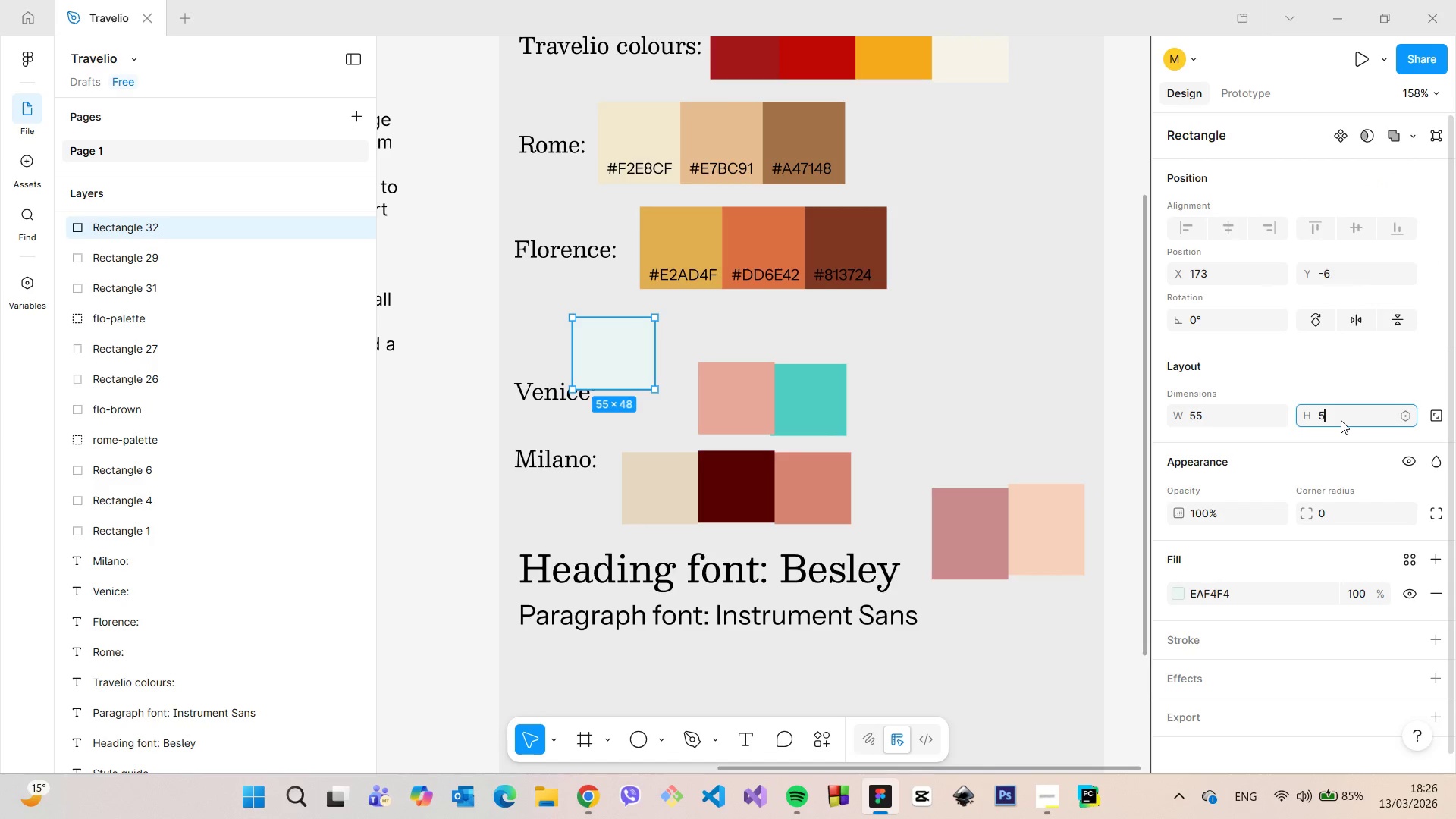 
type(55)
 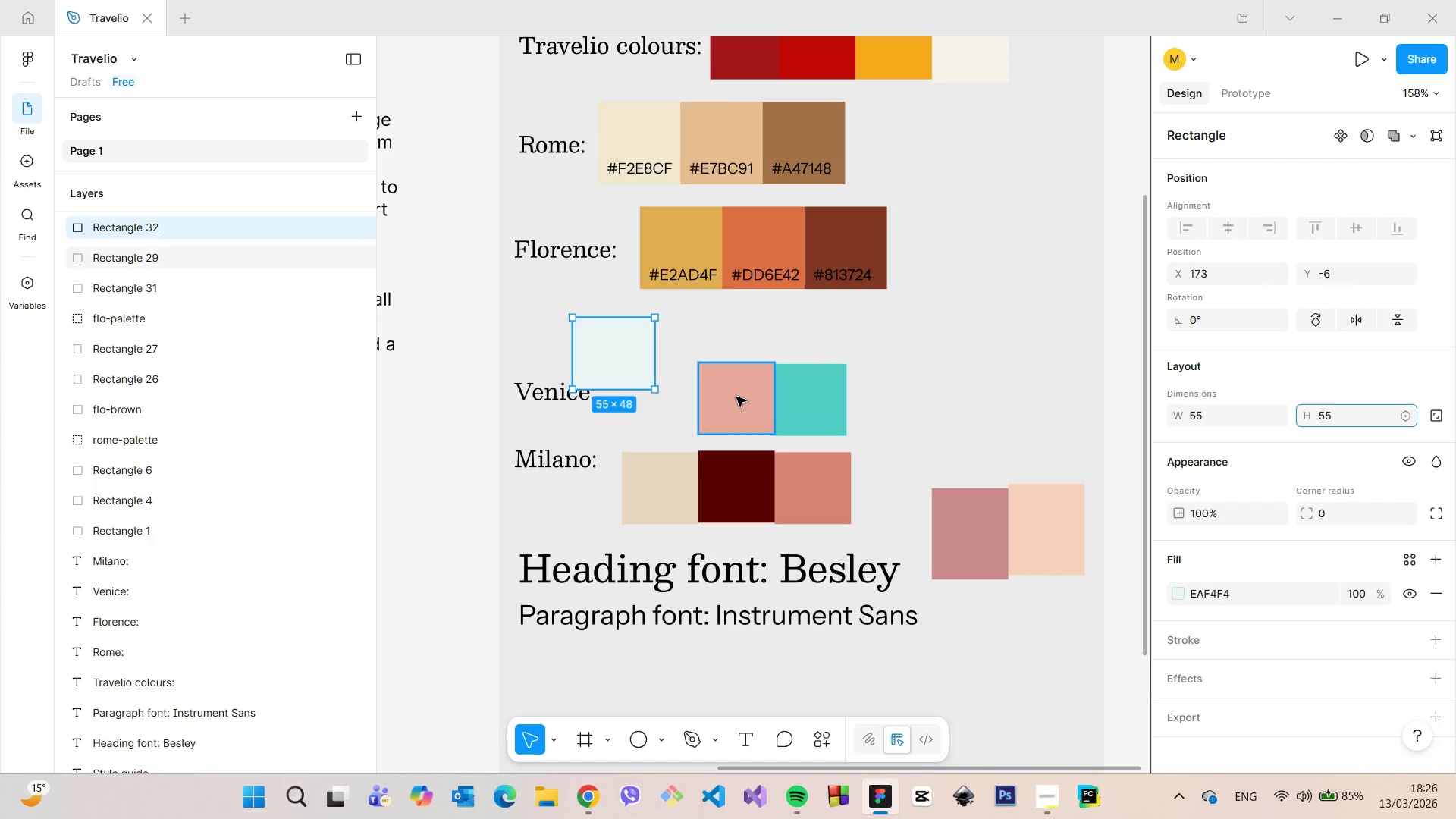 
left_click([736, 397])
 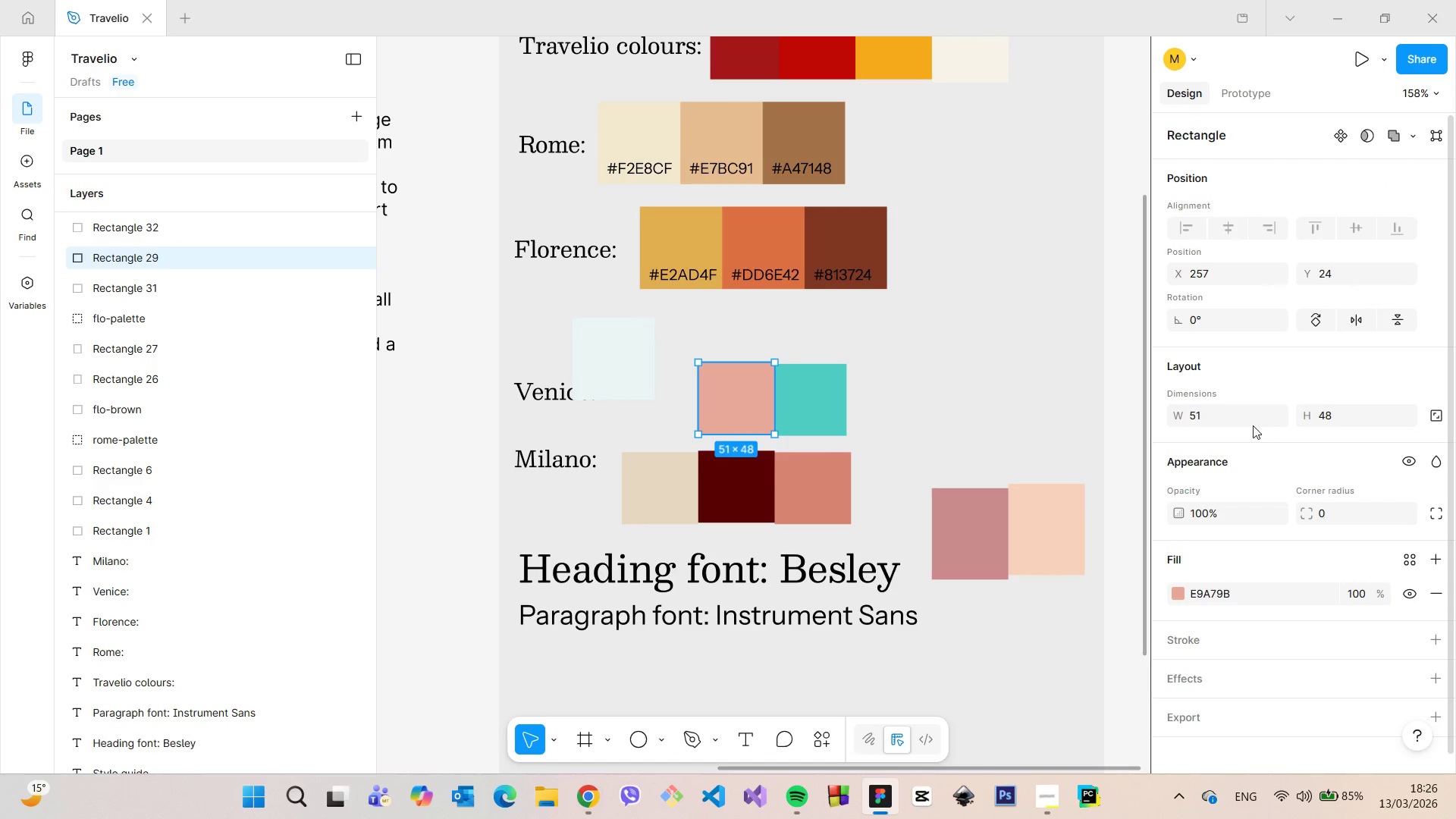 
left_click([1246, 422])
 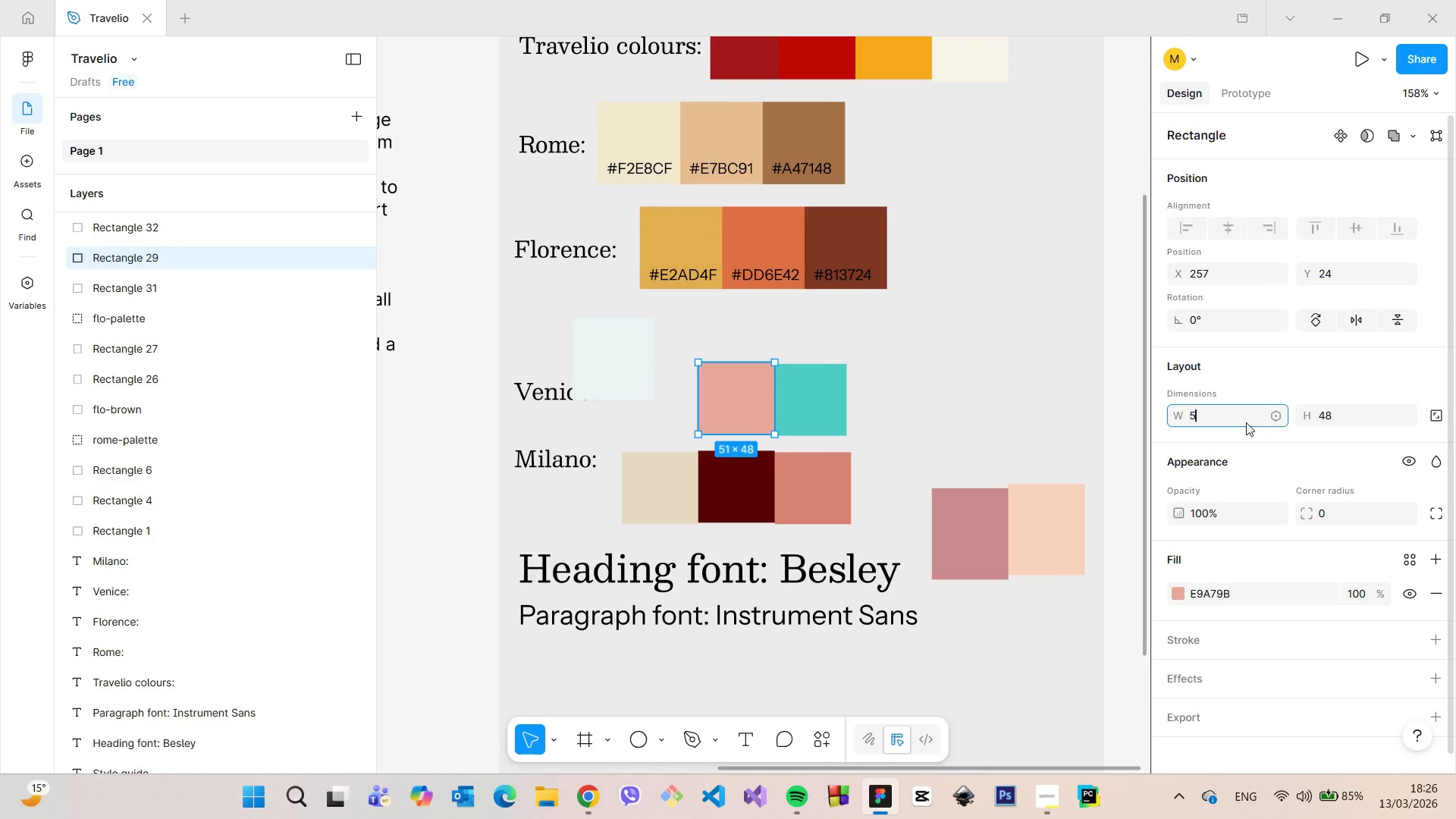 
type(55)
 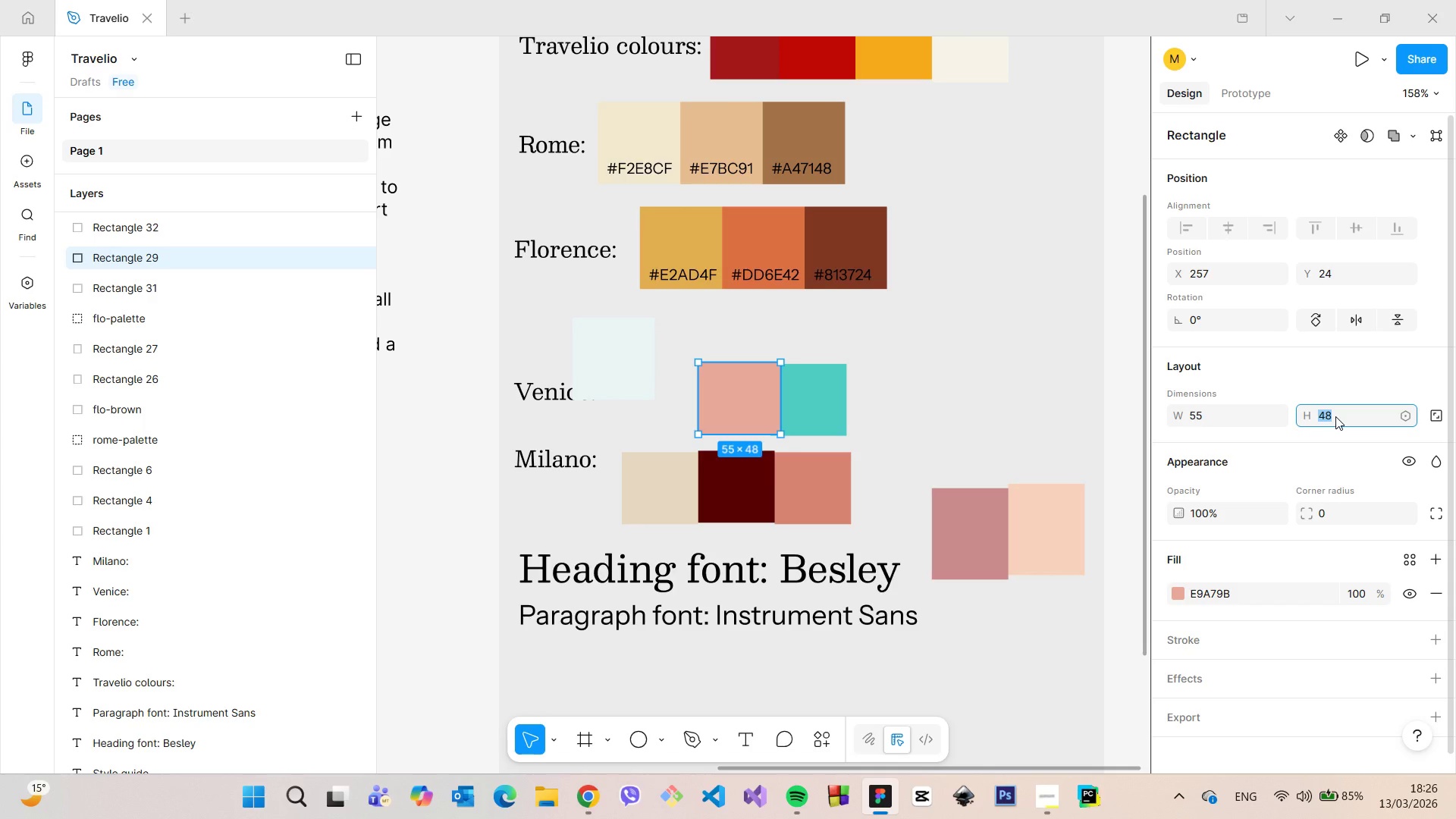 
left_click([1335, 416])
 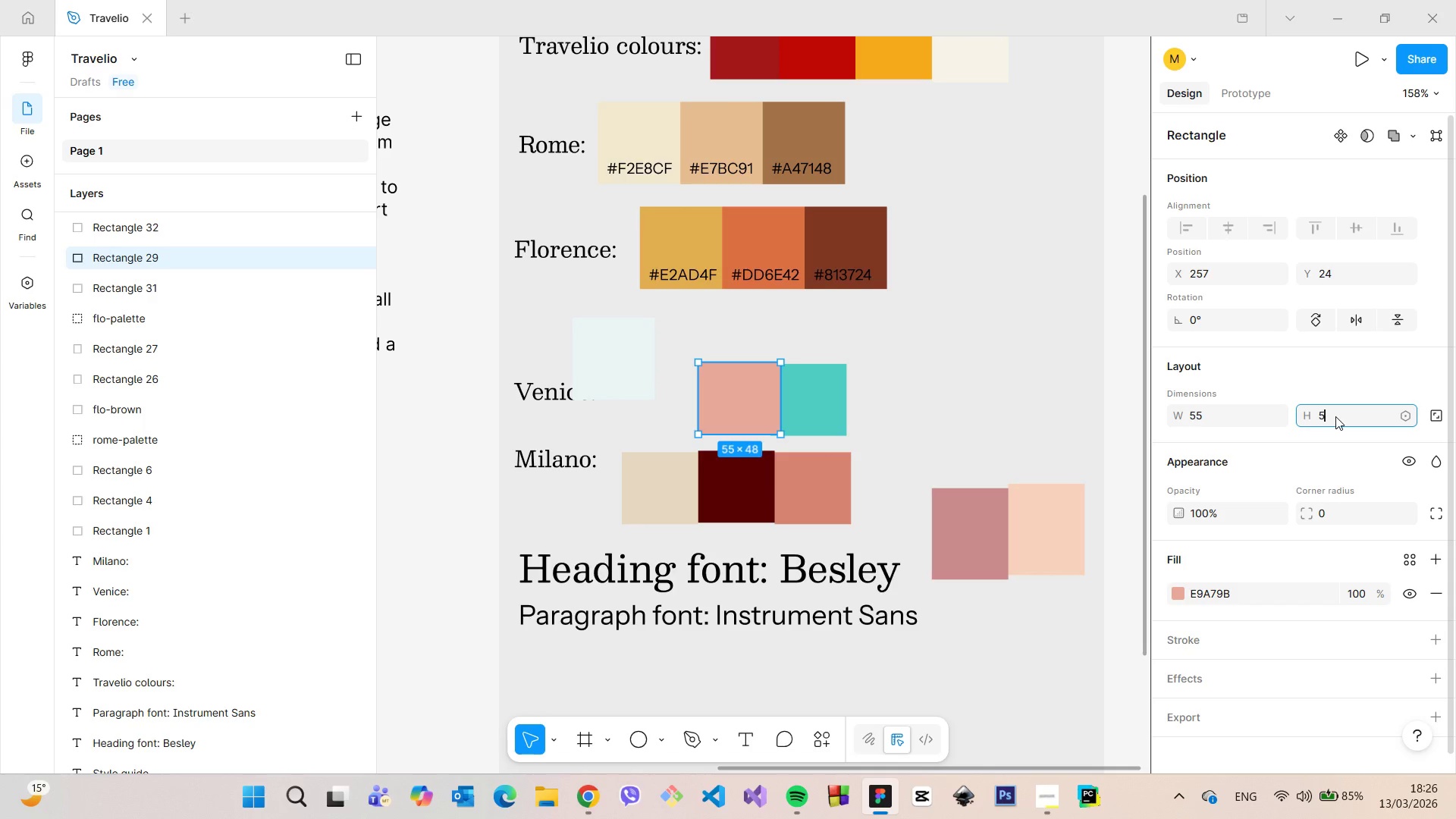 
type(55)
 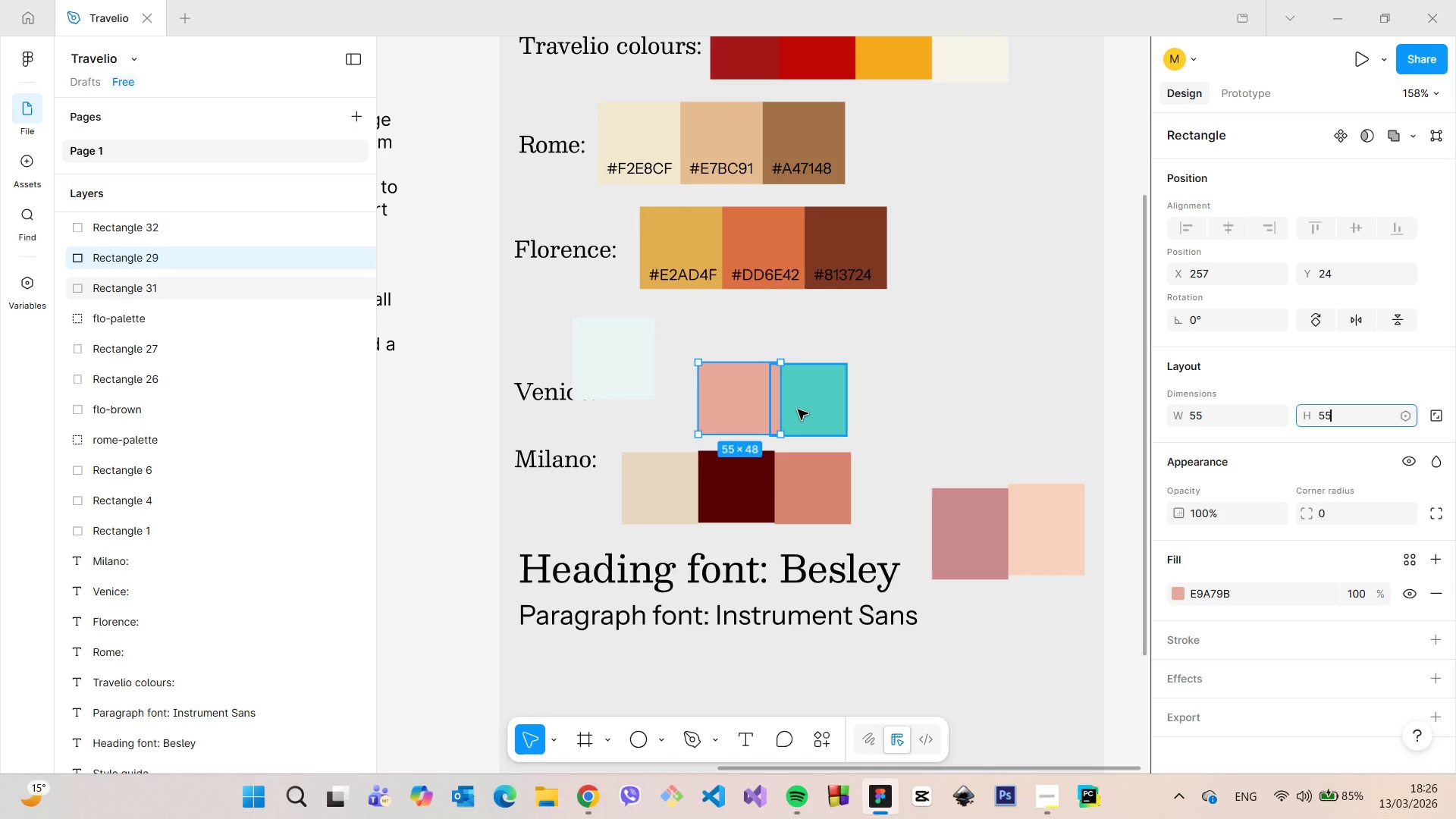 
left_click([798, 410])
 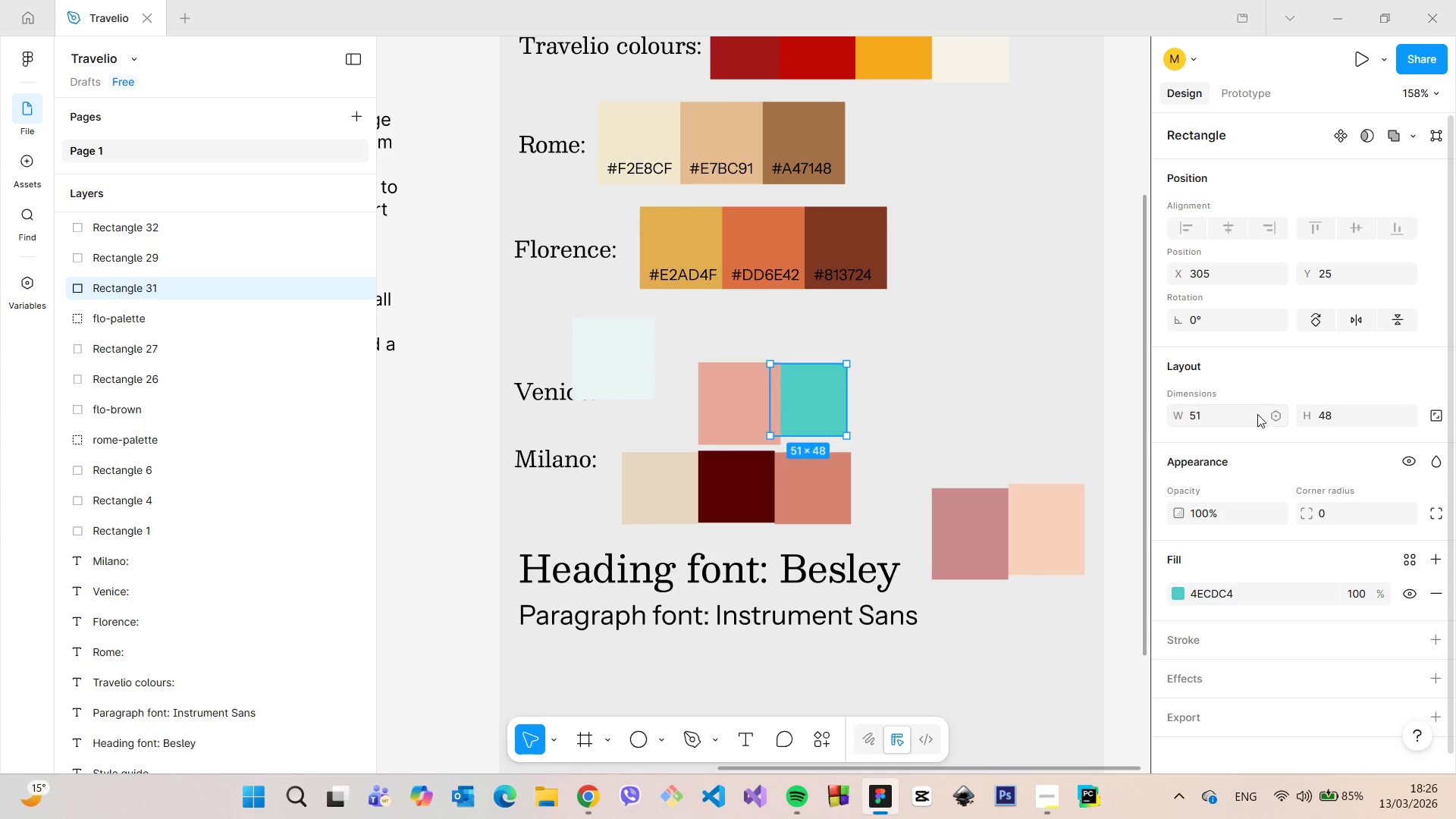 
left_click([1255, 414])
 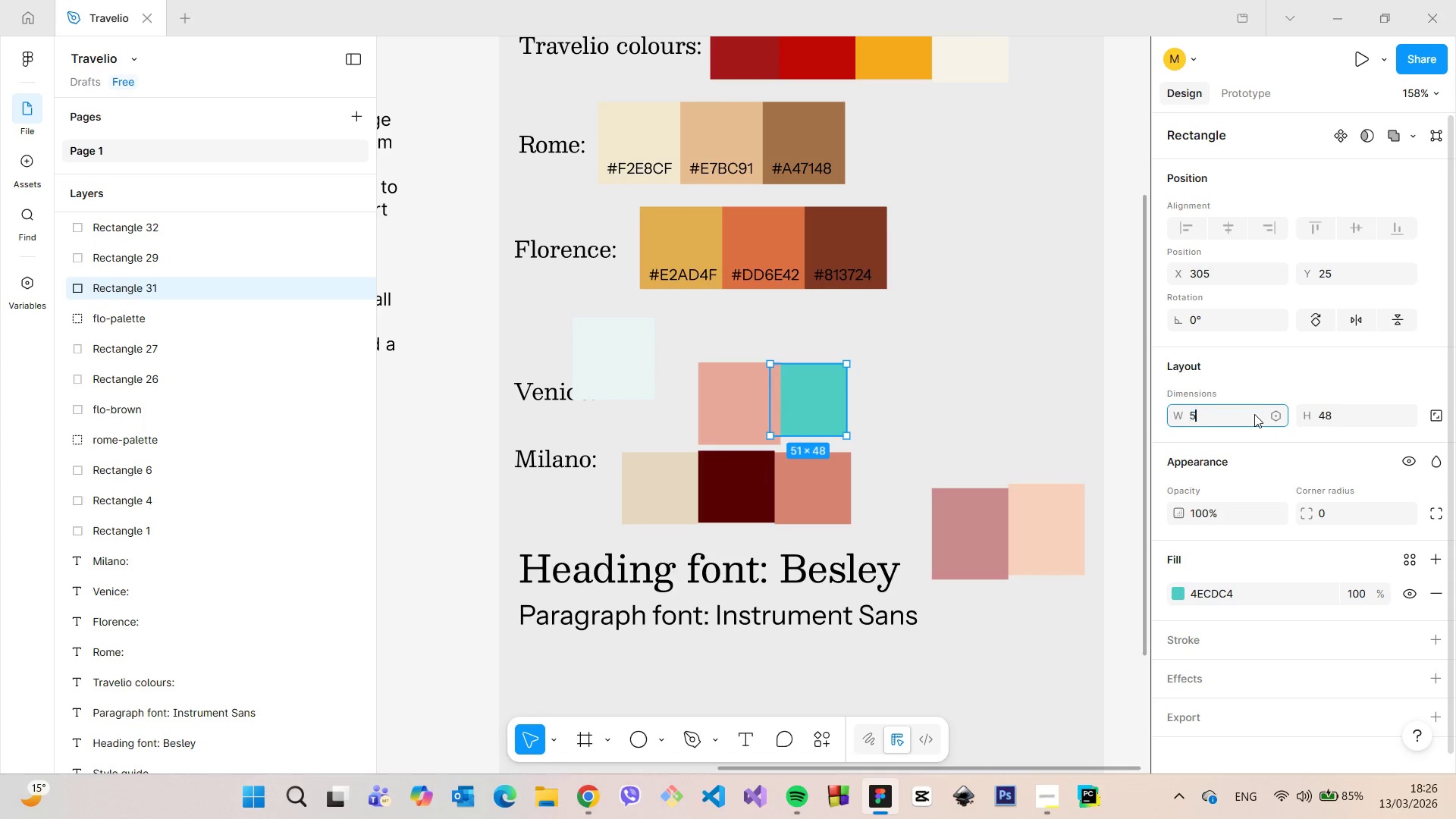 
type(55)
 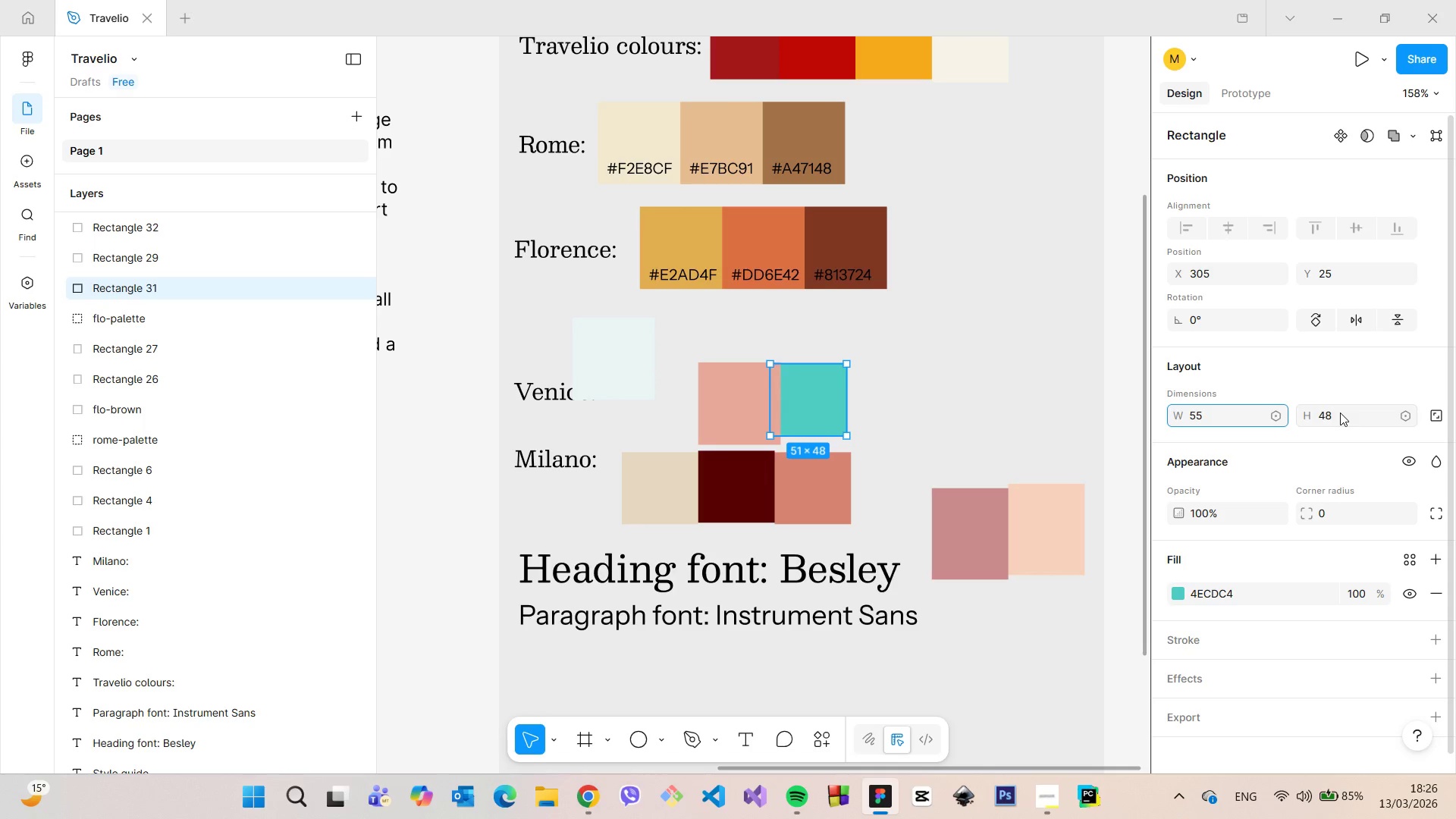 
left_click([1340, 413])
 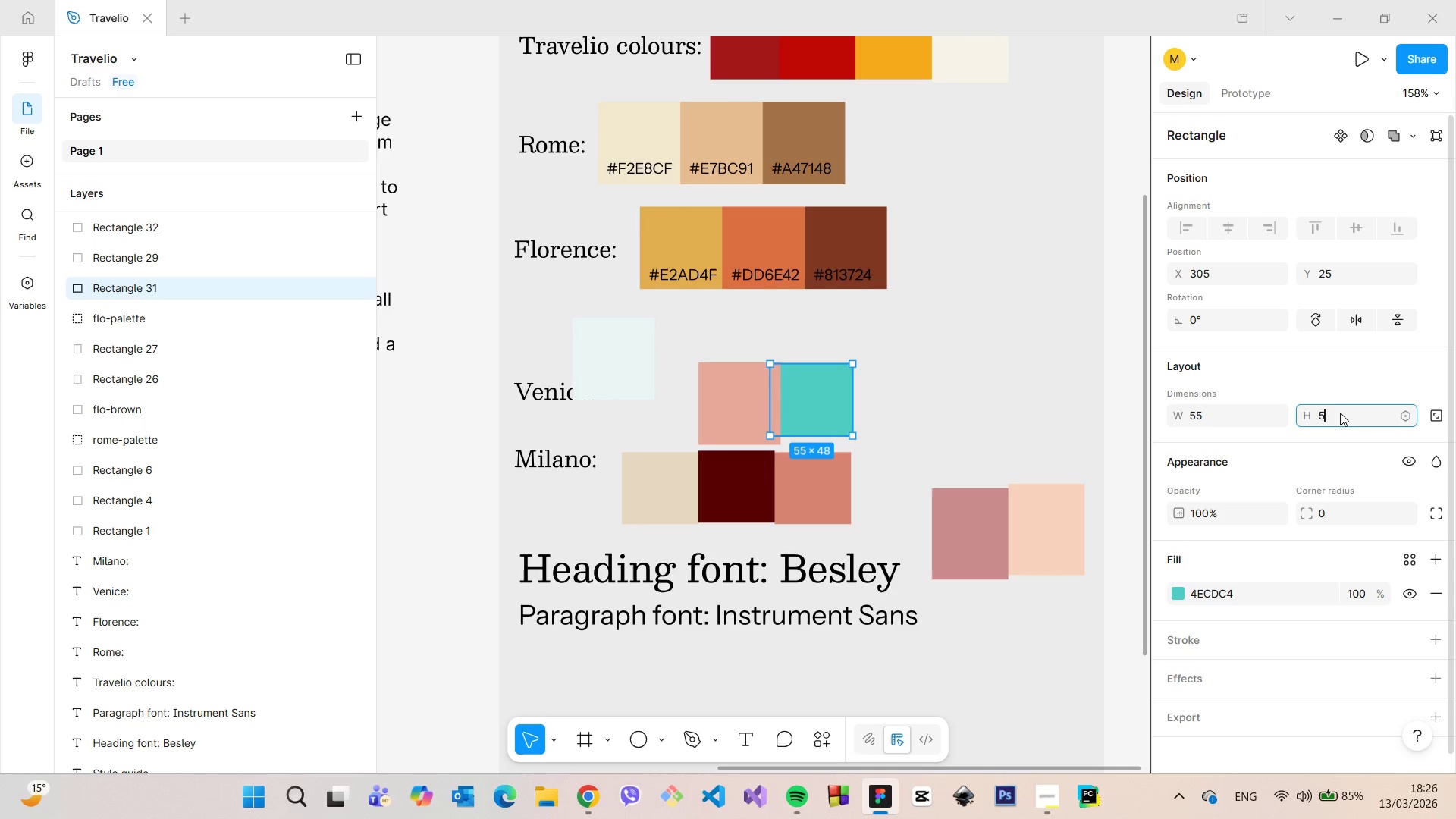 
type(55)
 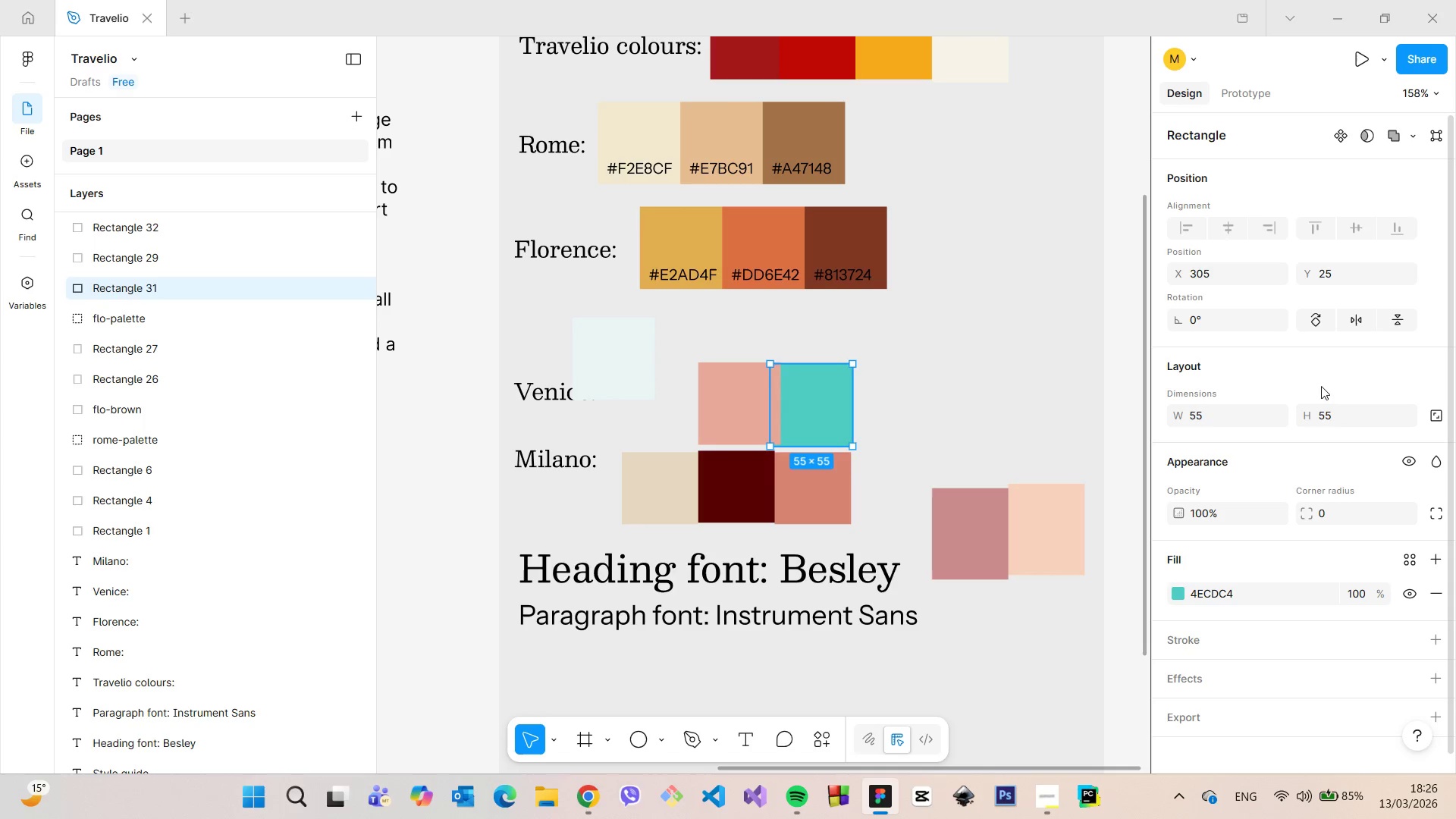 
left_click([1321, 386])
 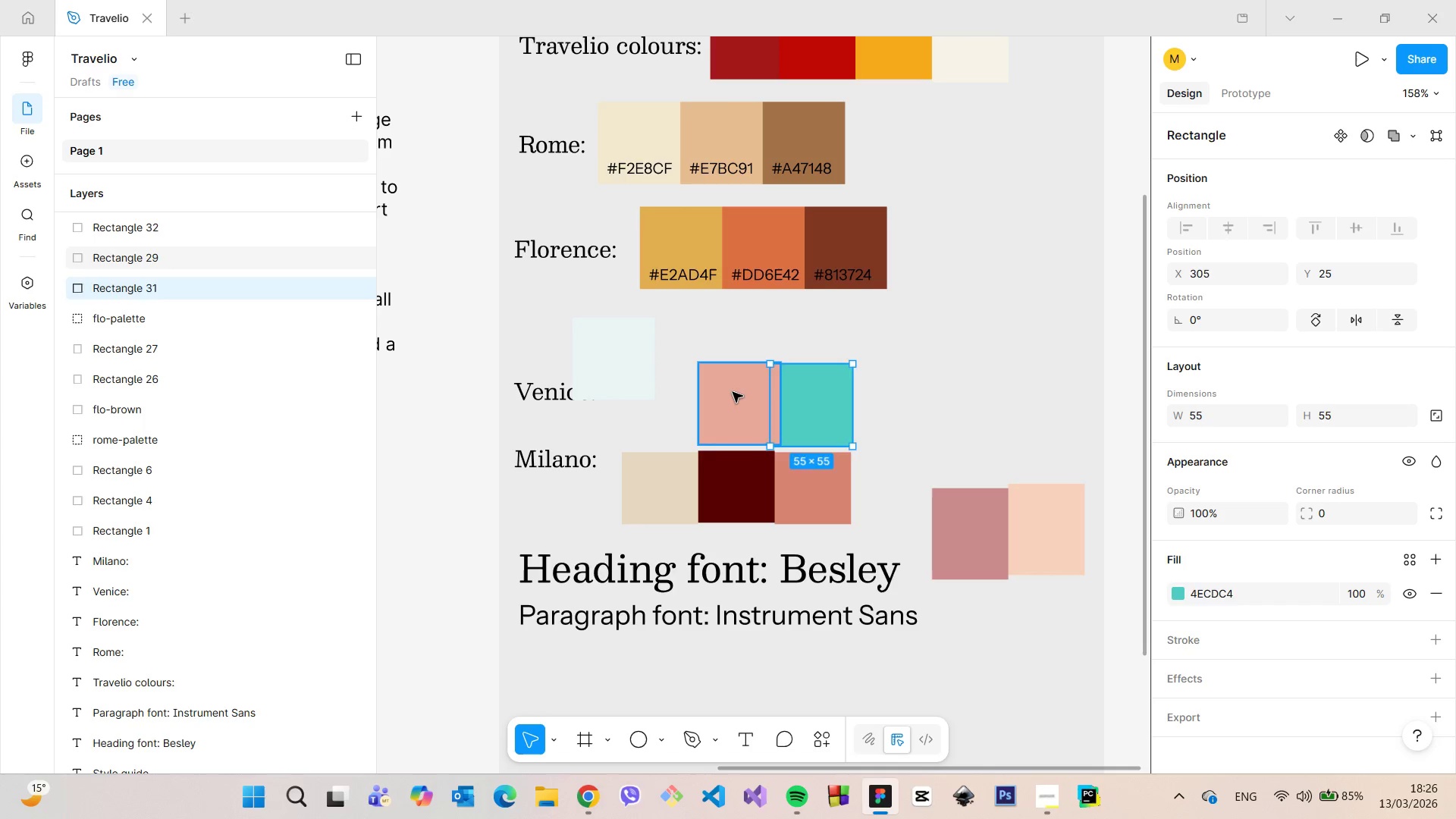 
left_click([733, 392])
 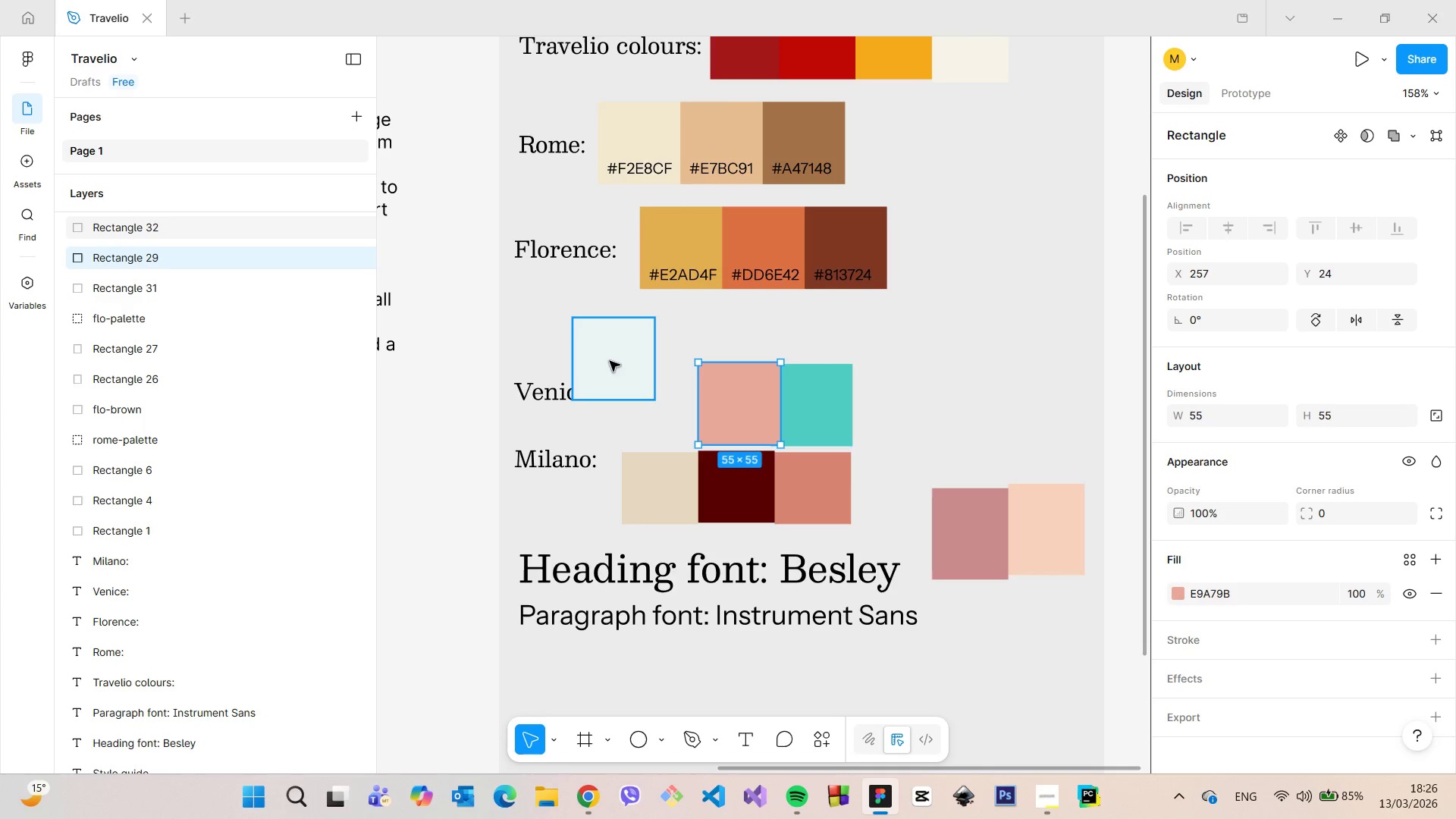 
left_click([609, 361])
 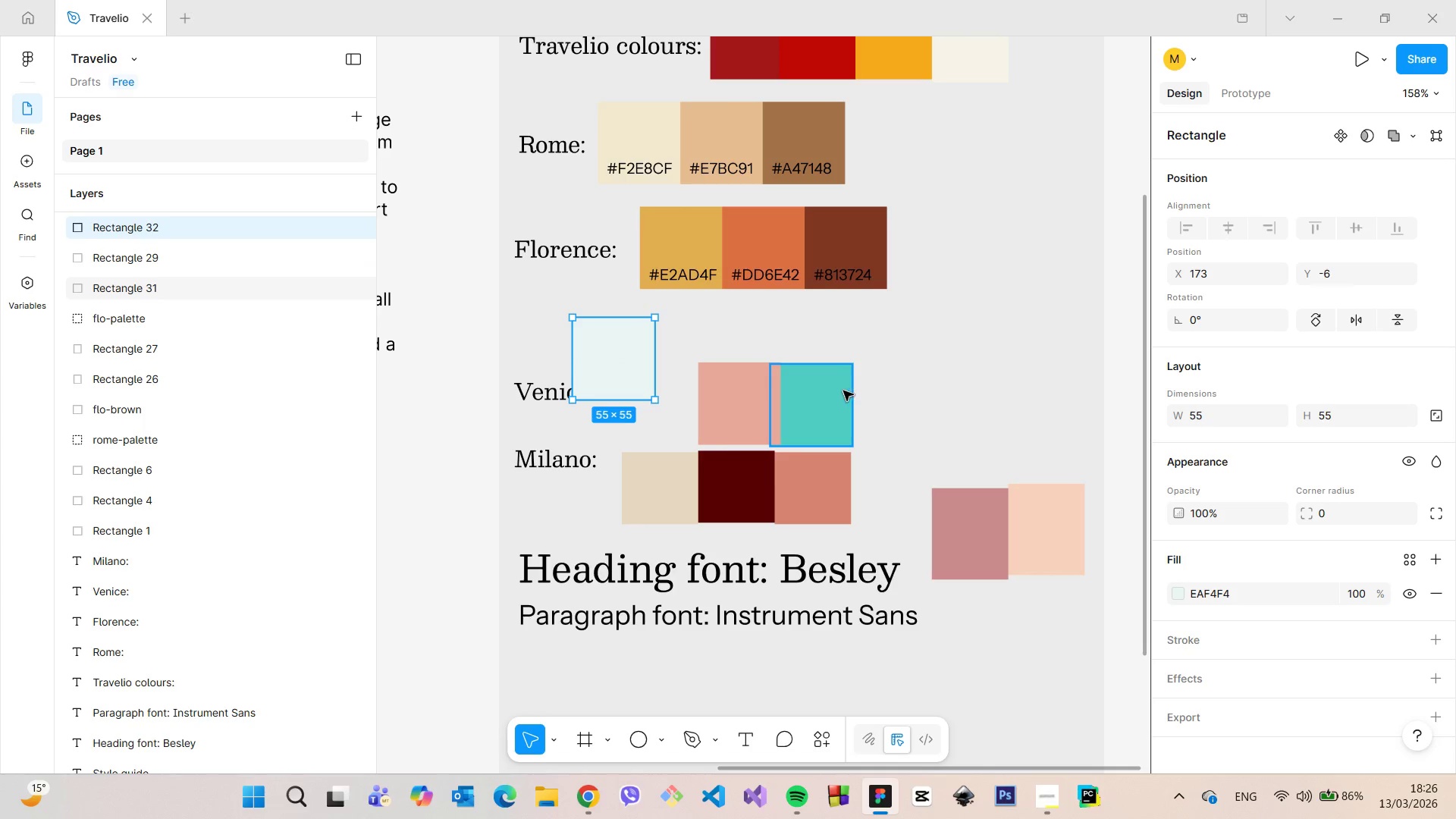 
left_click([830, 394])
 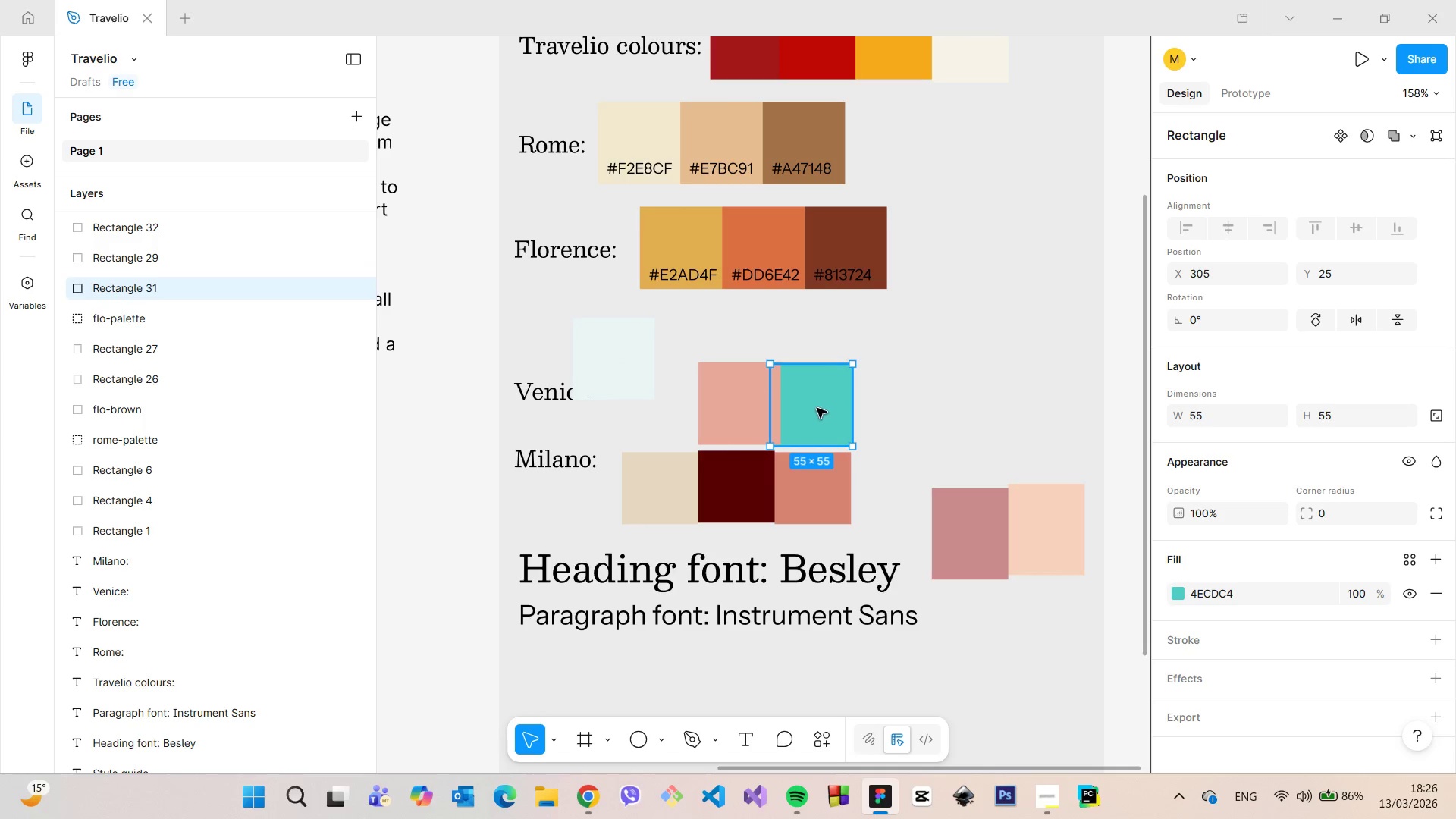 
left_click_drag(start_coordinate=[815, 408], to_coordinate=[974, 411])
 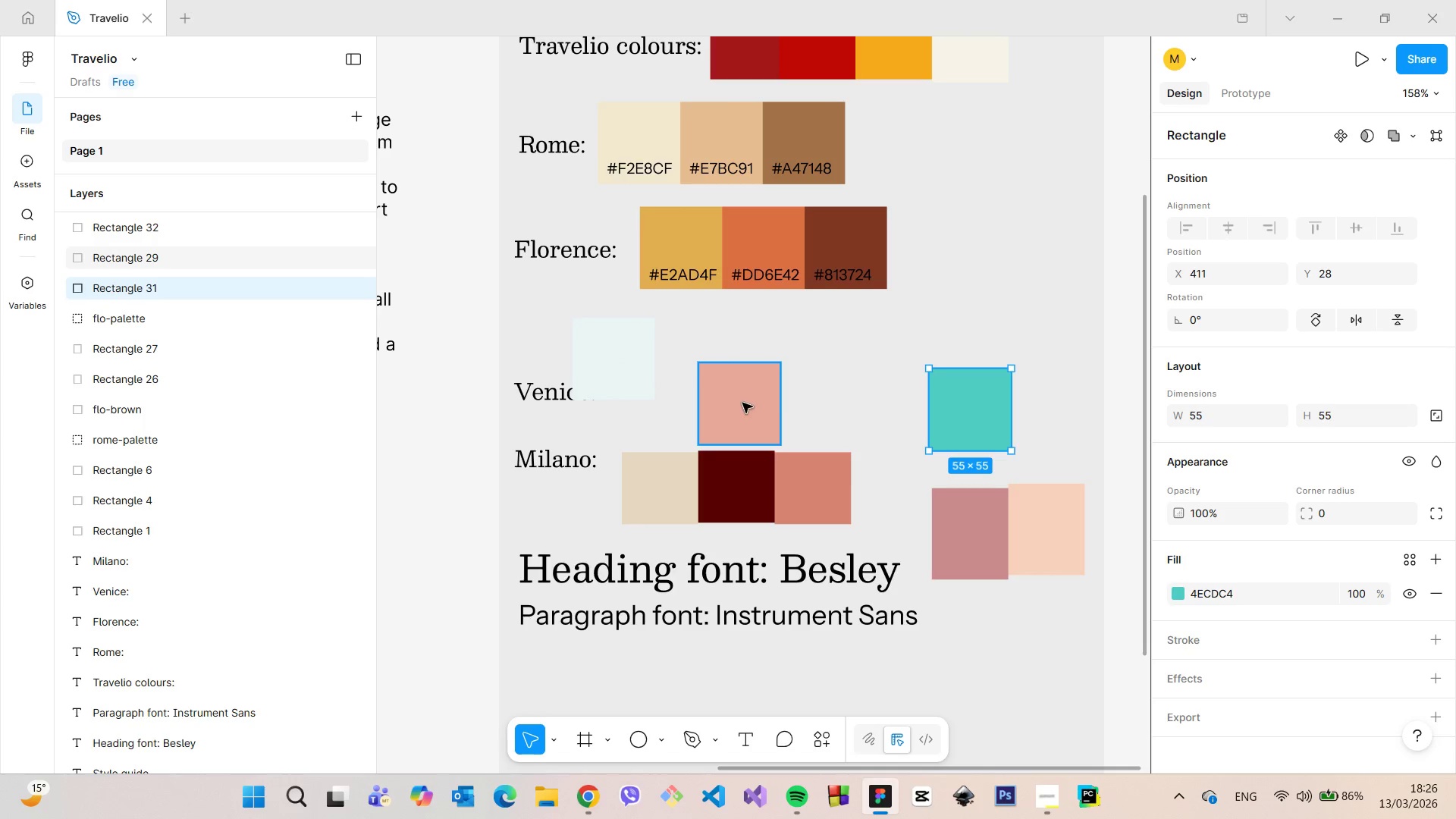 
left_click_drag(start_coordinate=[740, 403], to_coordinate=[844, 401])
 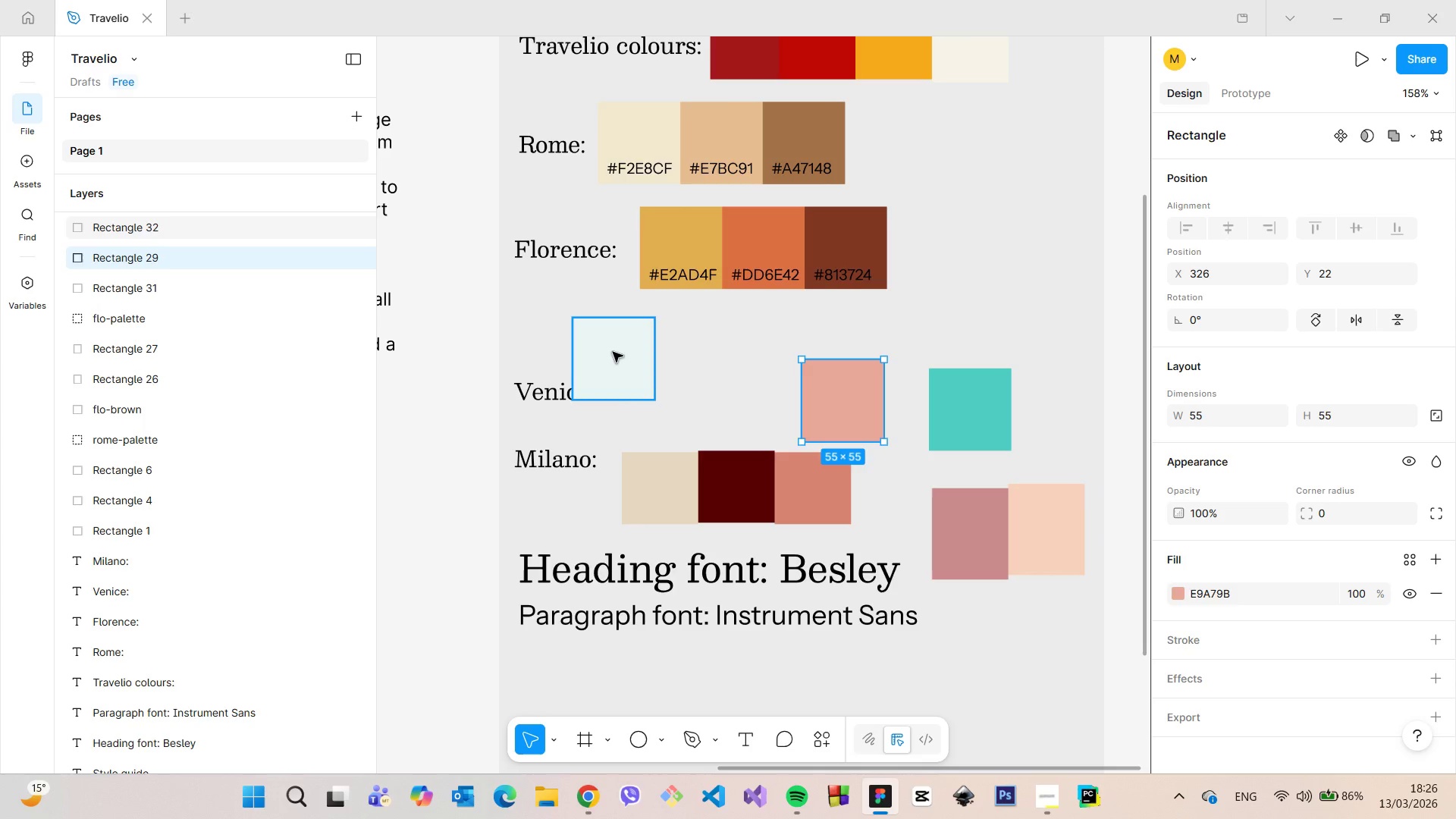 
left_click([613, 352])
 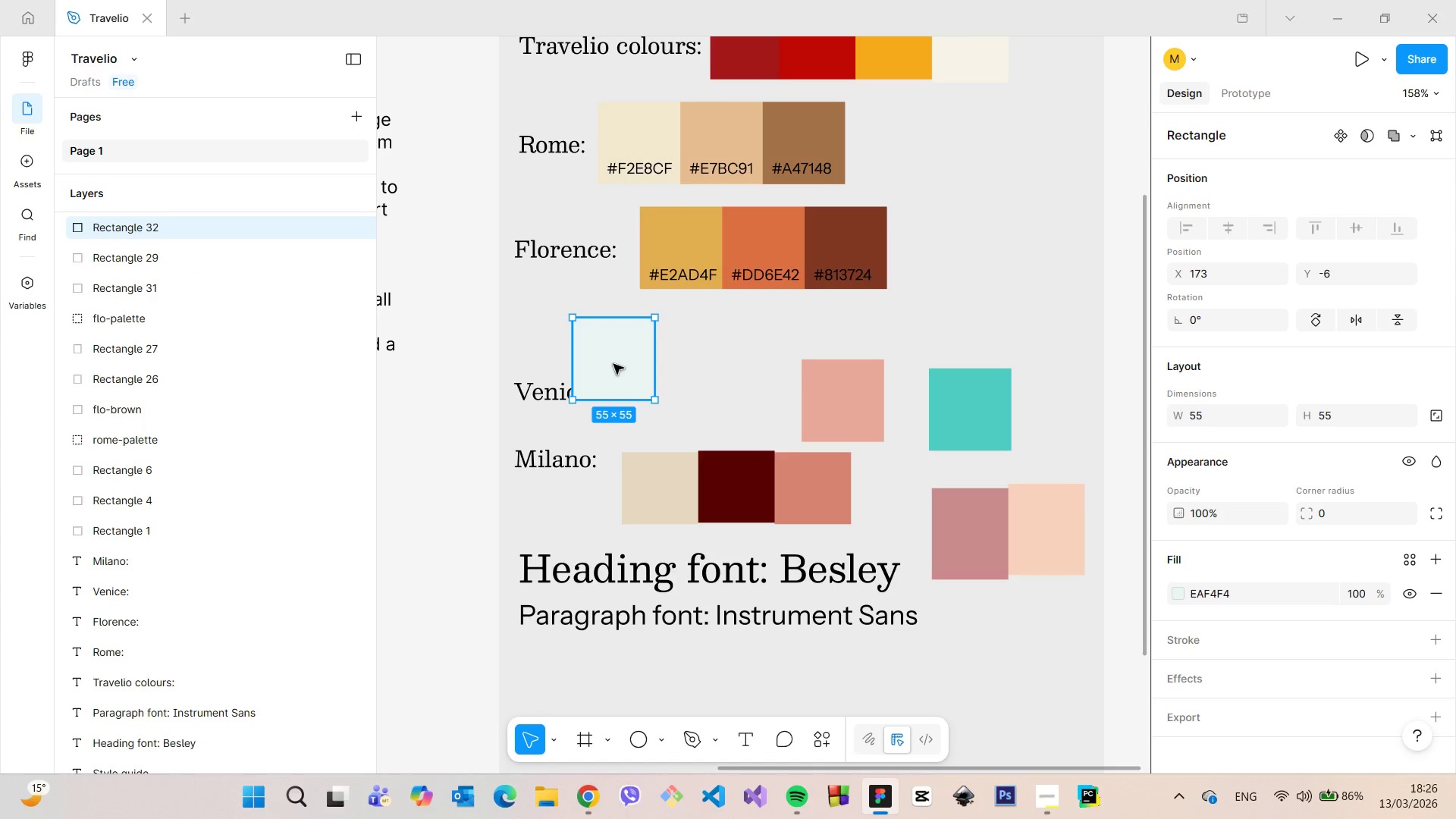 
left_click_drag(start_coordinate=[610, 362], to_coordinate=[677, 378])
 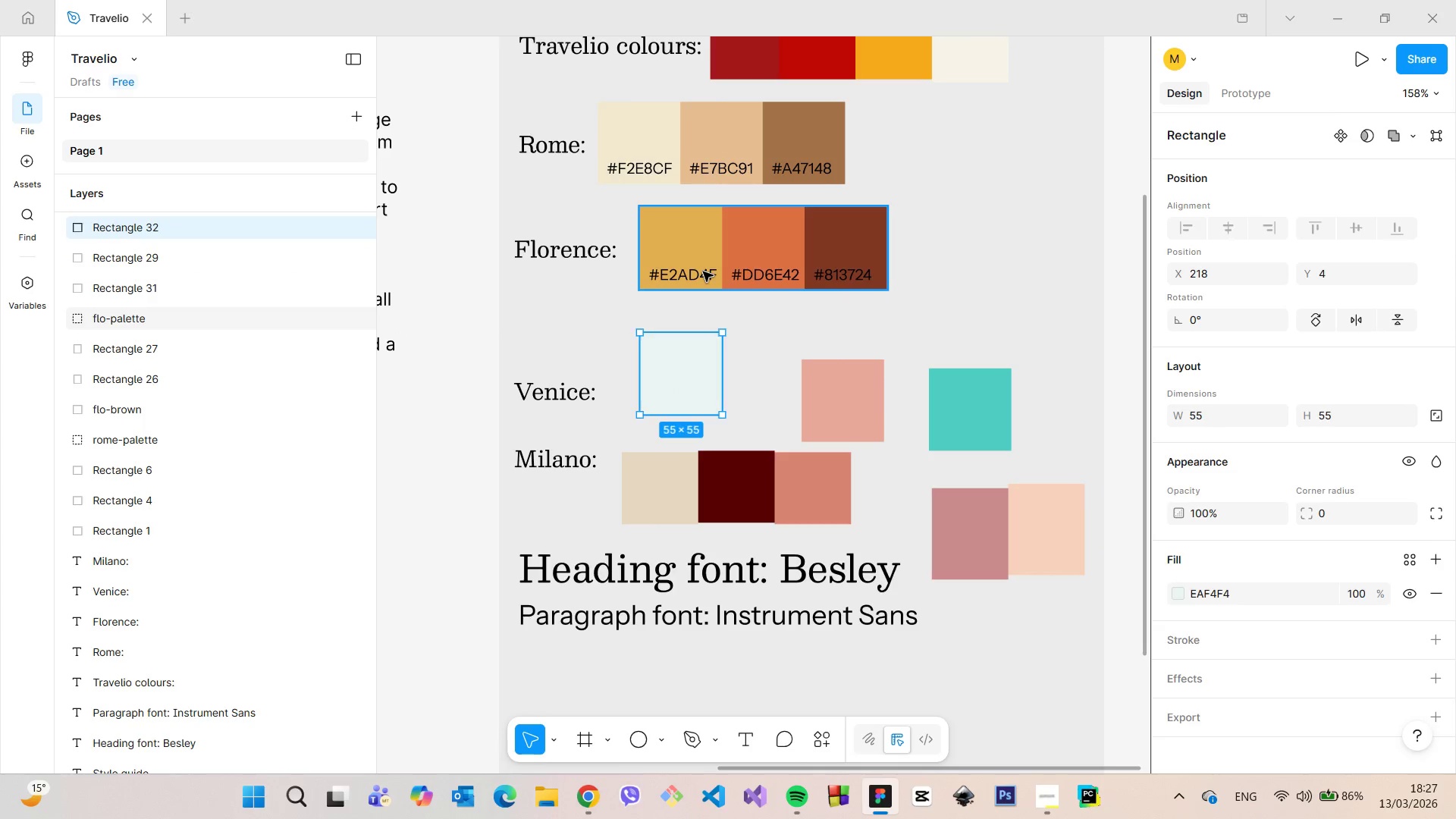 
double_click([703, 271])
 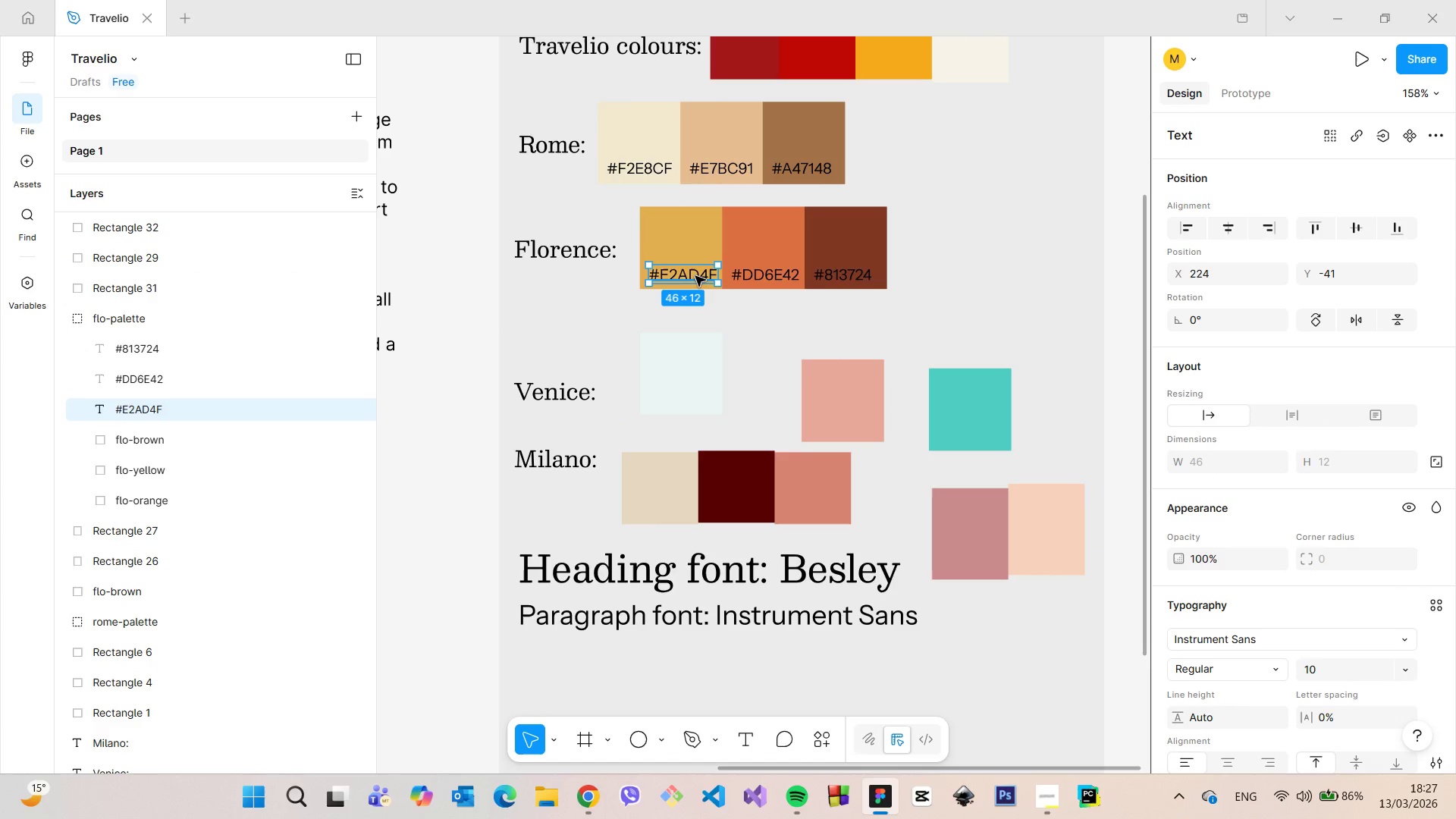 
hold_key(key=AltLeft, duration=1.08)
left_click_drag(start_coordinate=[695, 276], to_coordinate=[693, 388])
 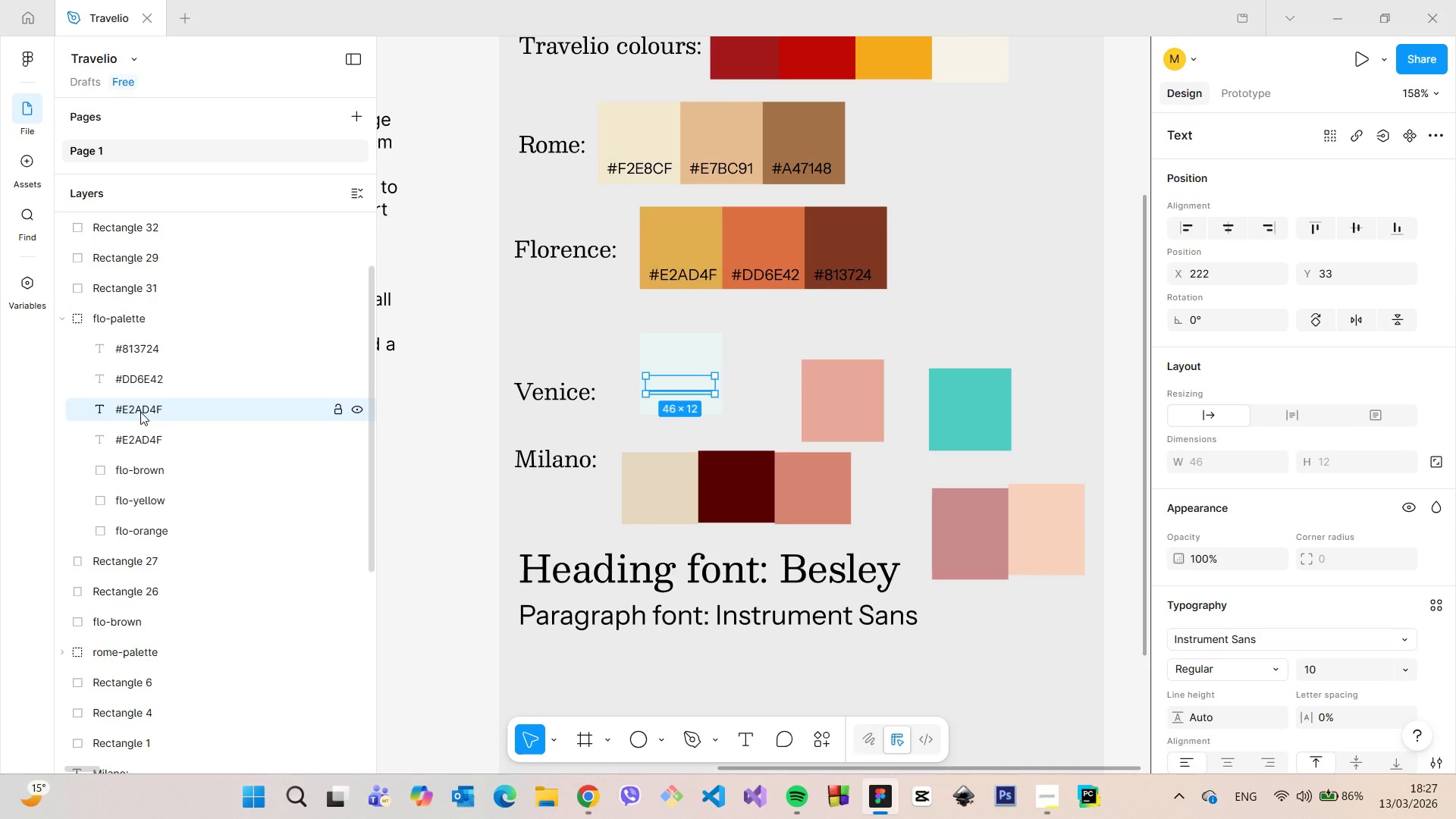 
left_click_drag(start_coordinate=[141, 411], to_coordinate=[144, 267])
 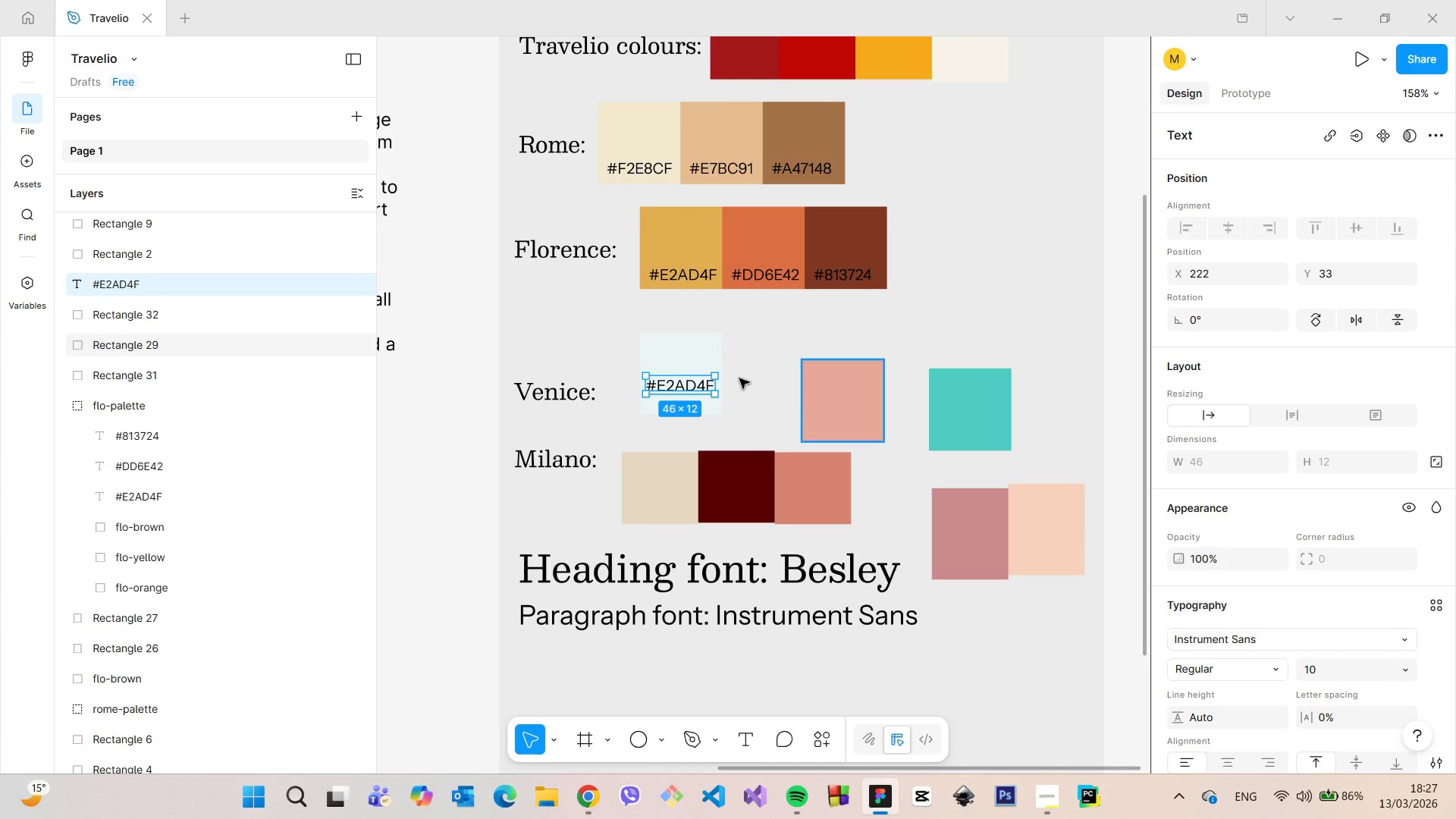 
left_click([668, 358])
 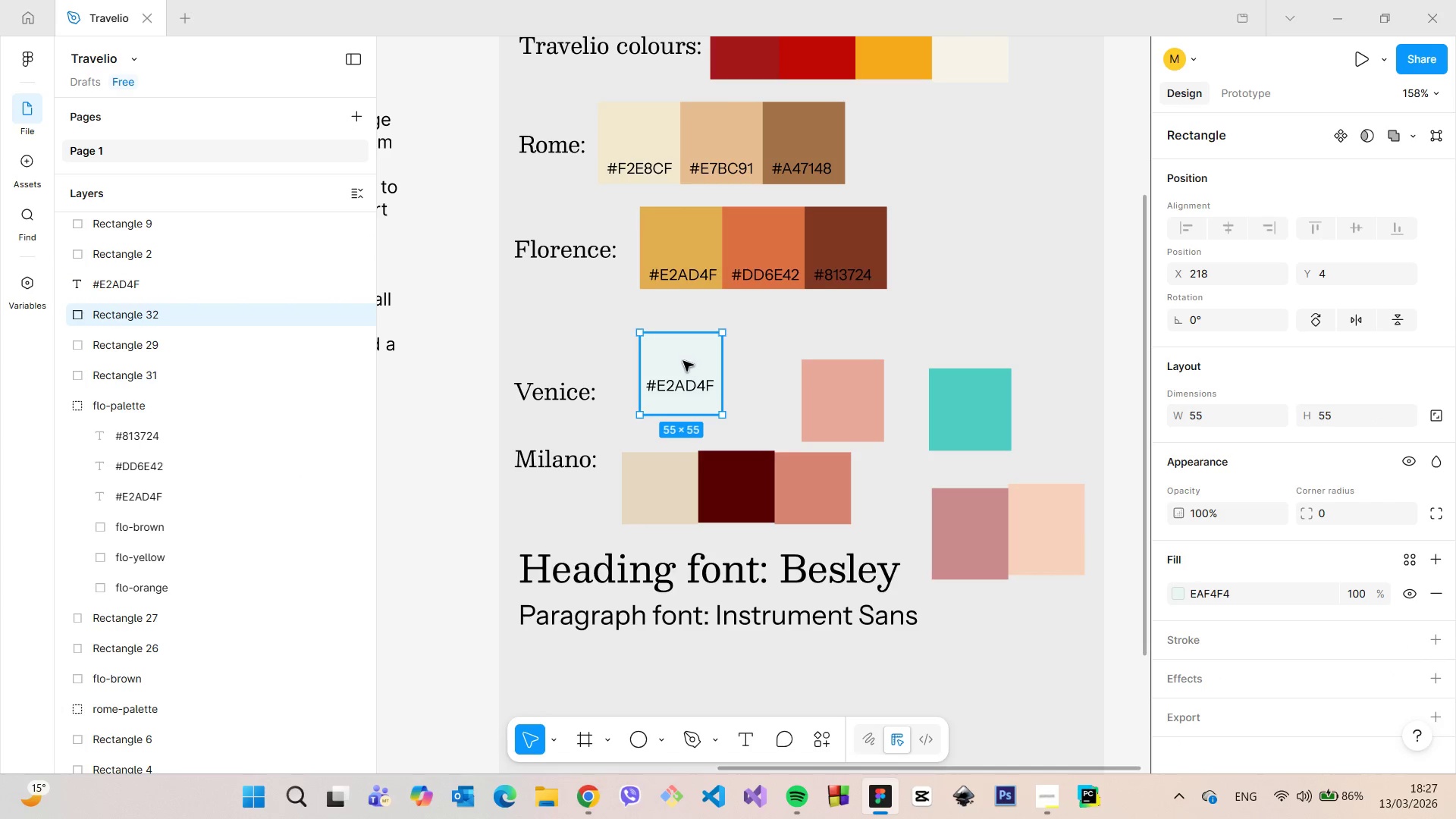 
left_click_drag(start_coordinate=[685, 359], to_coordinate=[684, 367])
 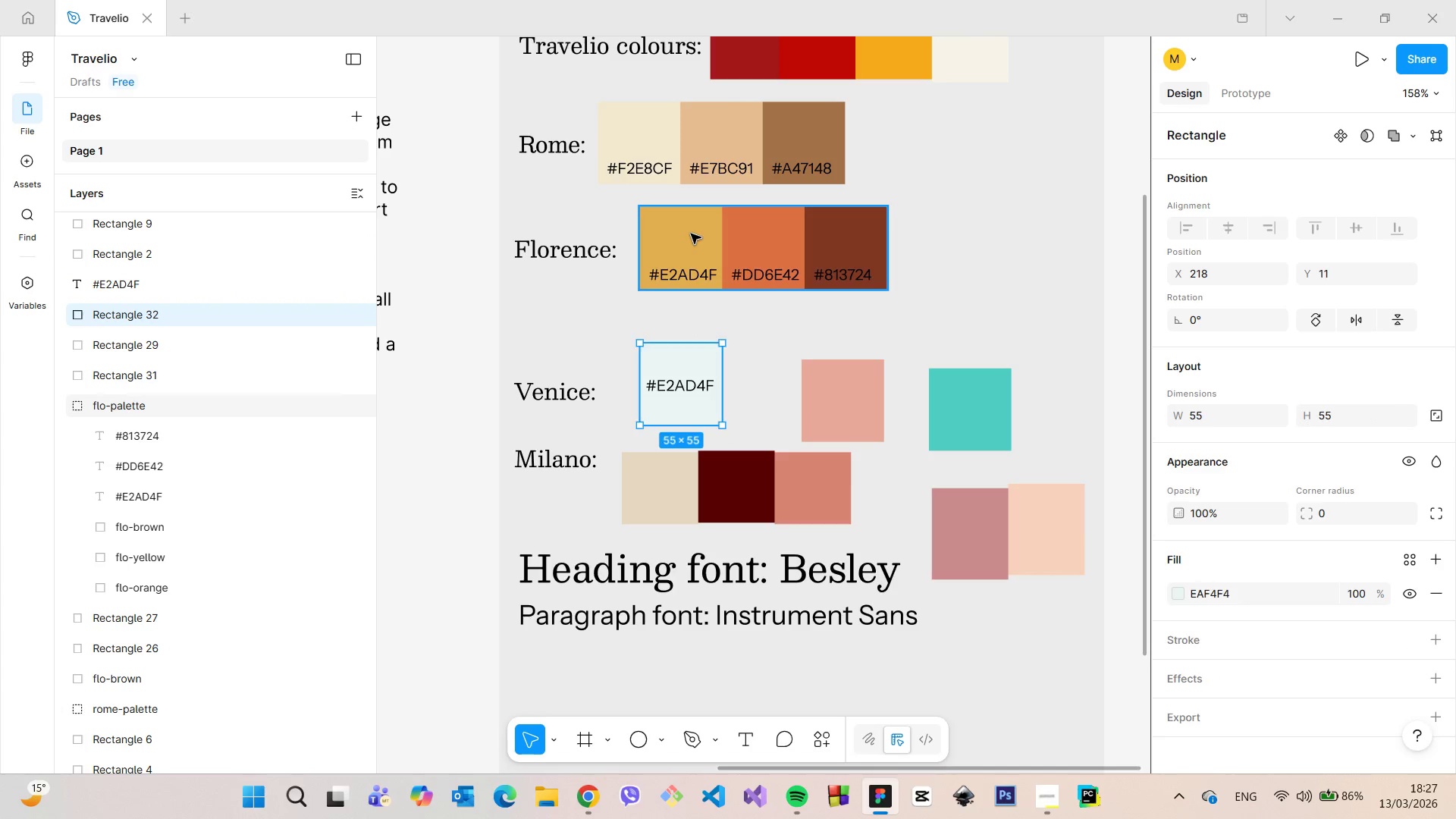 
left_click([691, 234])
 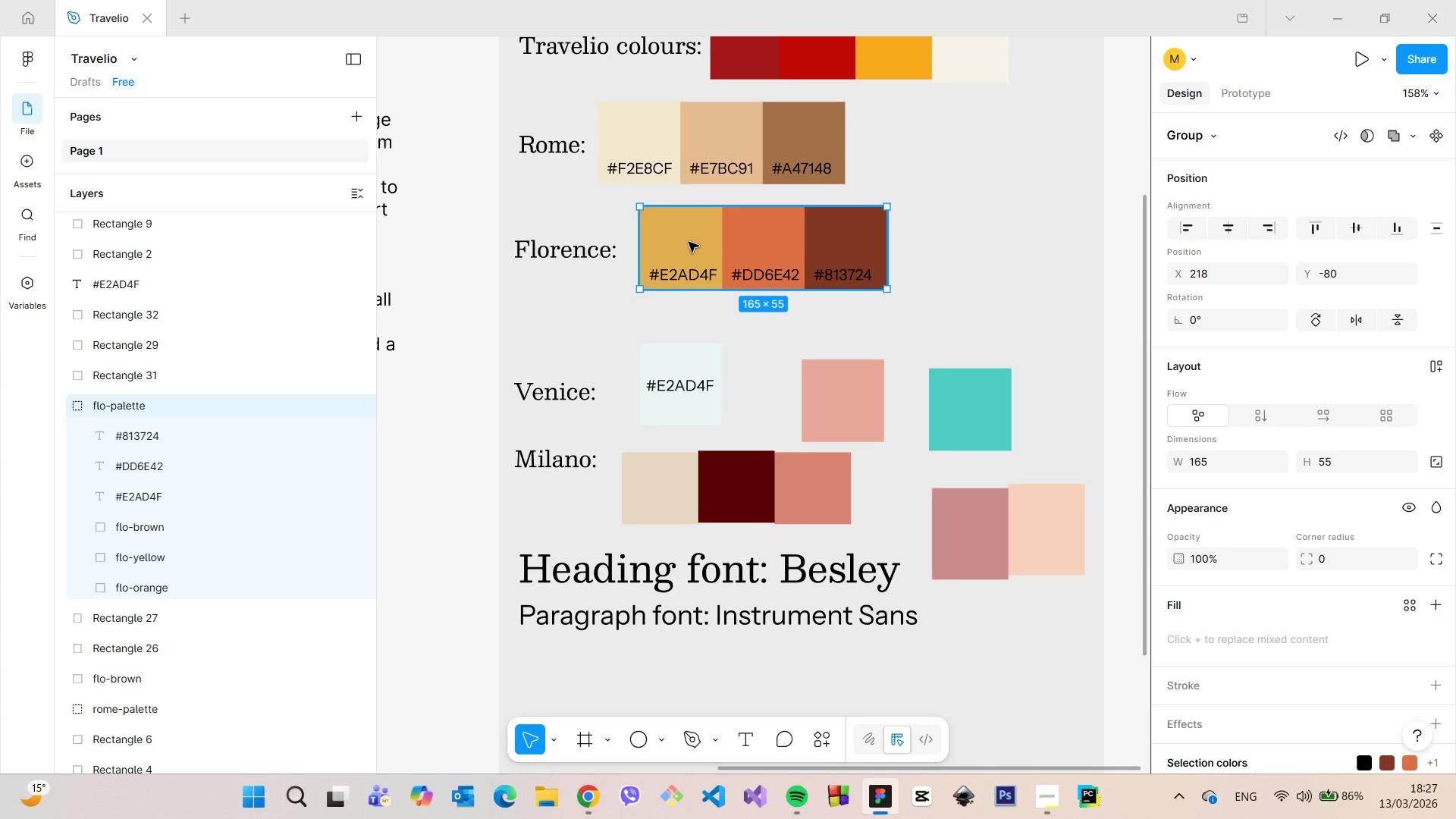 
left_click([834, 198])
 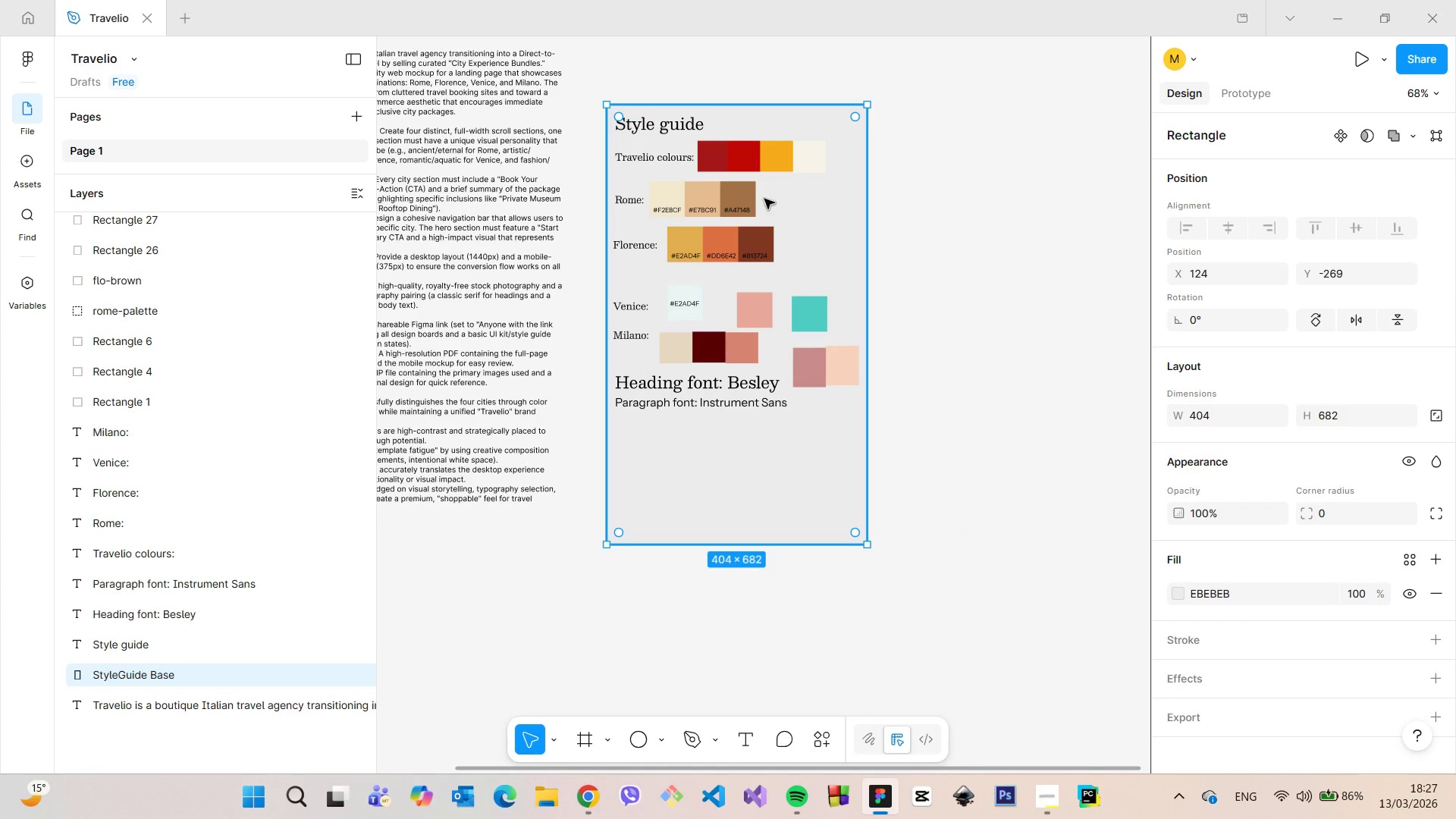 
scroll: coordinate [689, 241], scroll_direction: down, amount: 6.0
 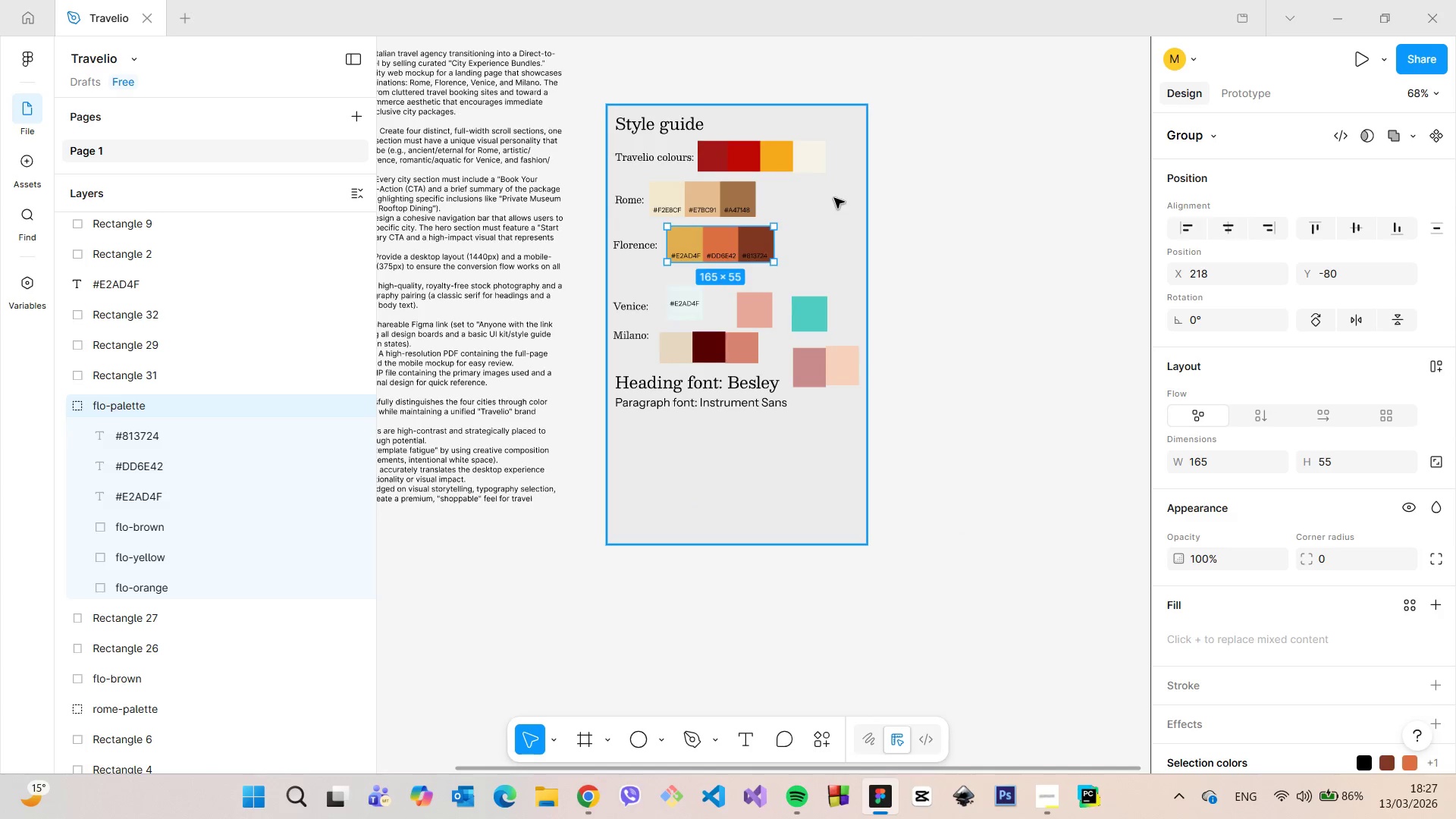 
left_click([718, 276])
 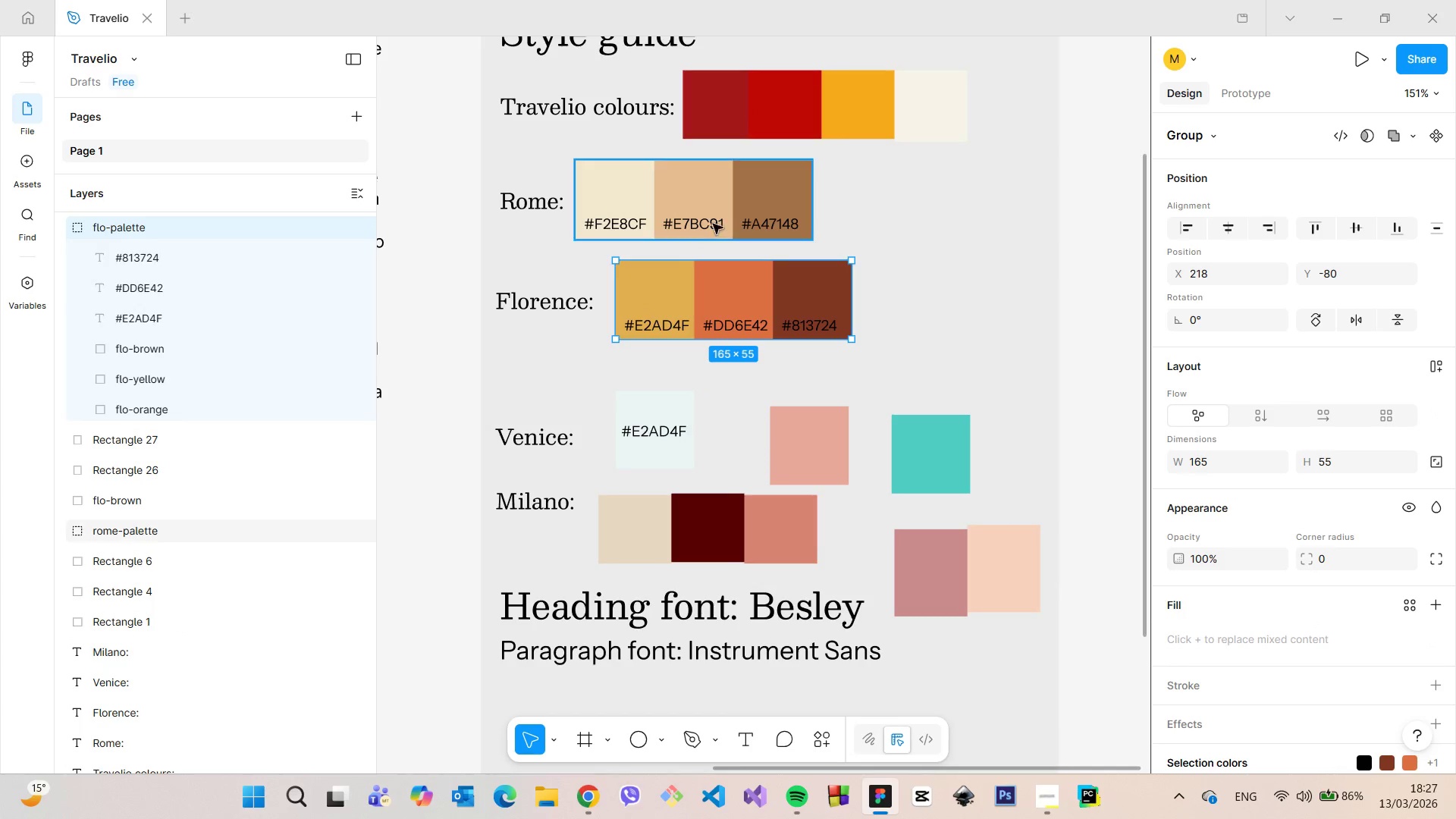 
scroll: coordinate [711, 199], scroll_direction: up, amount: 5.0
 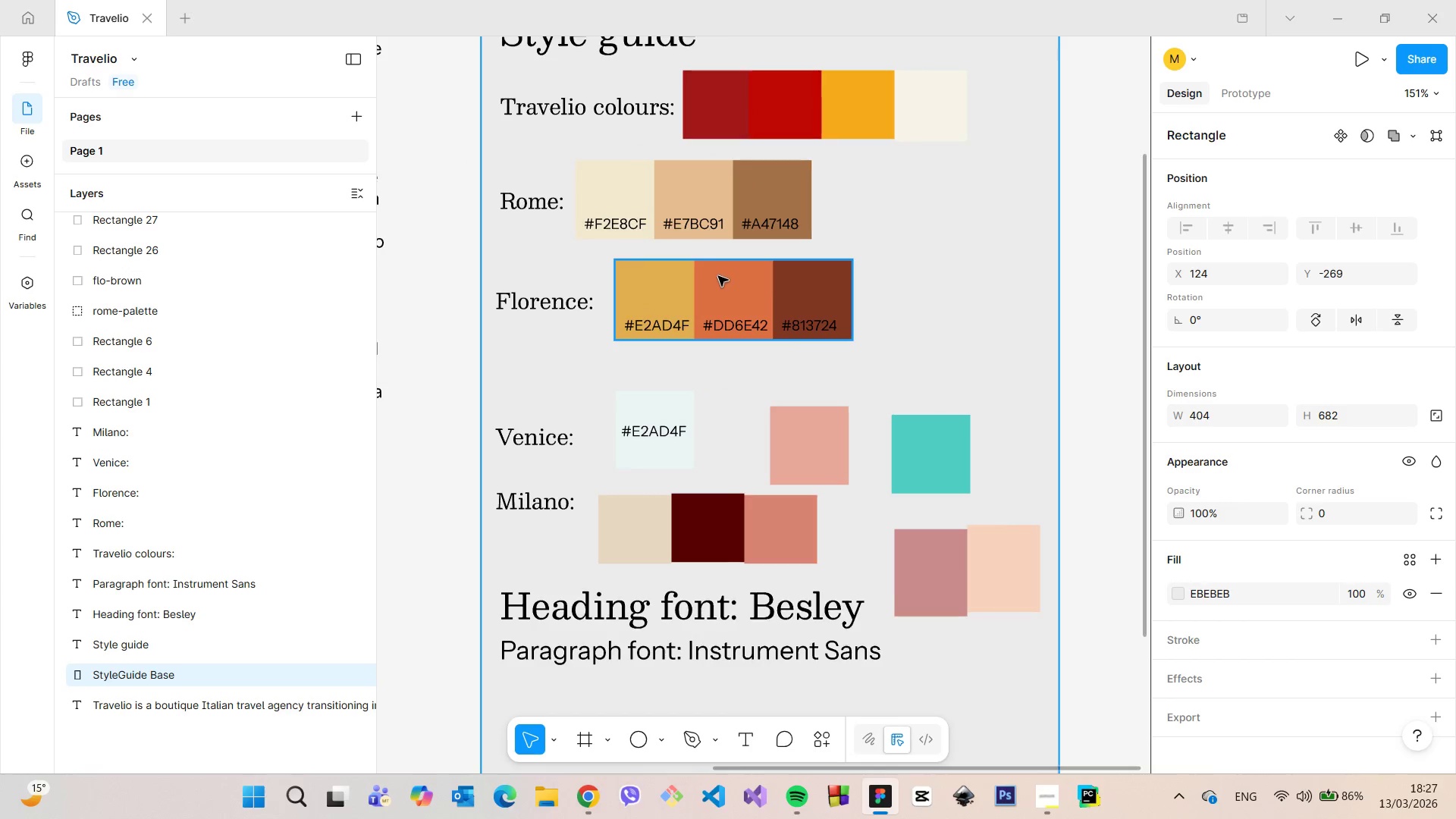 
hold_key(key=AltLeft, duration=0.7)
 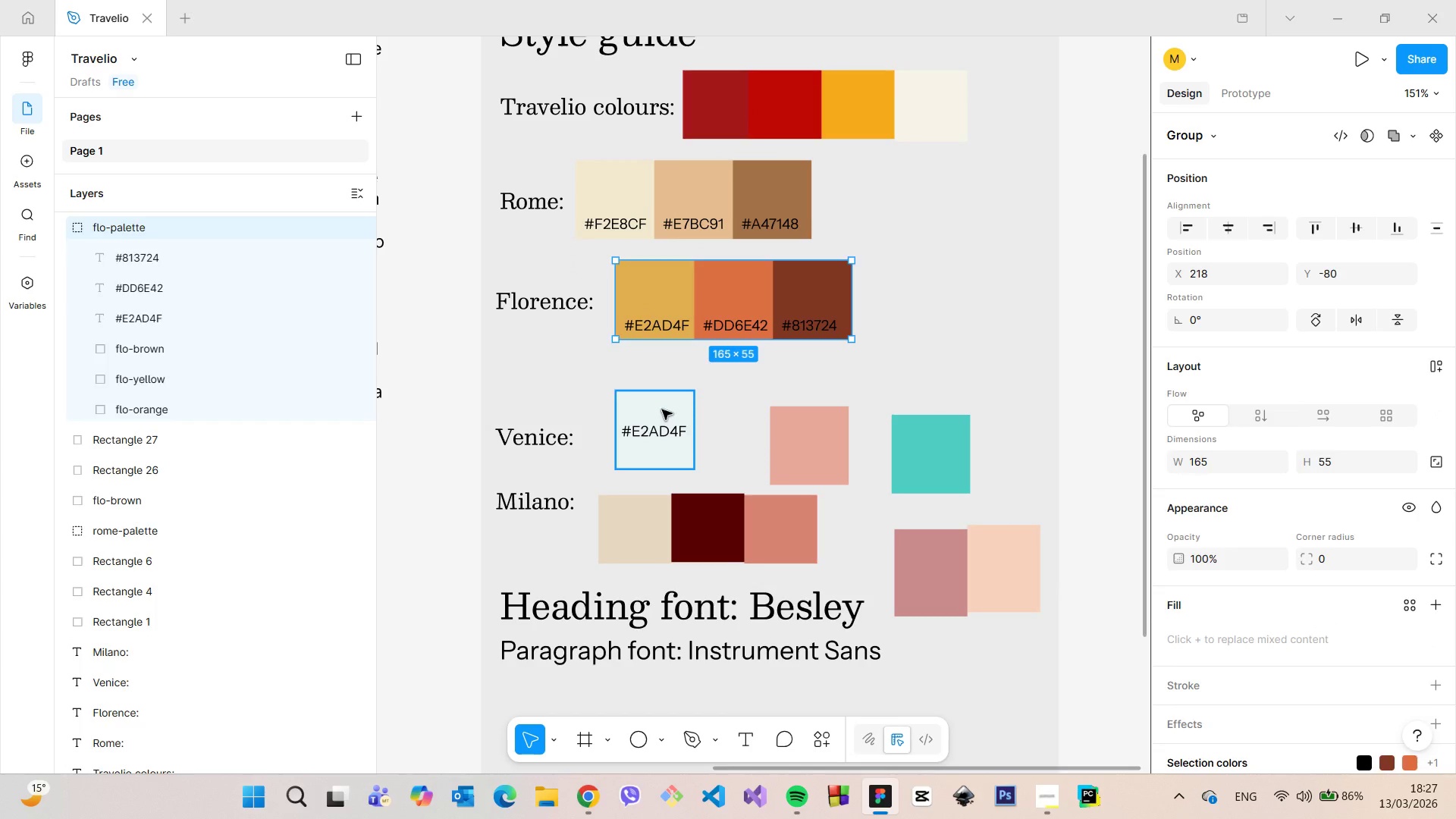 
left_click([662, 410])
 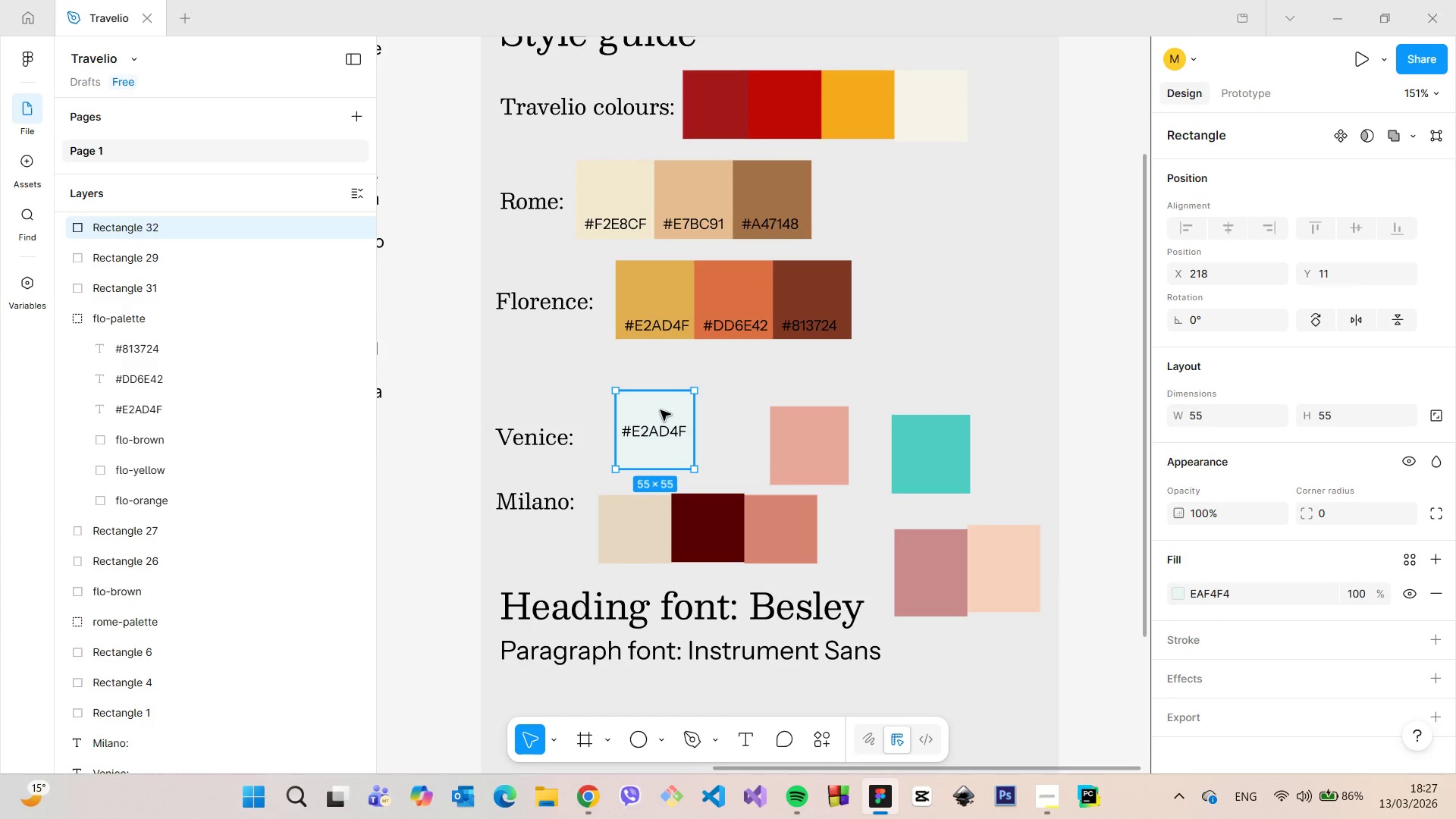 
left_click_drag(start_coordinate=[661, 410], to_coordinate=[661, 381])
 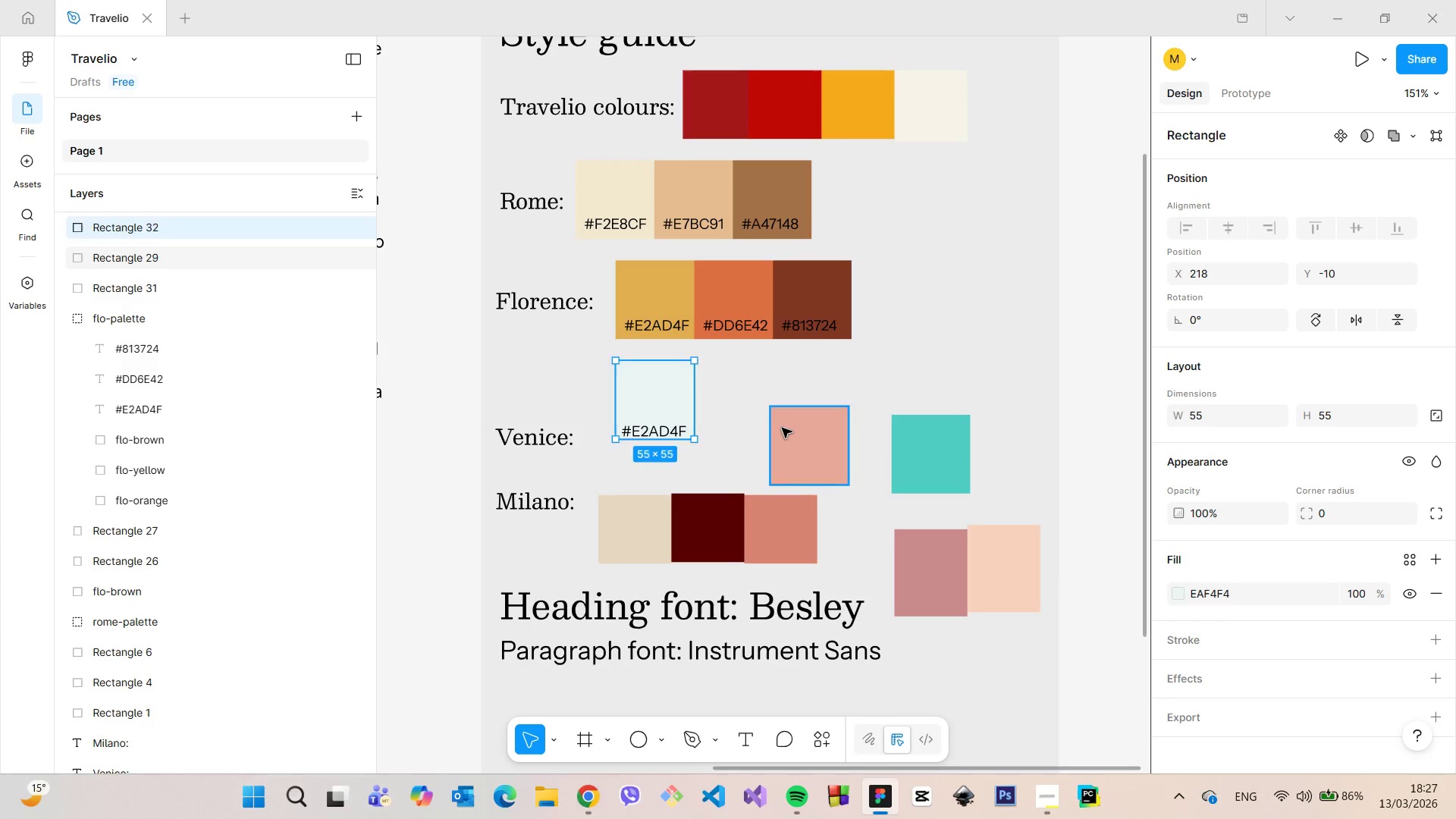 
left_click([782, 428])
 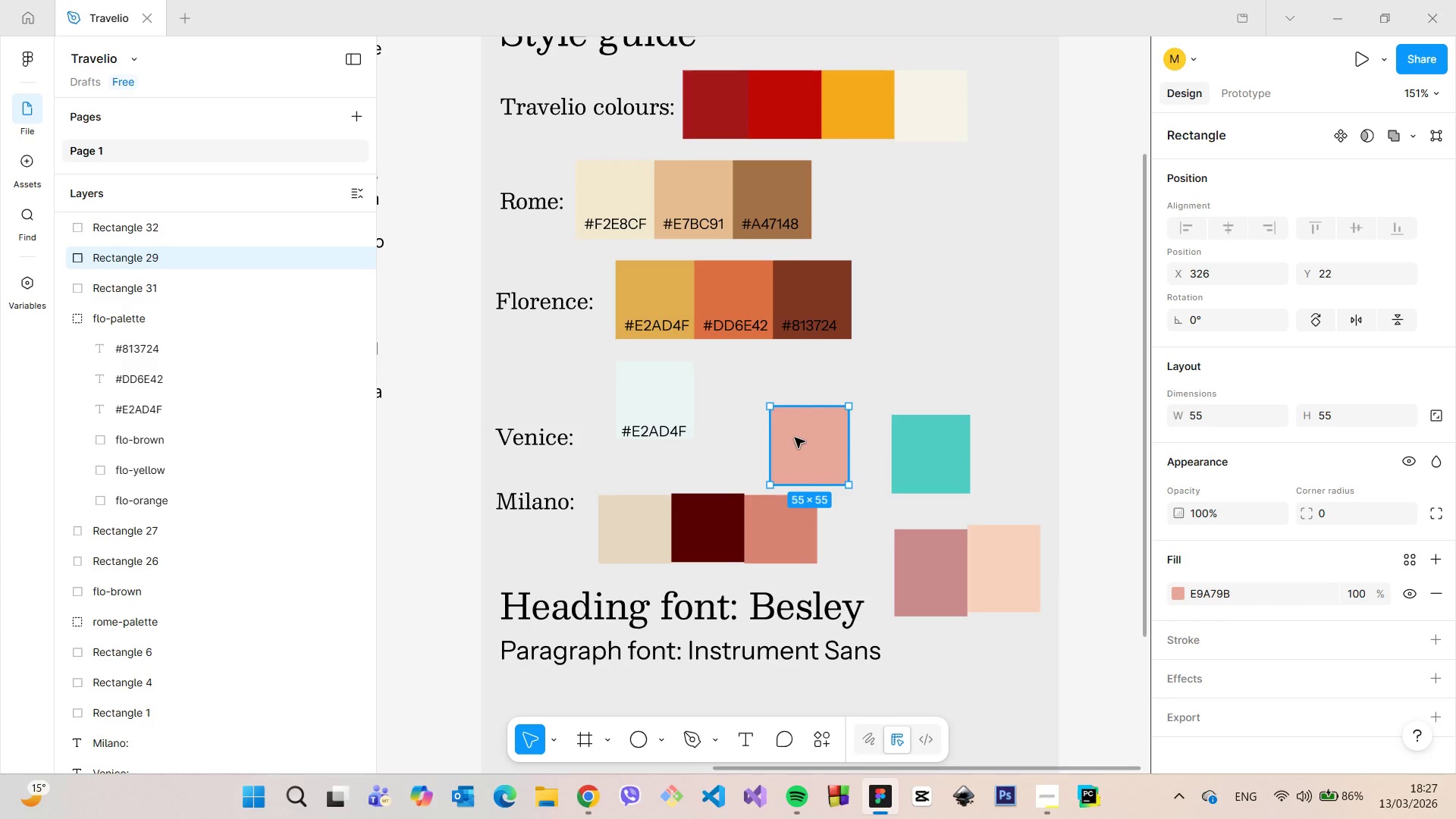 
left_click_drag(start_coordinate=[794, 438], to_coordinate=[774, 438])
 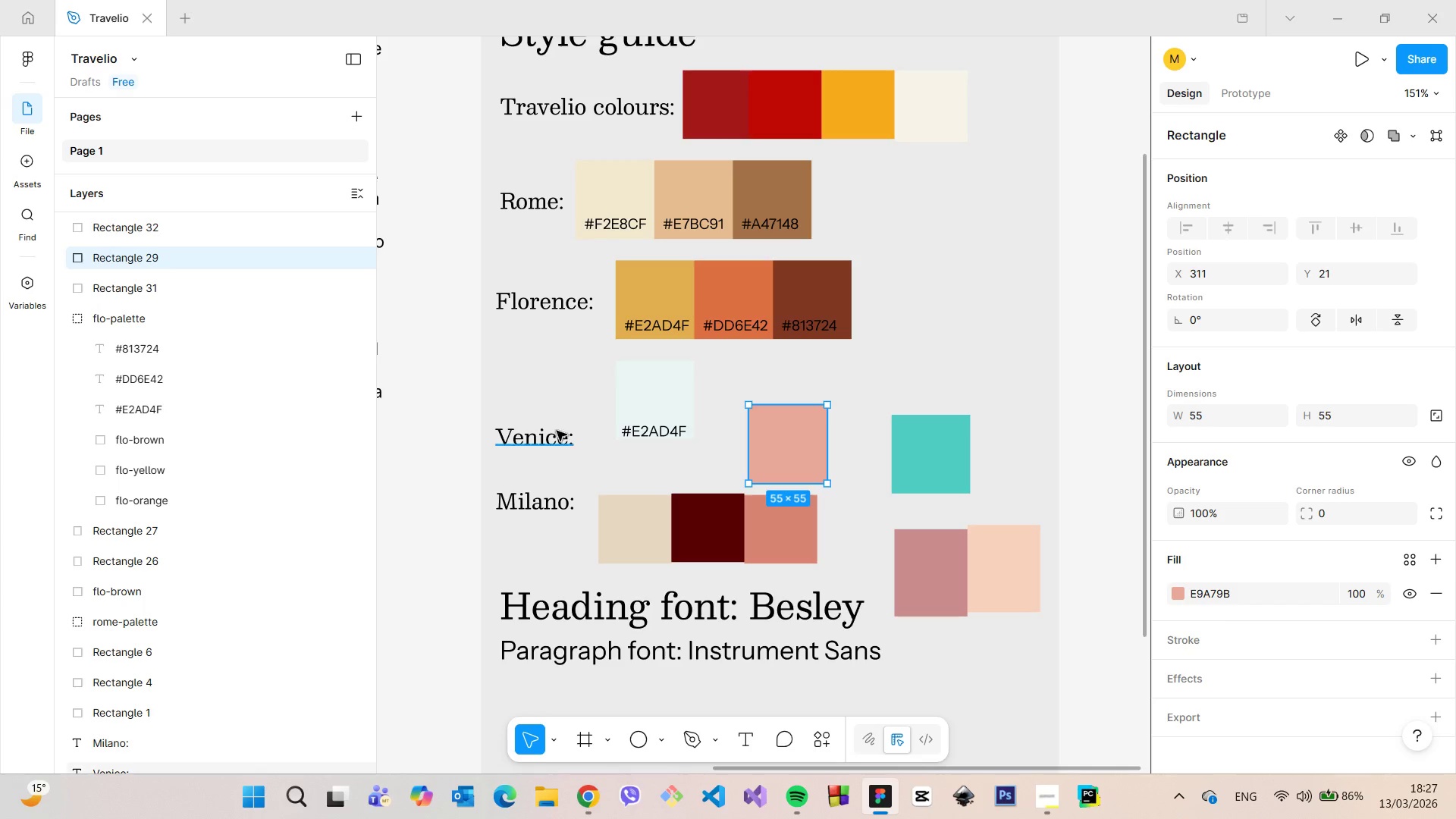 
left_click([557, 431])
 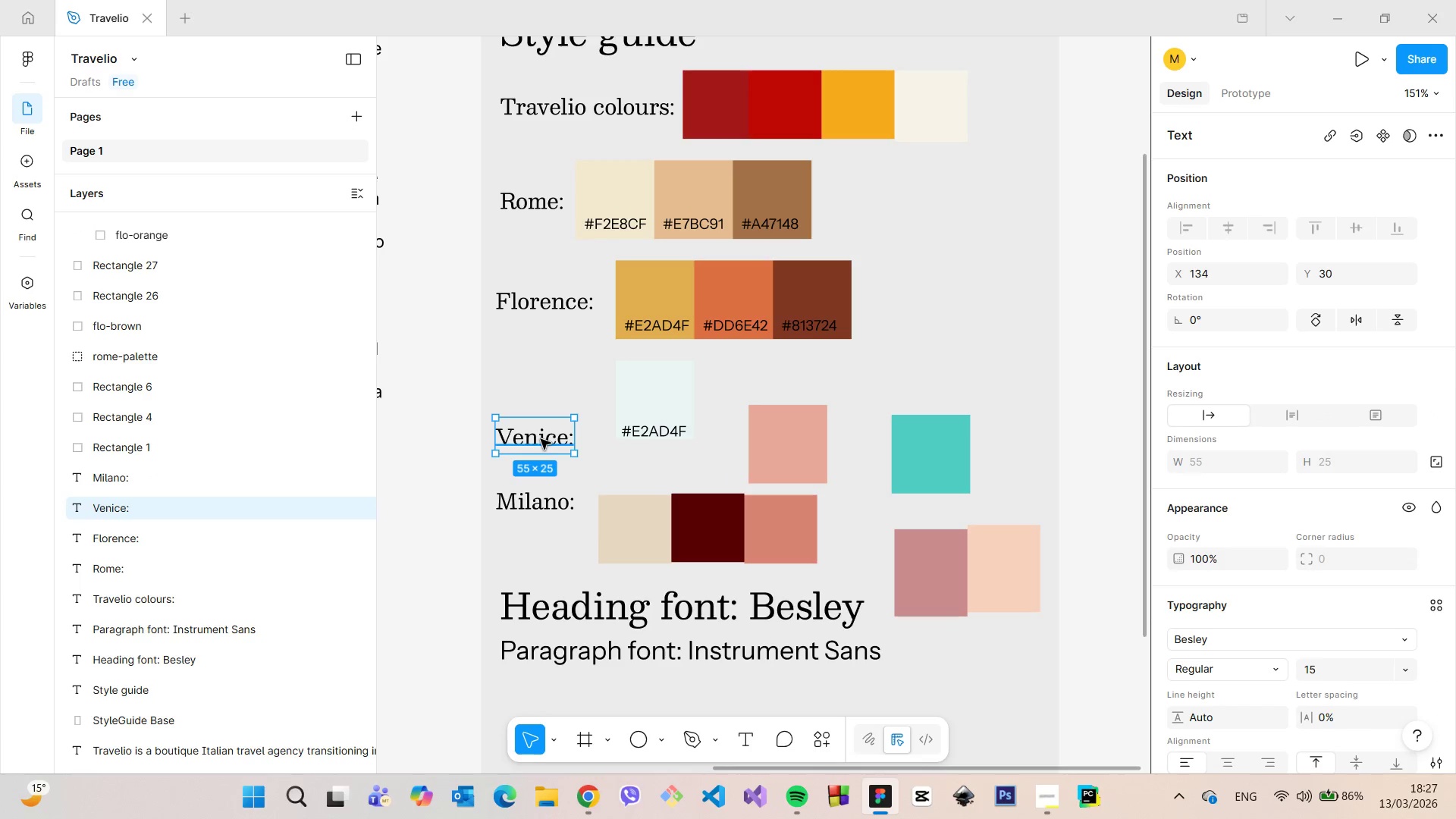 
left_click_drag(start_coordinate=[541, 439], to_coordinate=[538, 405])
 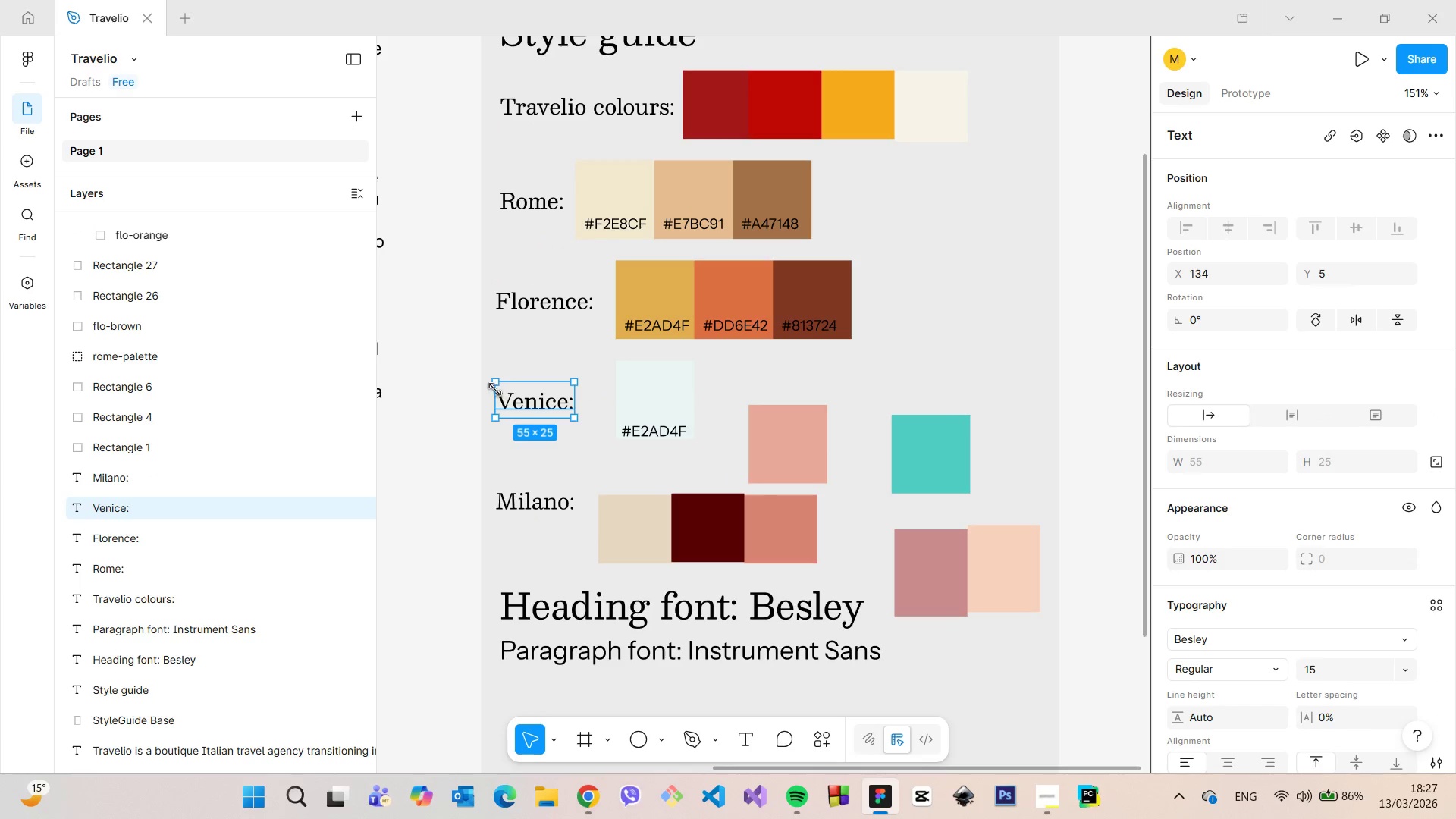 
hold_key(key=AltLeft, duration=0.78)
 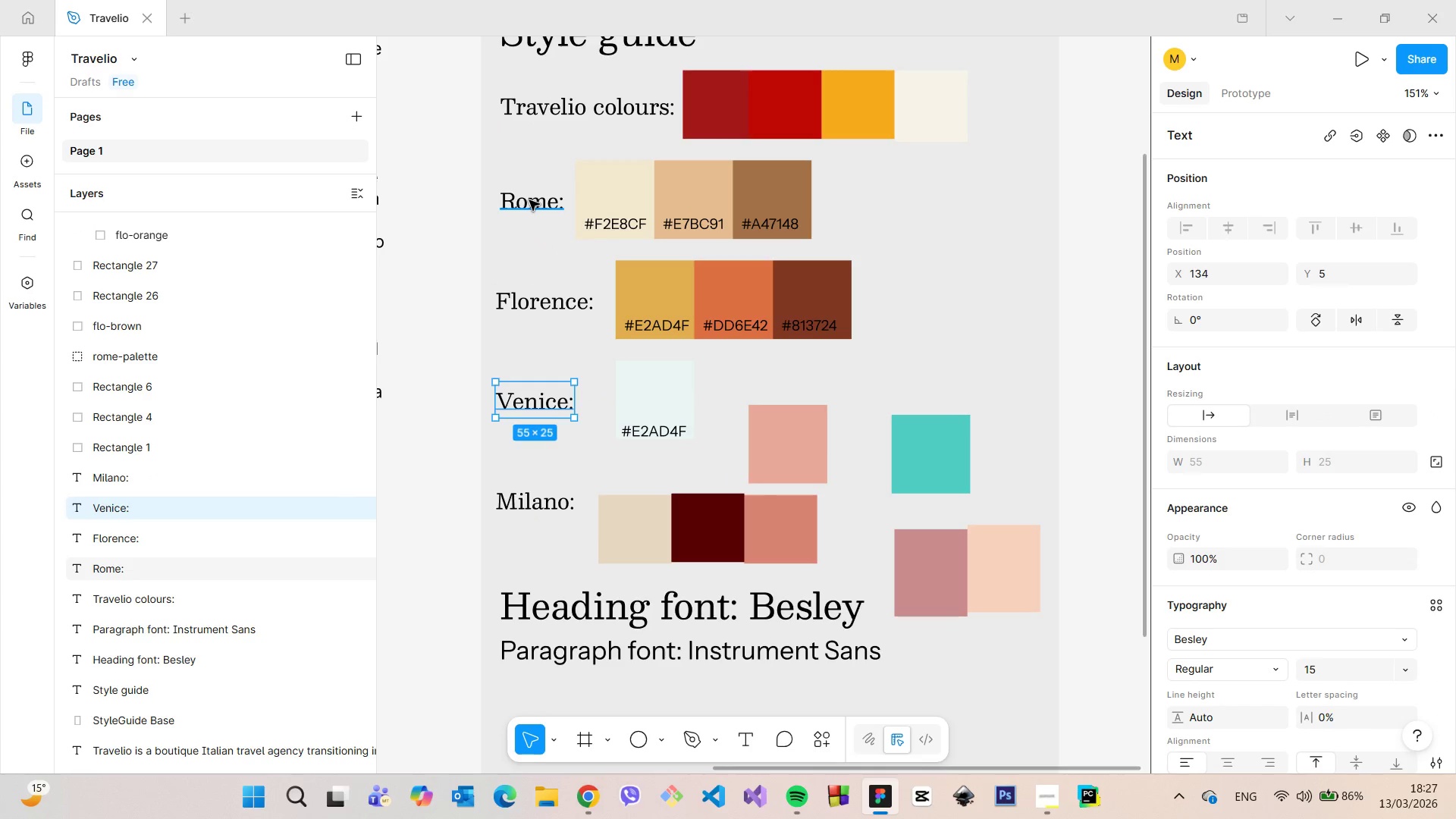 
left_click([529, 200])
 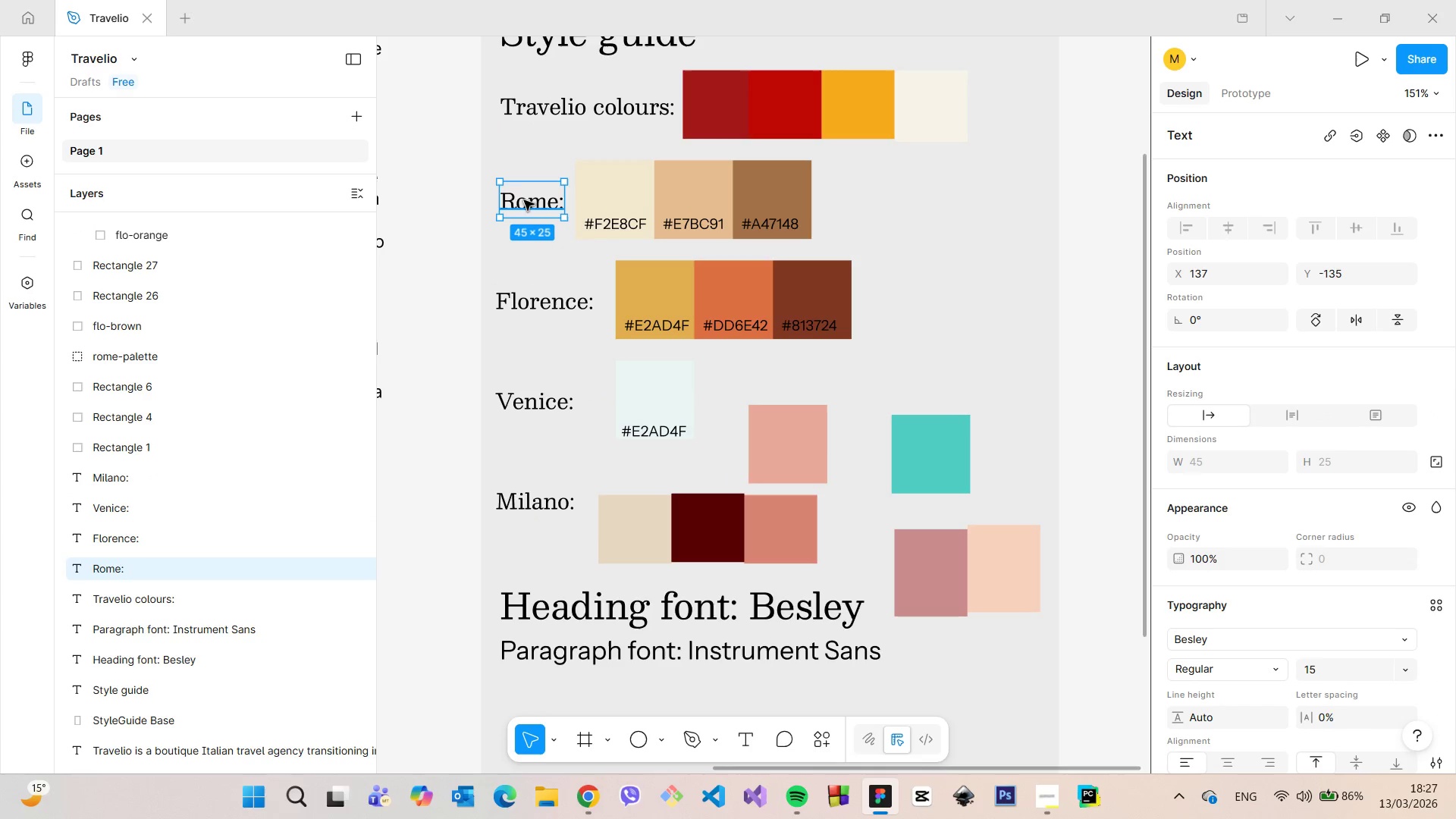 
left_click_drag(start_coordinate=[526, 200], to_coordinate=[520, 200])
 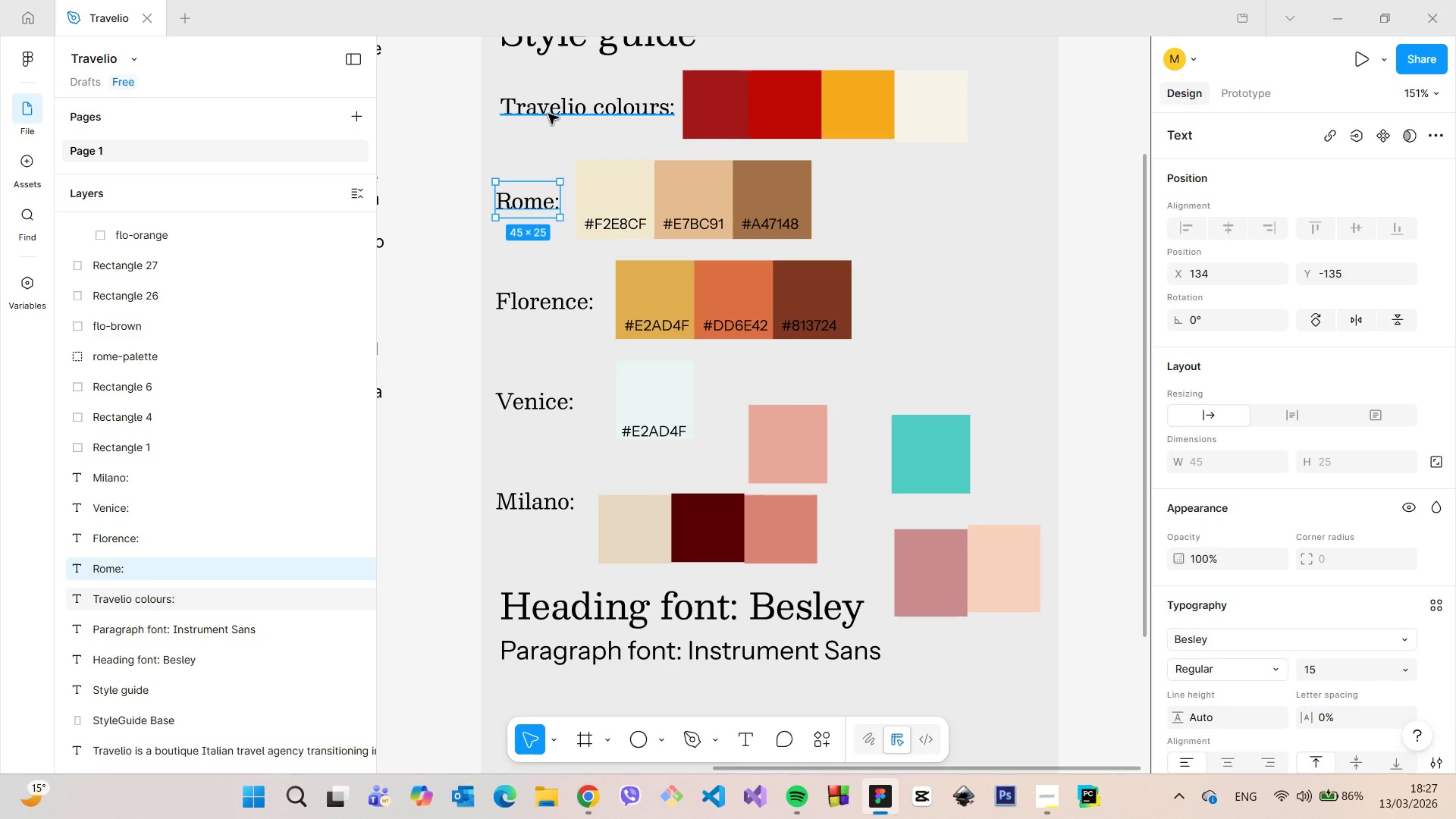 
left_click([548, 114])
 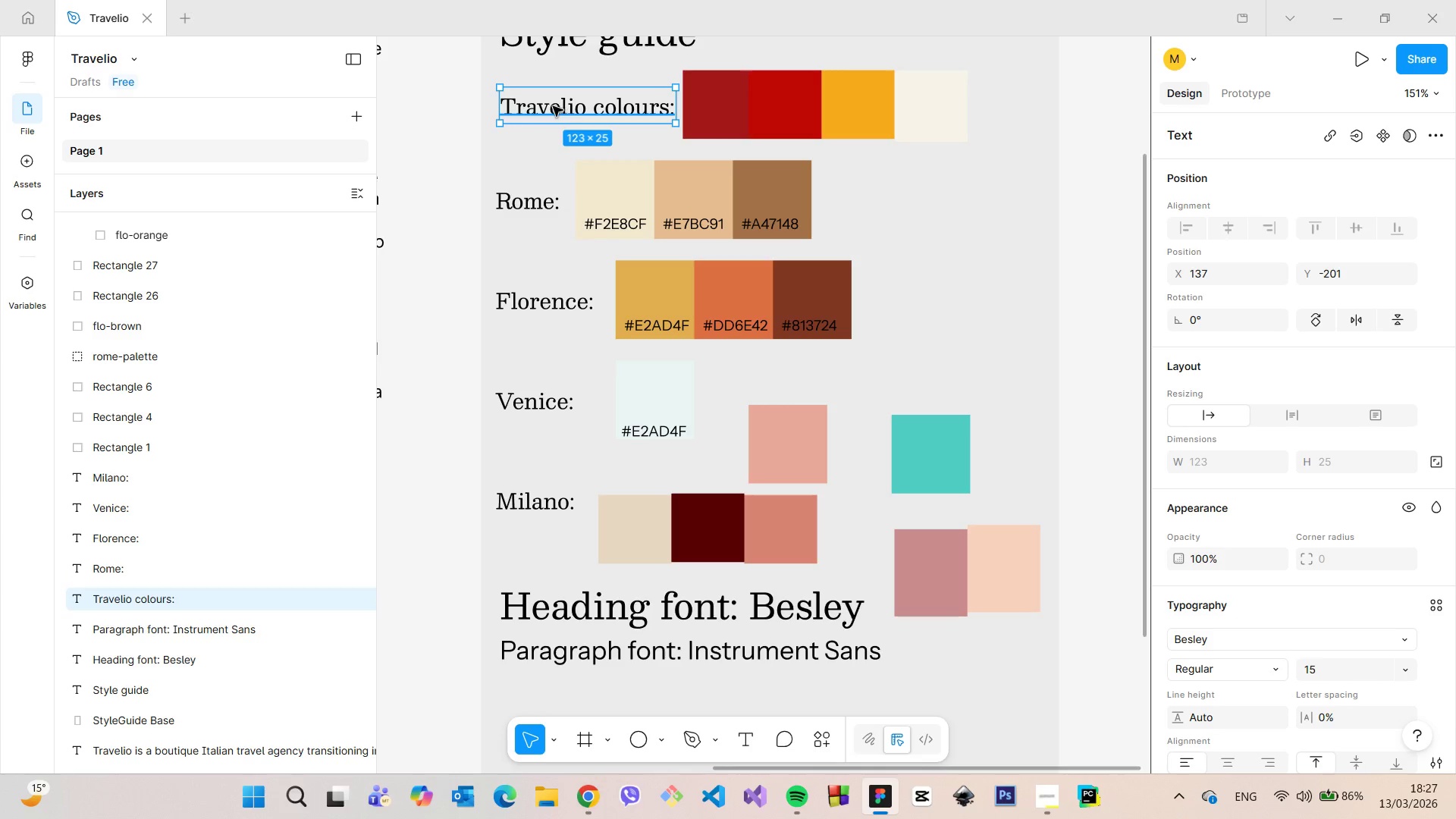 
left_click_drag(start_coordinate=[556, 106], to_coordinate=[551, 106])
 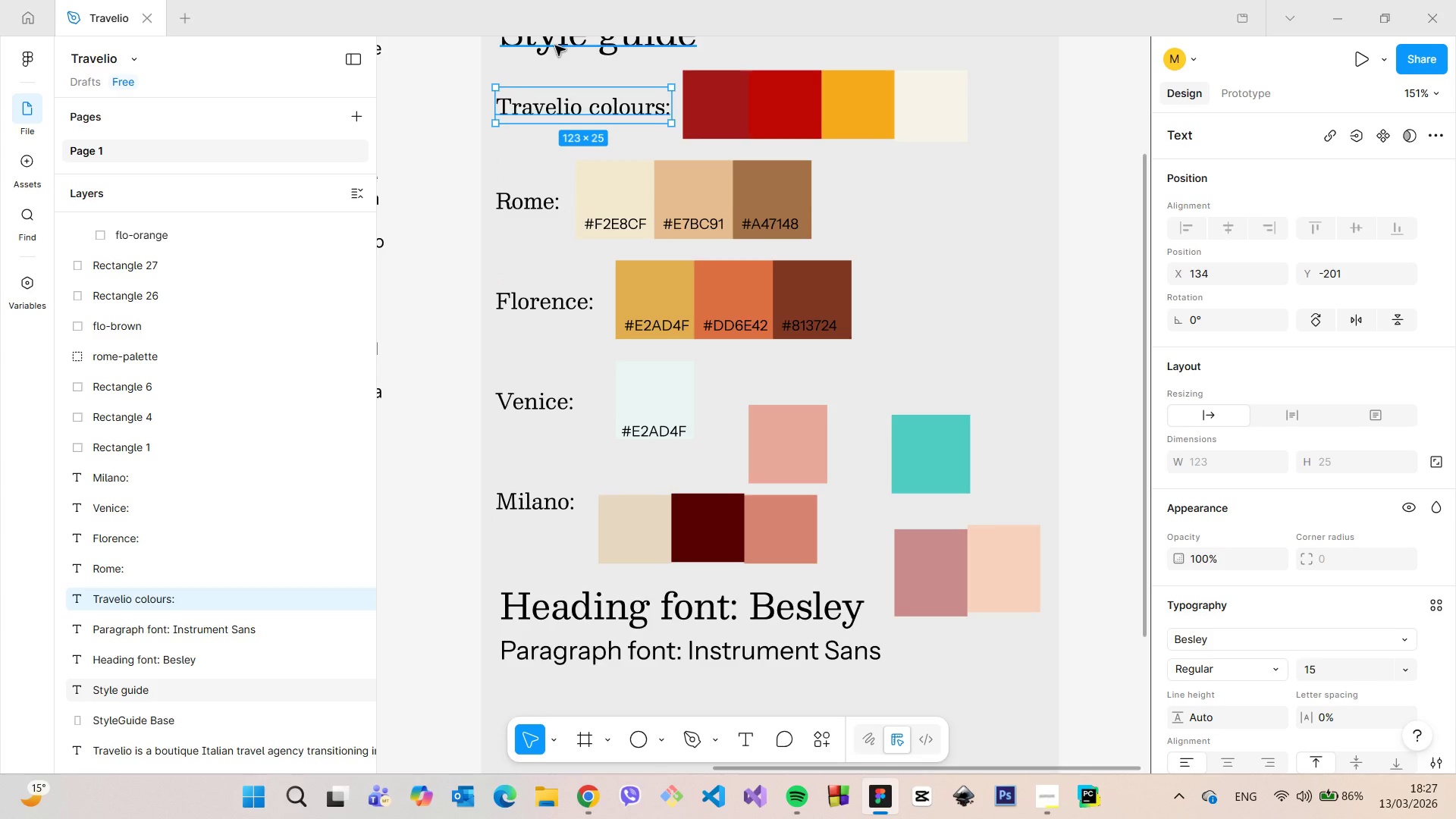 
scroll: coordinate [555, 46], scroll_direction: down, amount: 3.0
 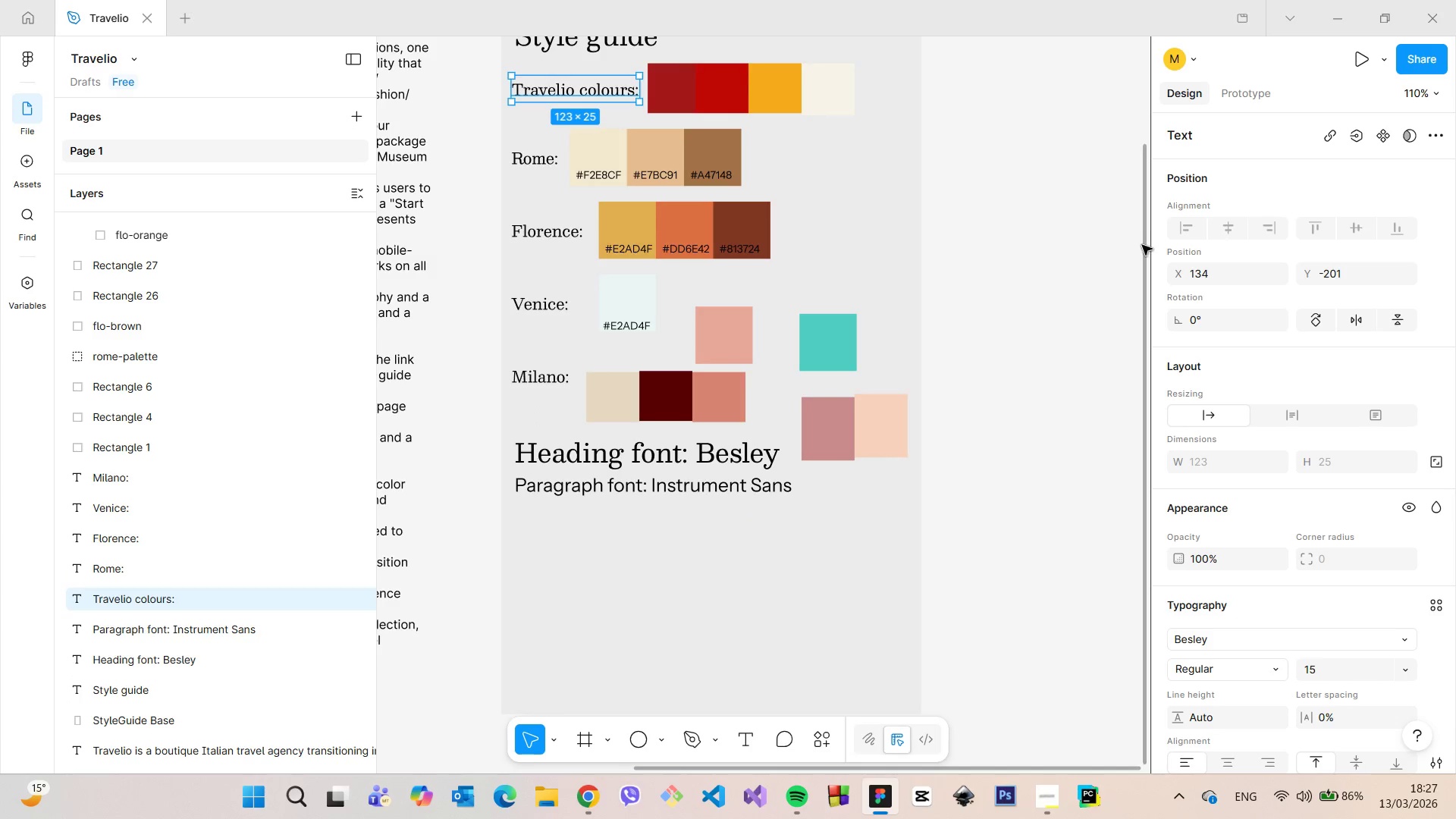 
left_click_drag(start_coordinate=[1142, 245], to_coordinate=[1128, 159])
 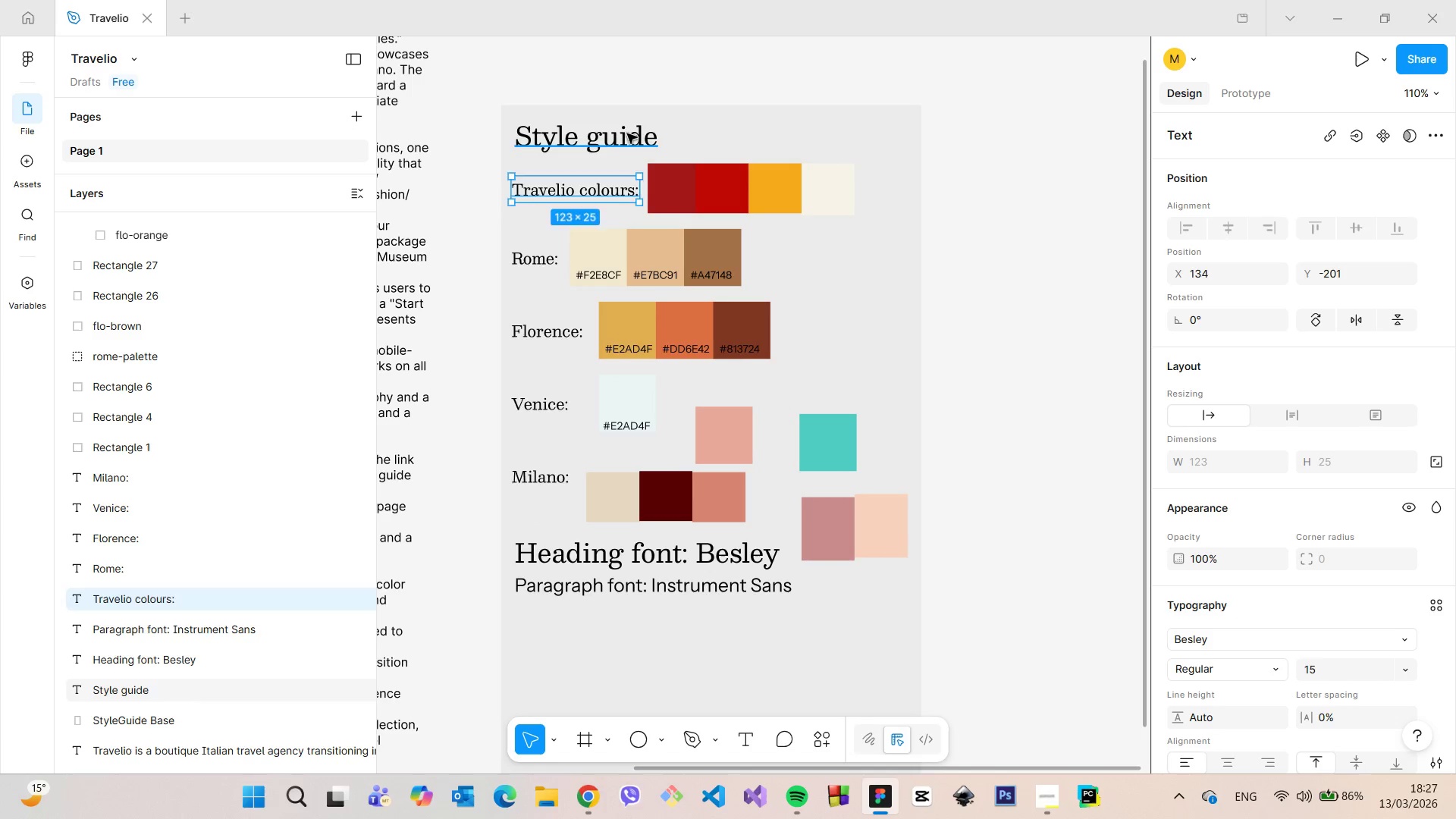 
left_click([627, 133])
 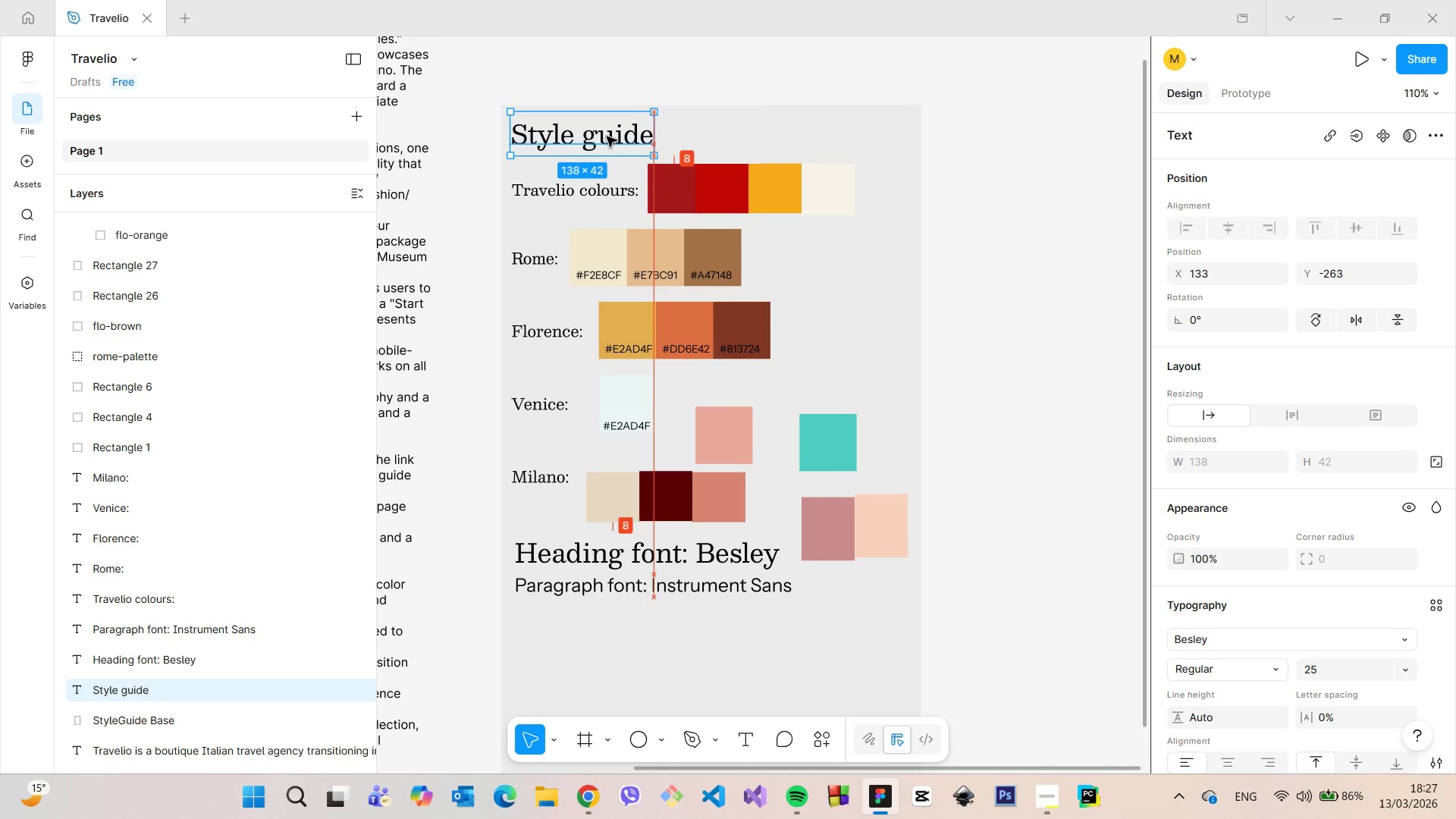 
wait(6.5)
 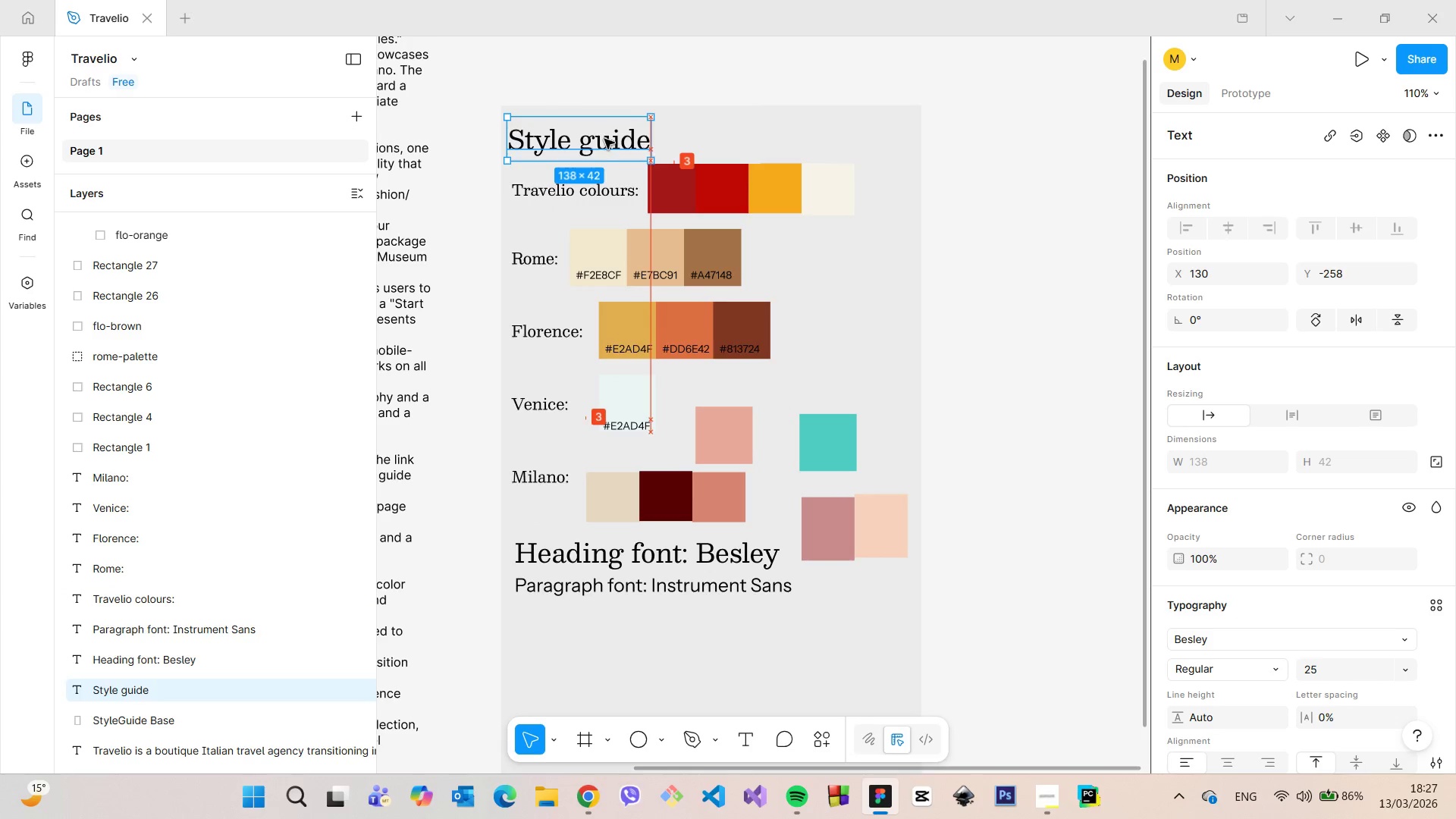 
hold_key(key=AltLeft, duration=0.77)
 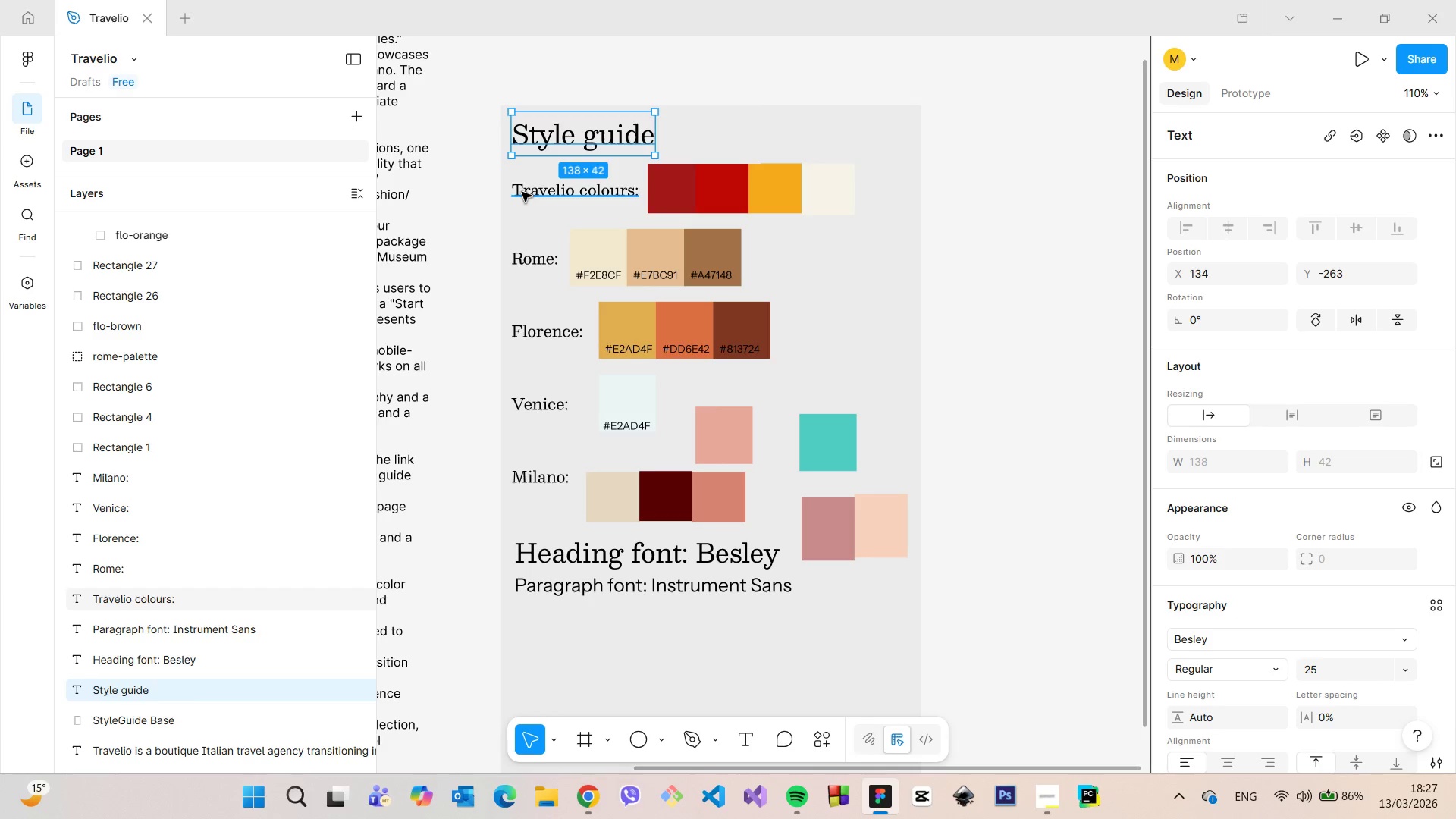 
left_click([522, 192])
 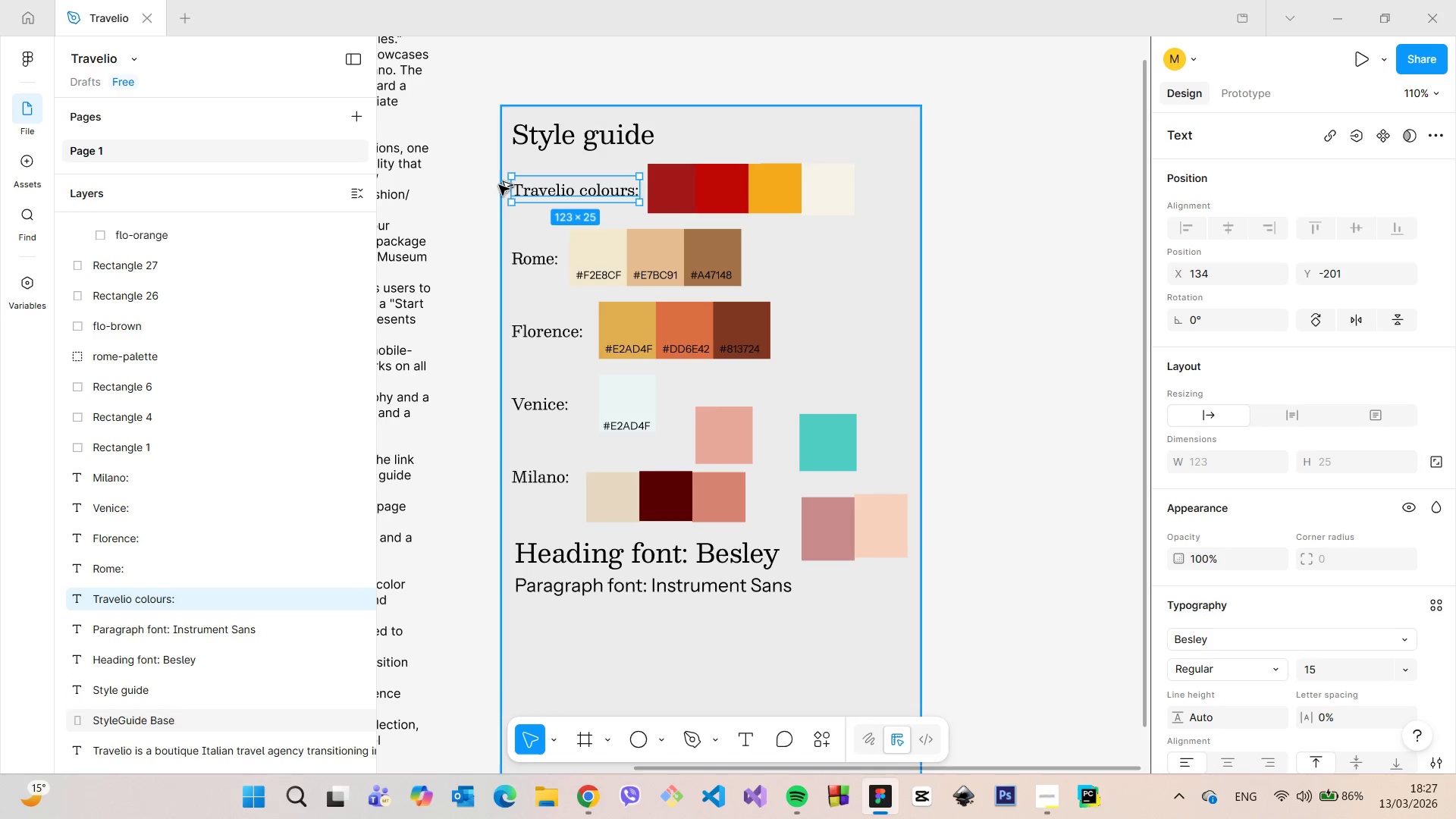 
hold_key(key=AltLeft, duration=0.42)
 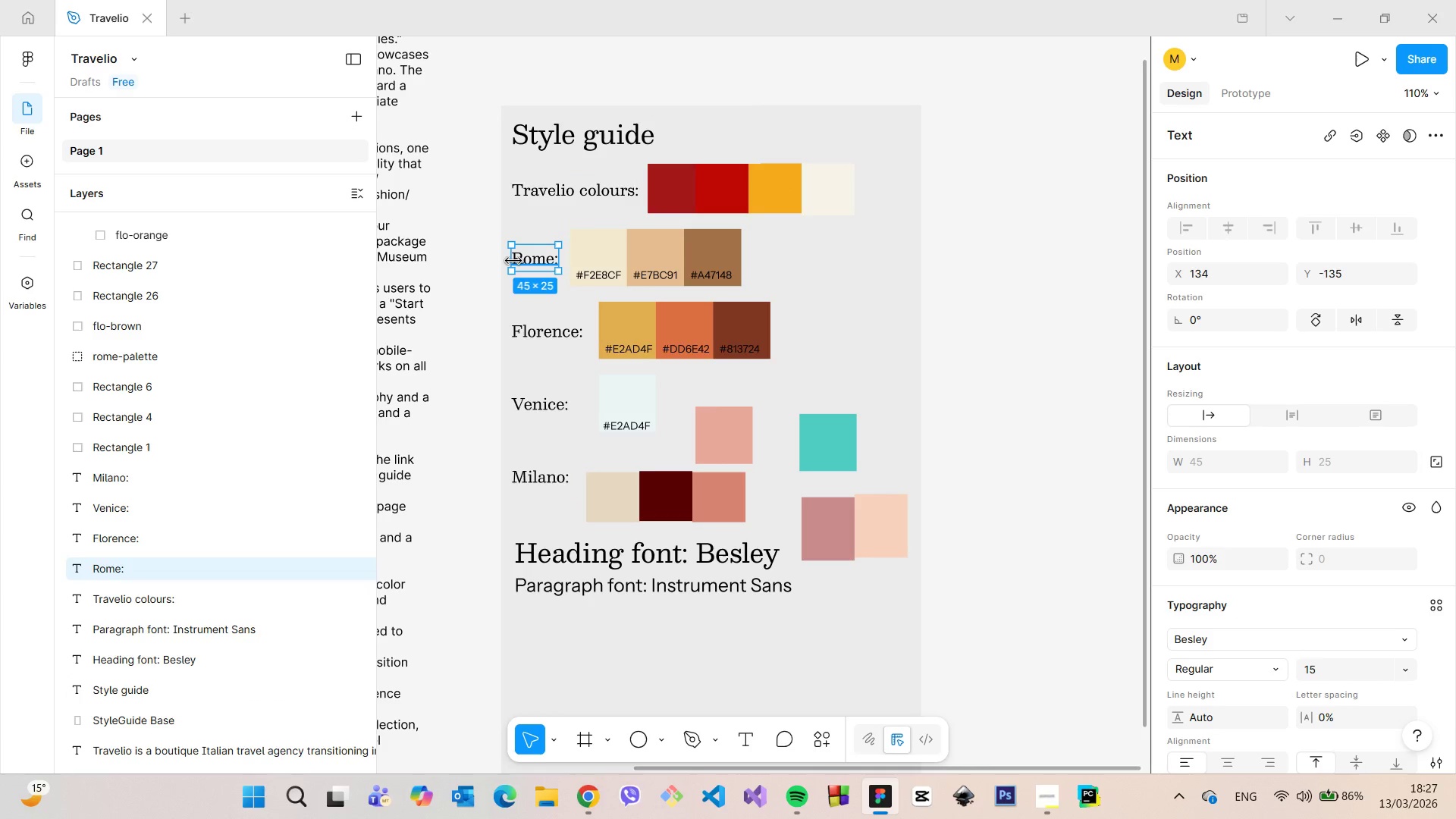 
left_click([513, 260])
 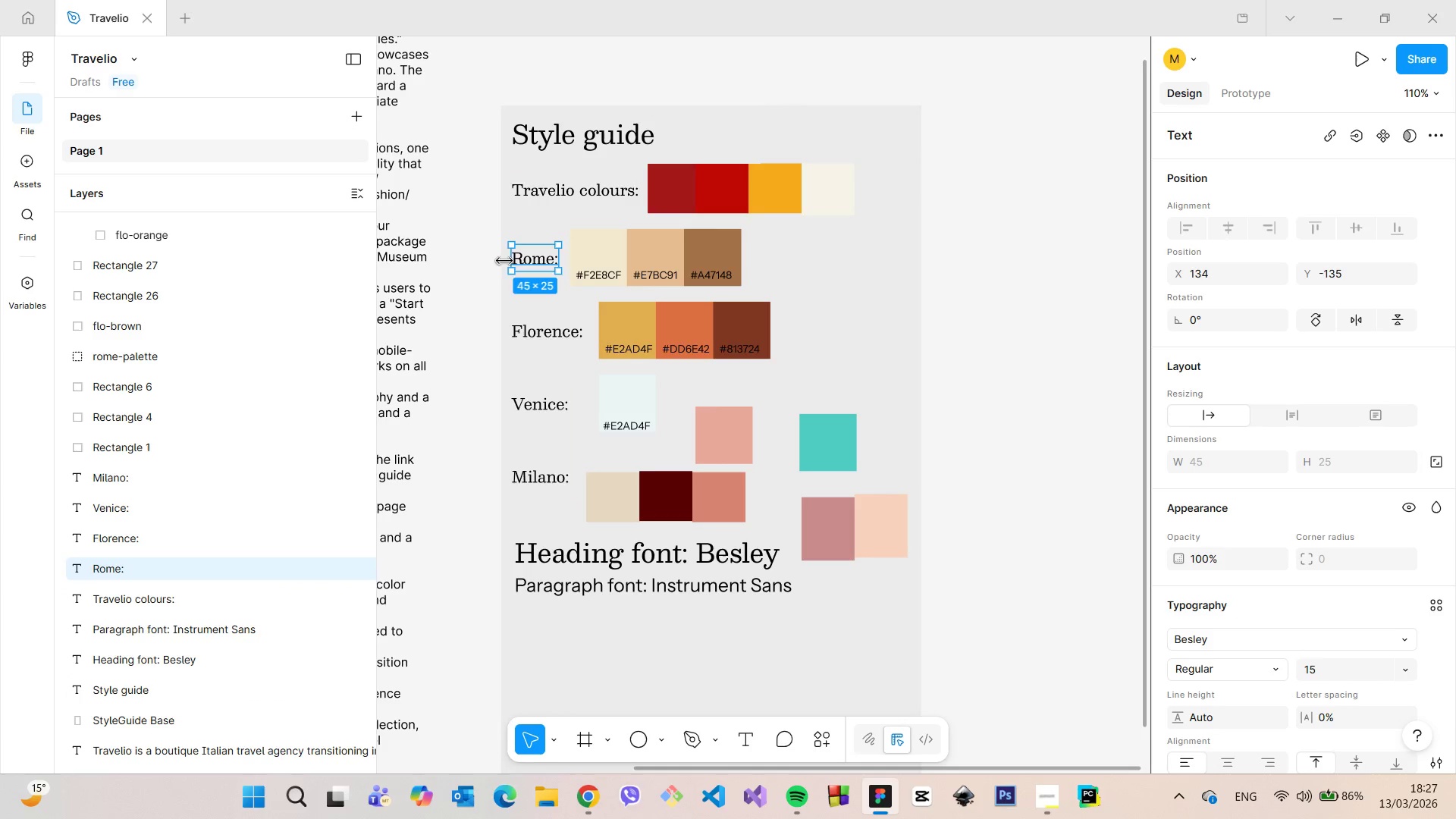 
hold_key(key=AltLeft, duration=0.38)
 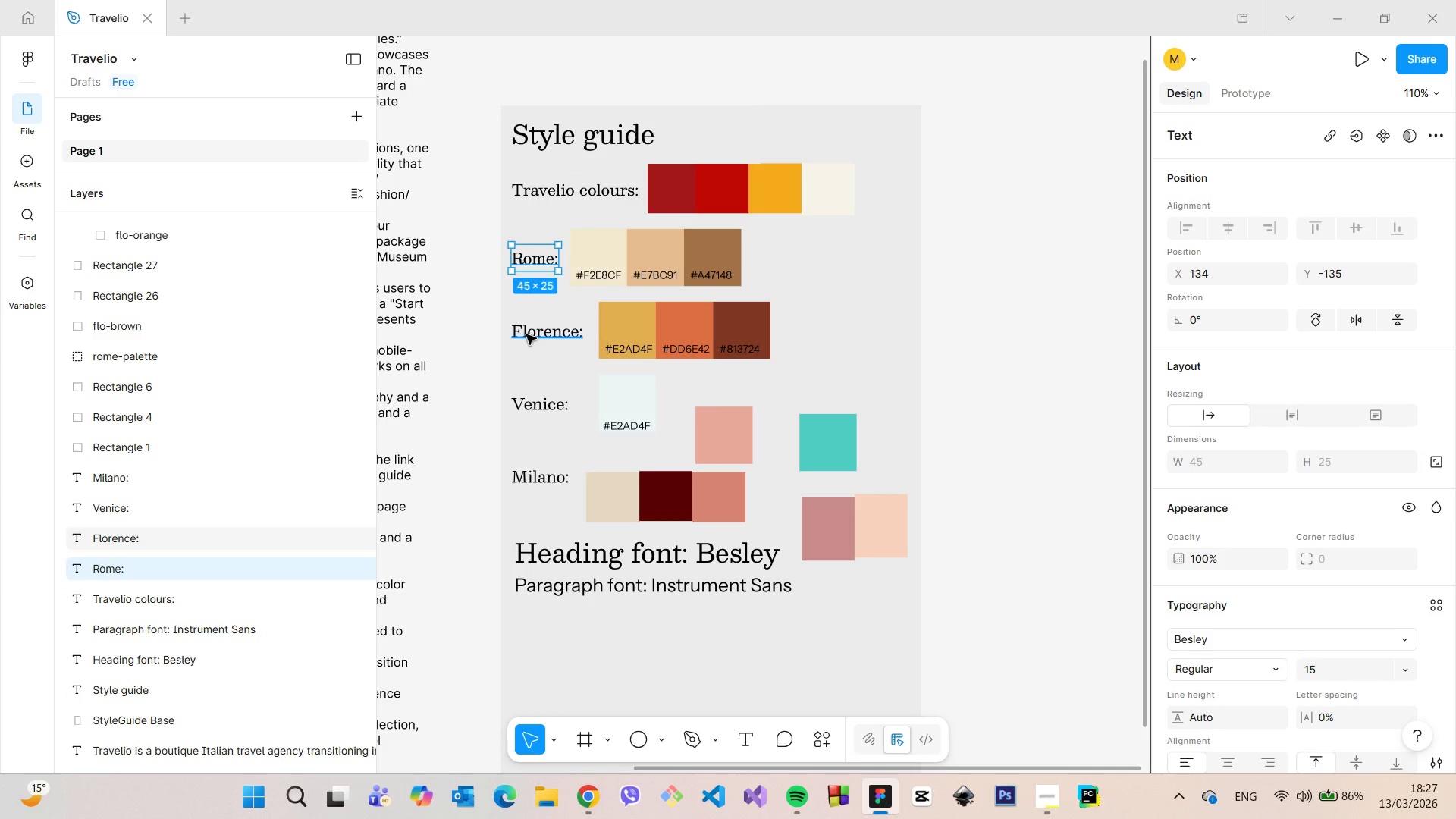 
left_click([526, 334])
 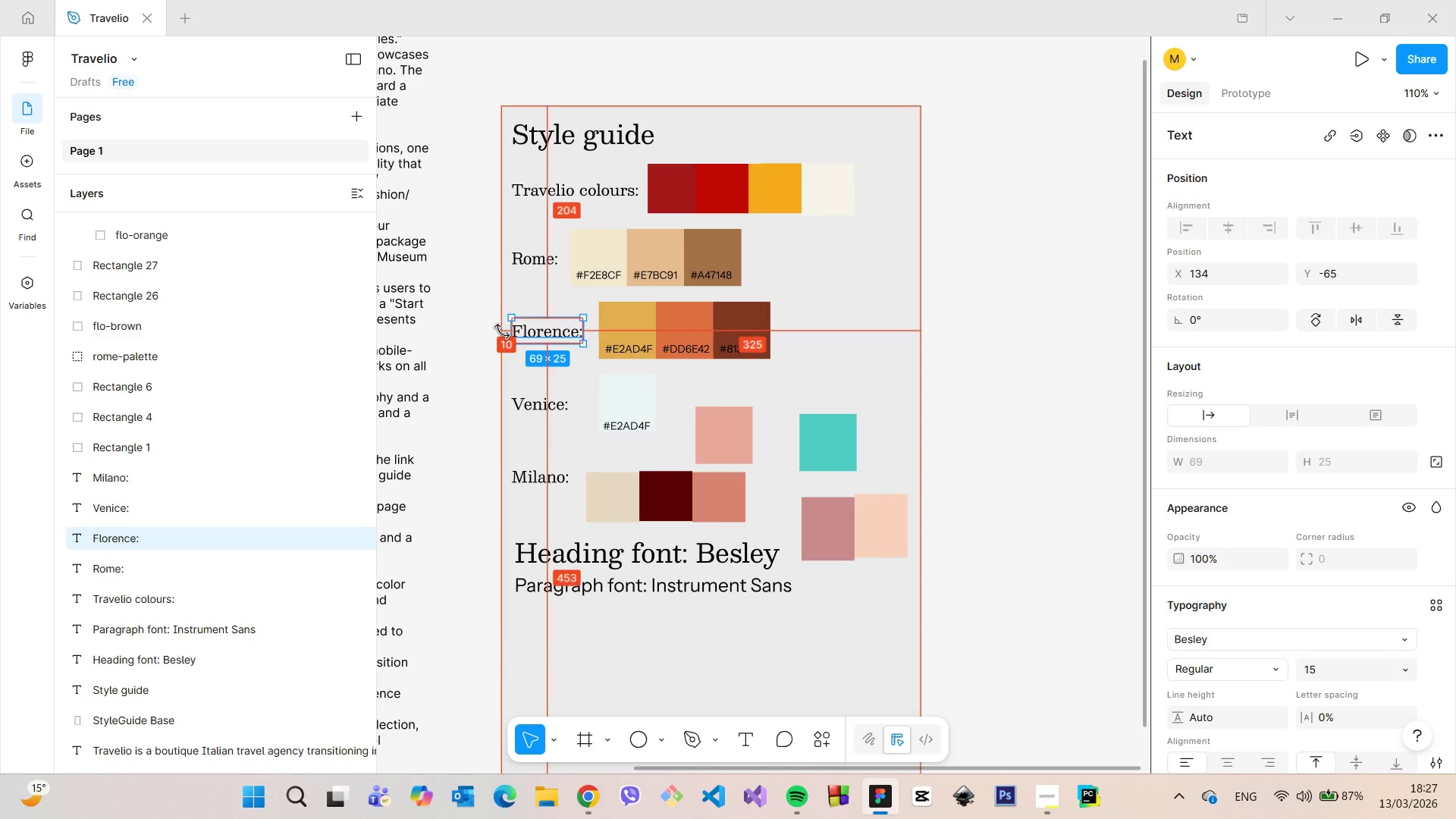 
hold_key(key=AltLeft, duration=0.36)
 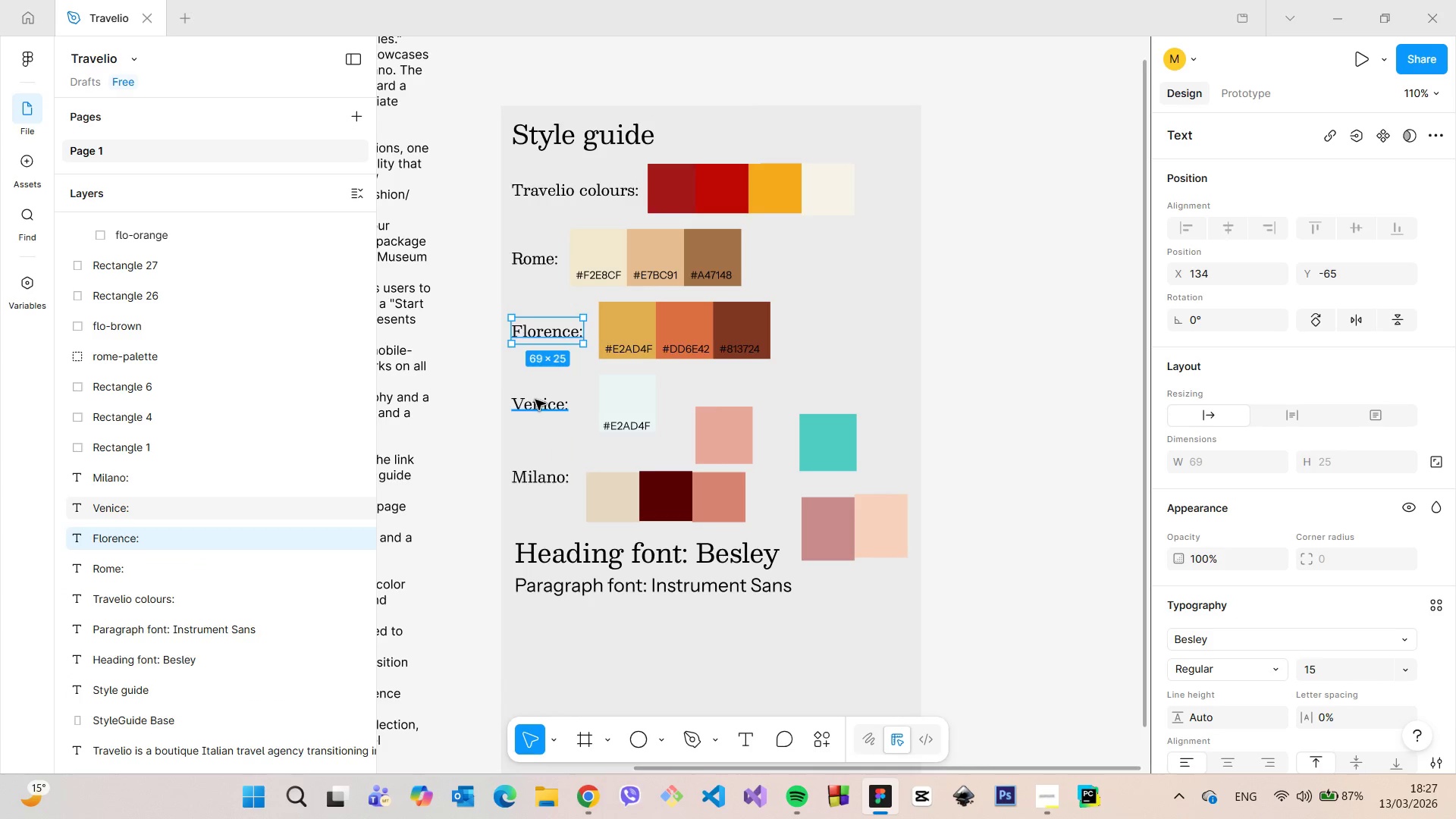 
left_click([535, 400])
 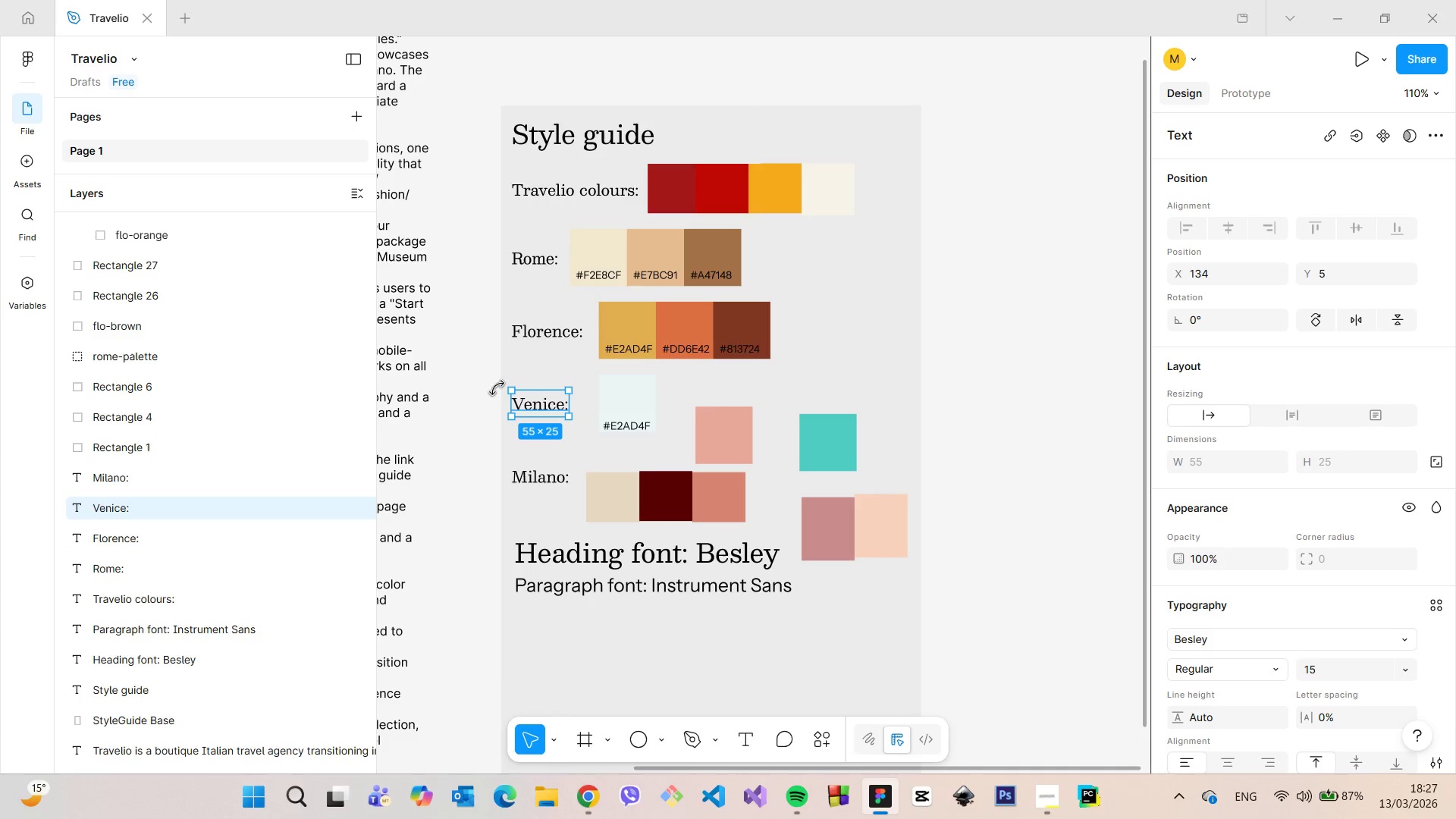 
hold_key(key=AltLeft, duration=0.83)
 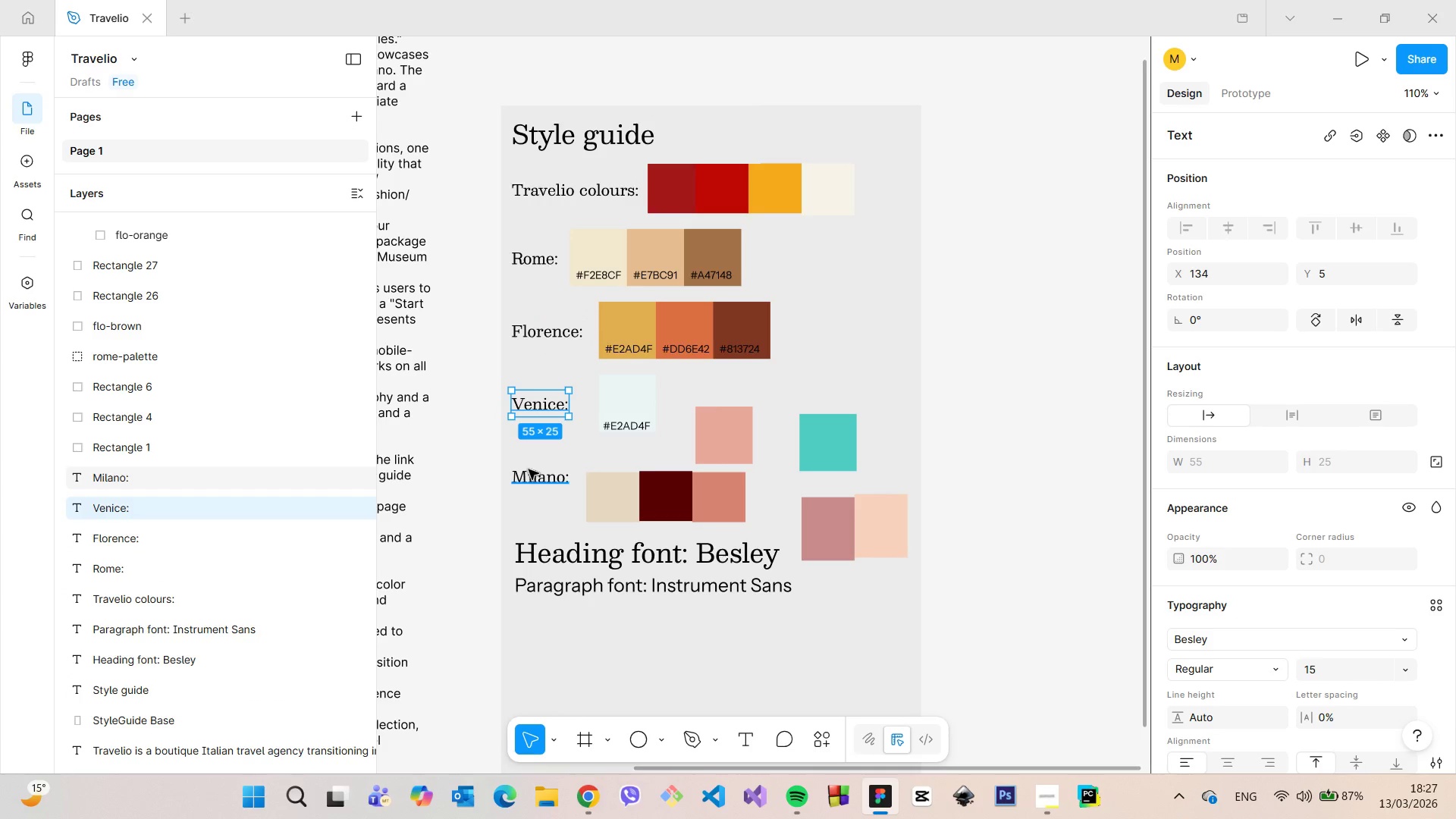 
left_click([529, 469])
 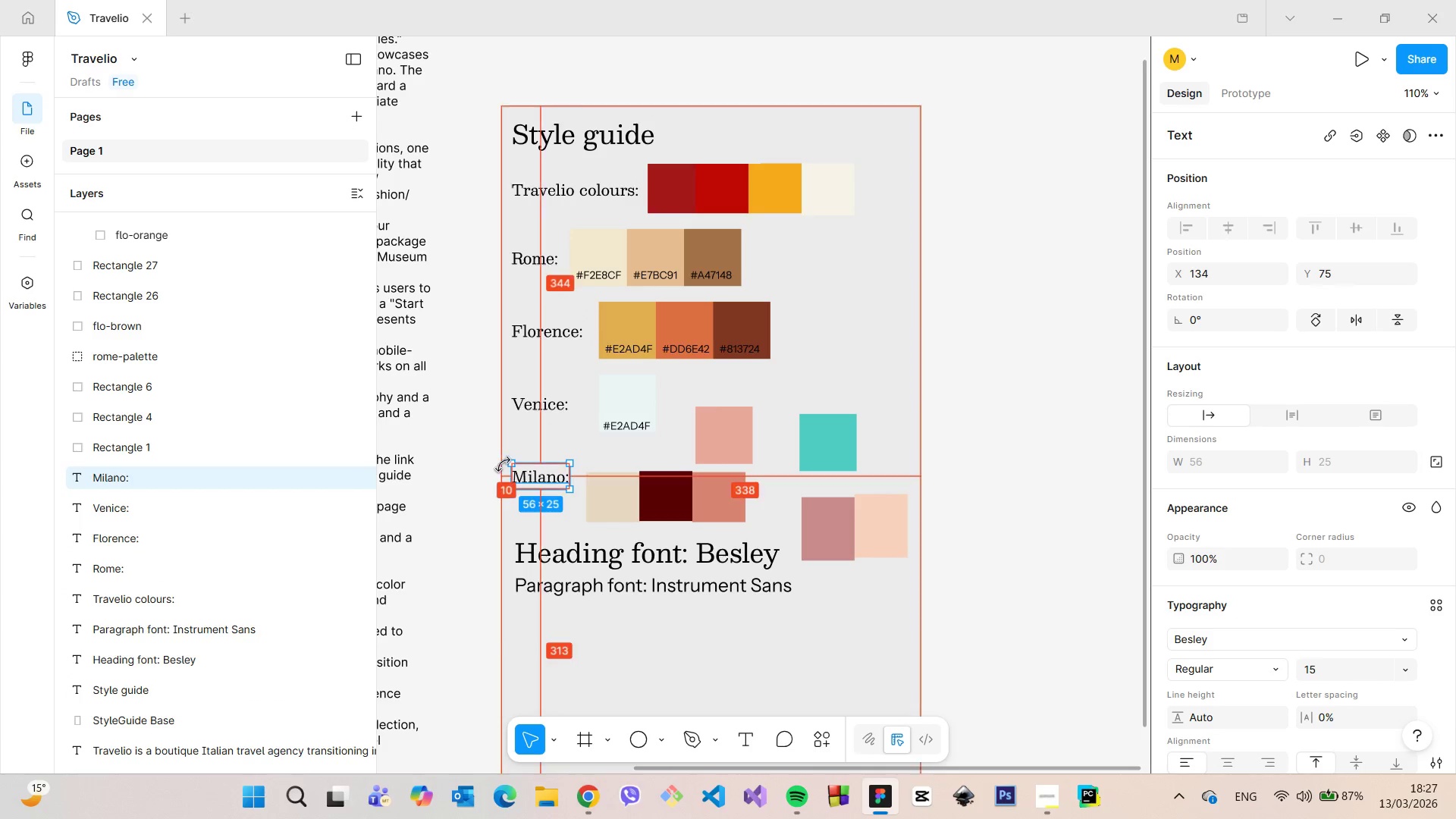 
hold_key(key=AltLeft, duration=0.42)
 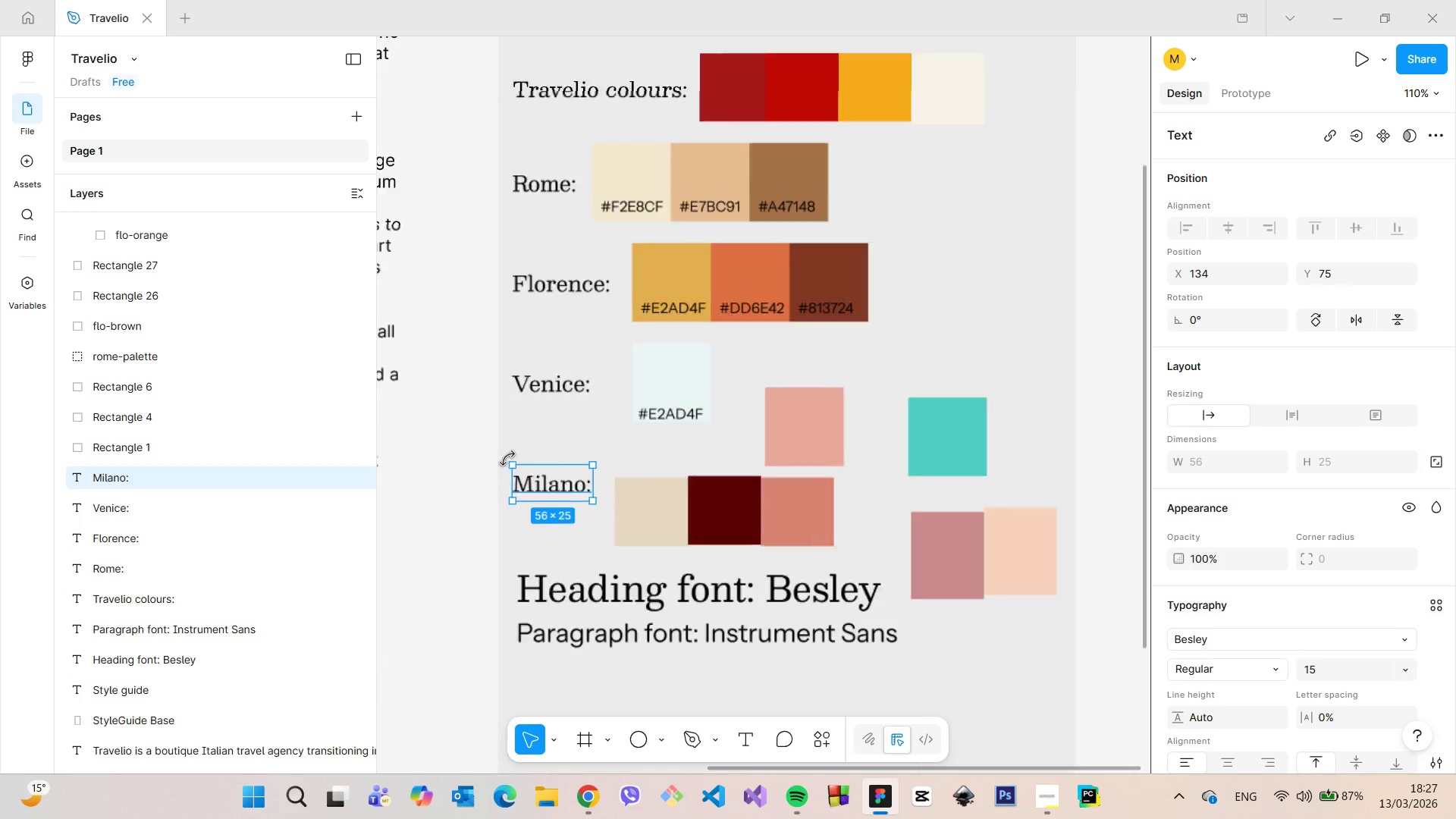 
scroll: coordinate [507, 458], scroll_direction: up, amount: 4.0
 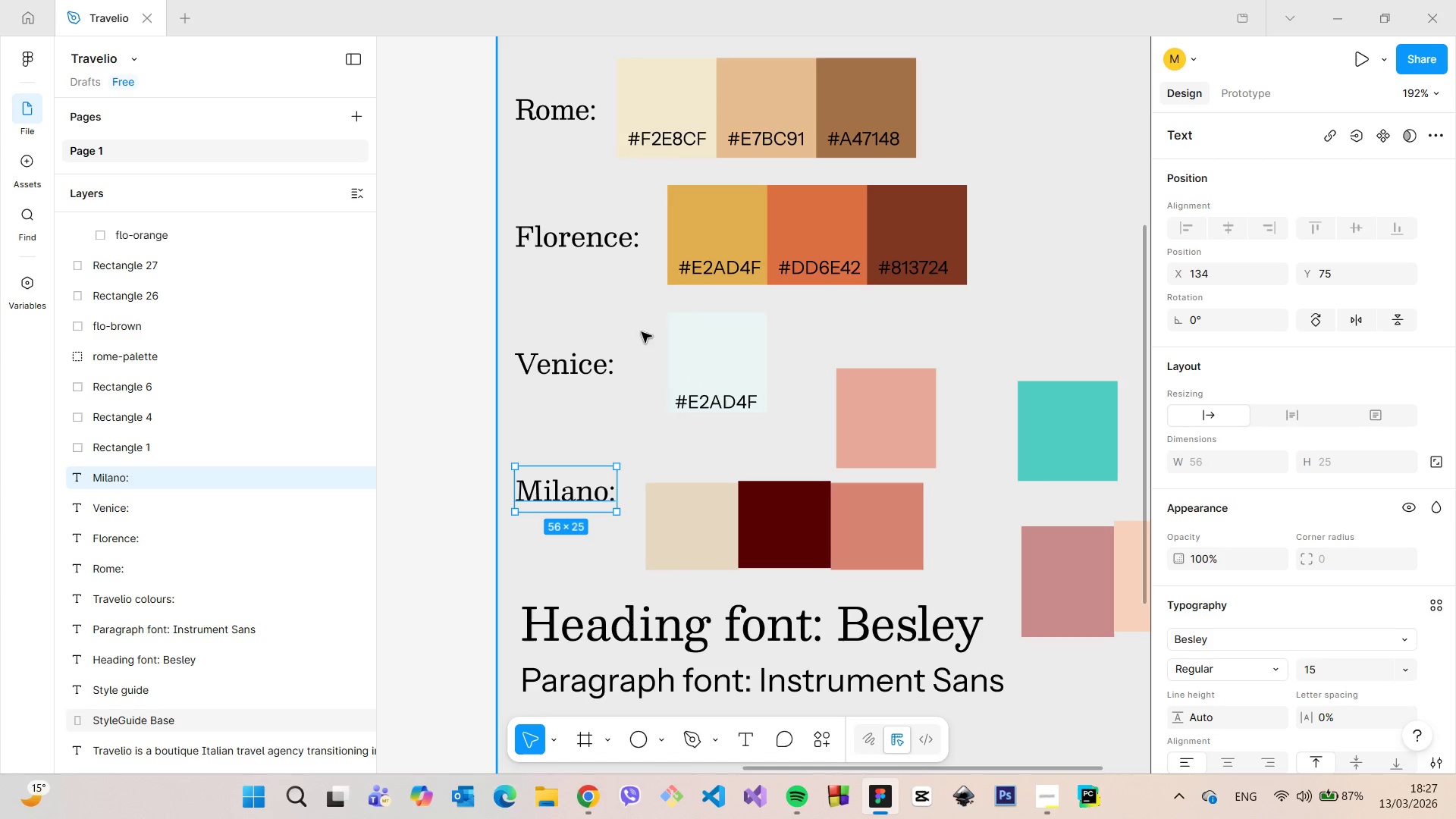 
left_click([604, 353])
 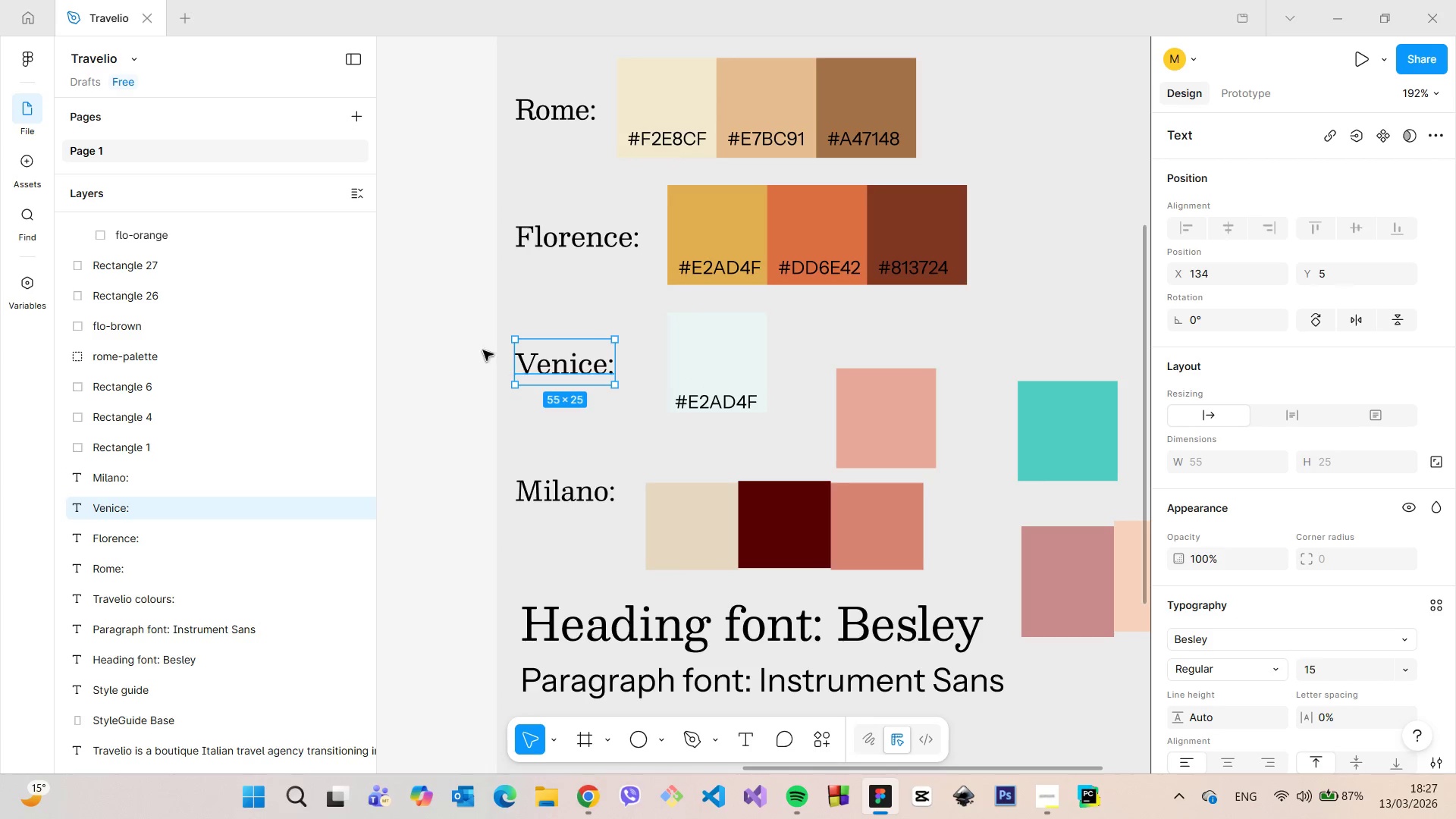 
hold_key(key=AltLeft, duration=0.8)
 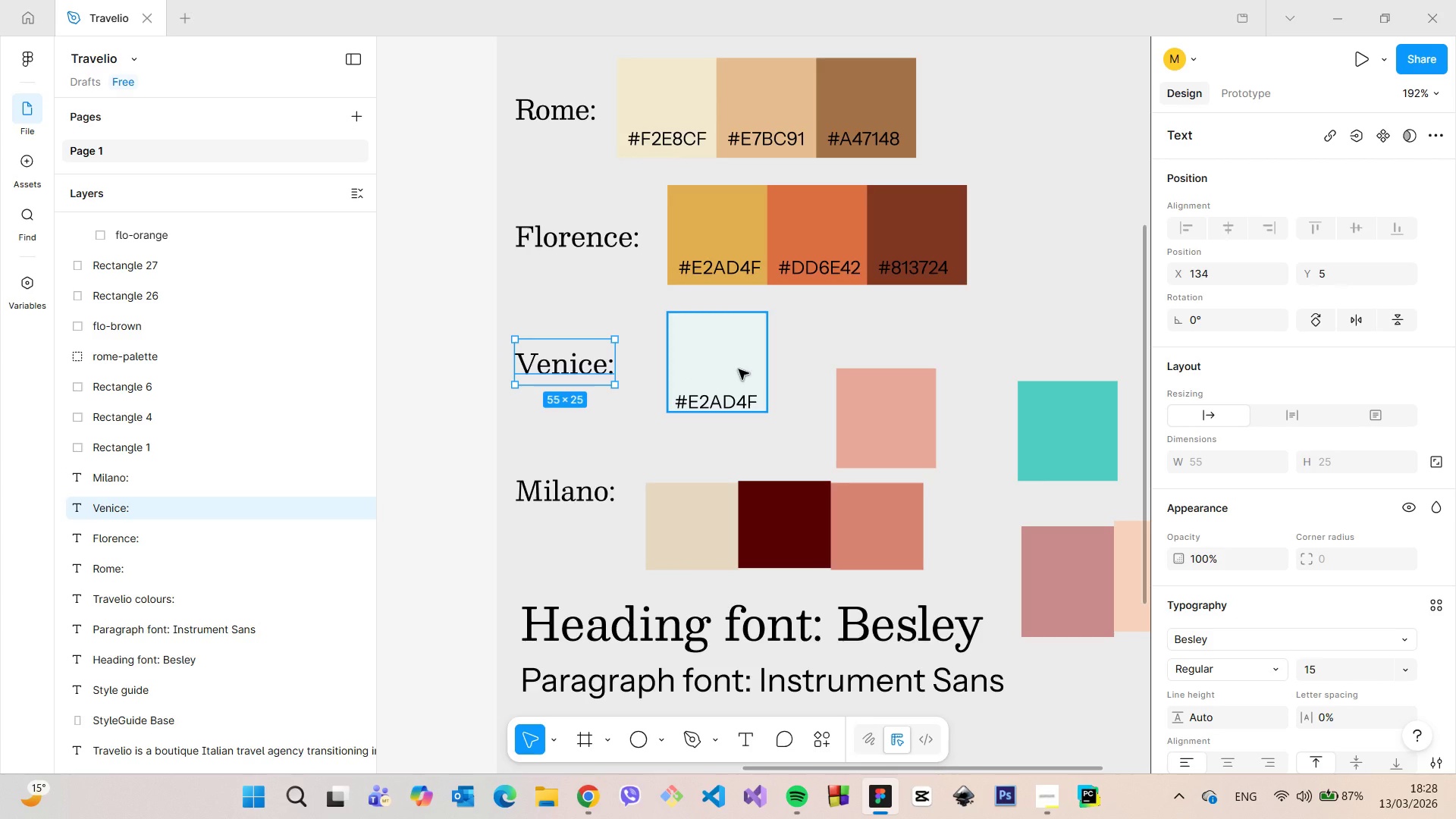 
left_click([739, 369])
 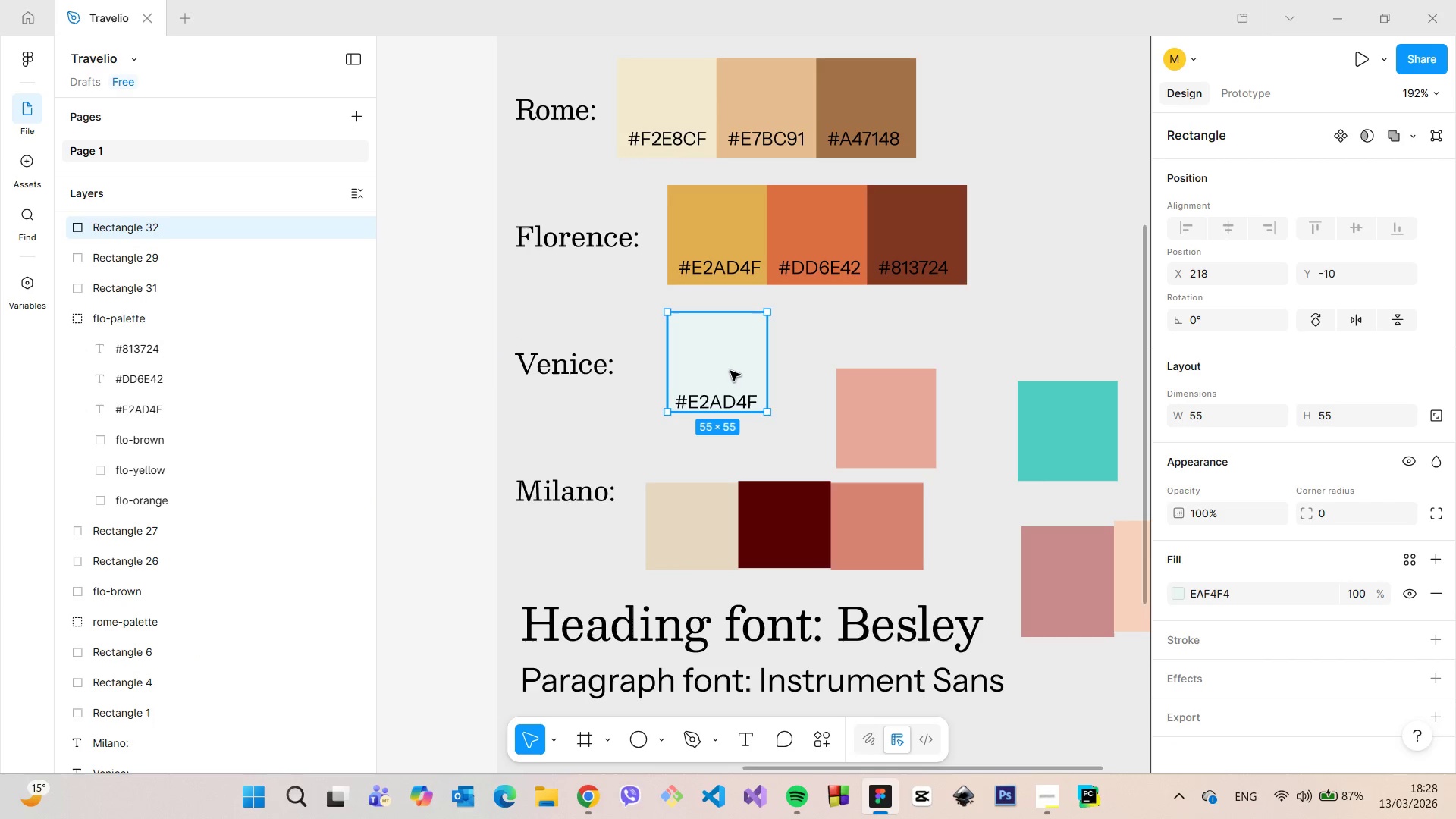 
left_click_drag(start_coordinate=[730, 371], to_coordinate=[708, 372])
 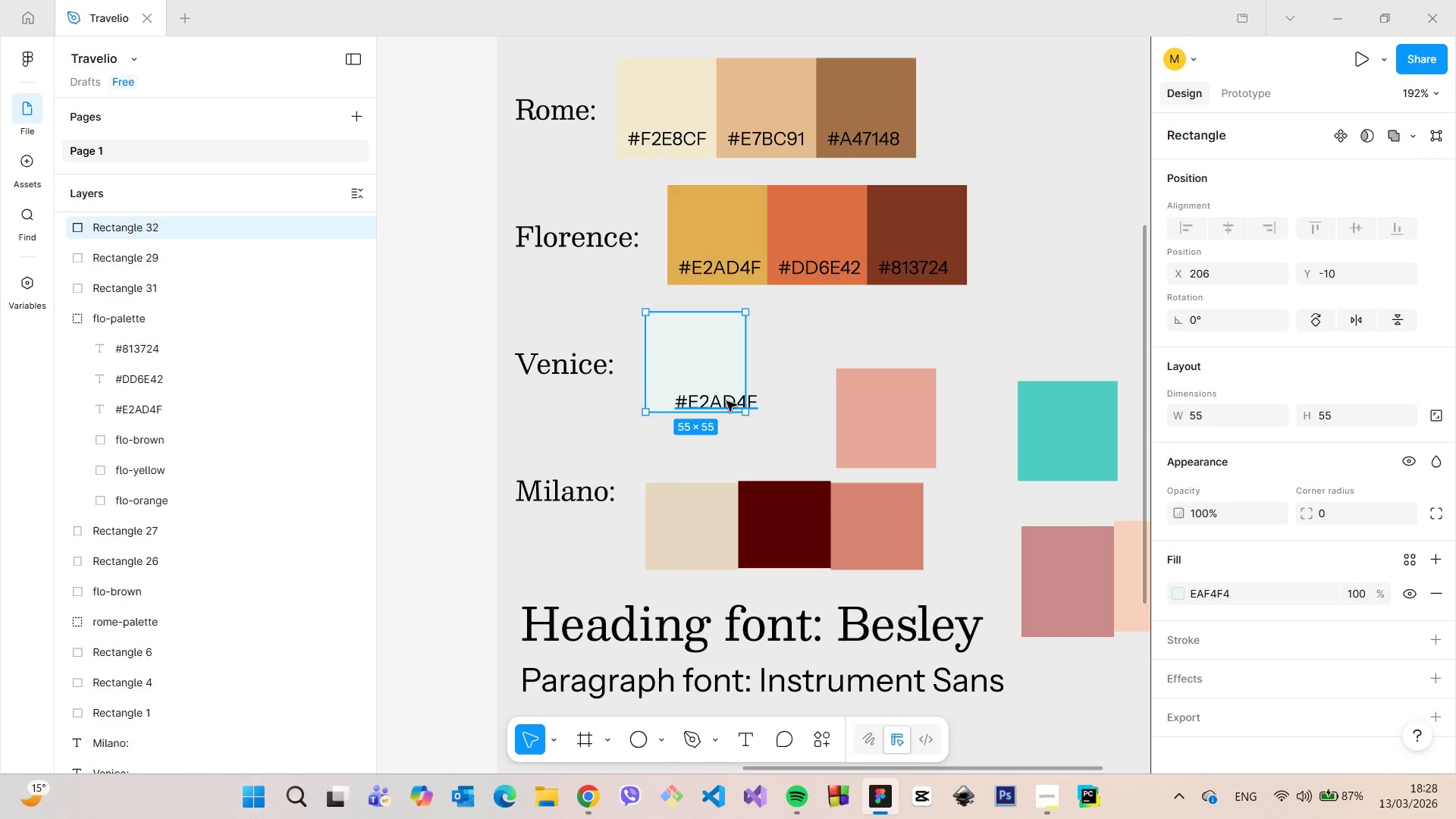 
left_click([726, 401])
 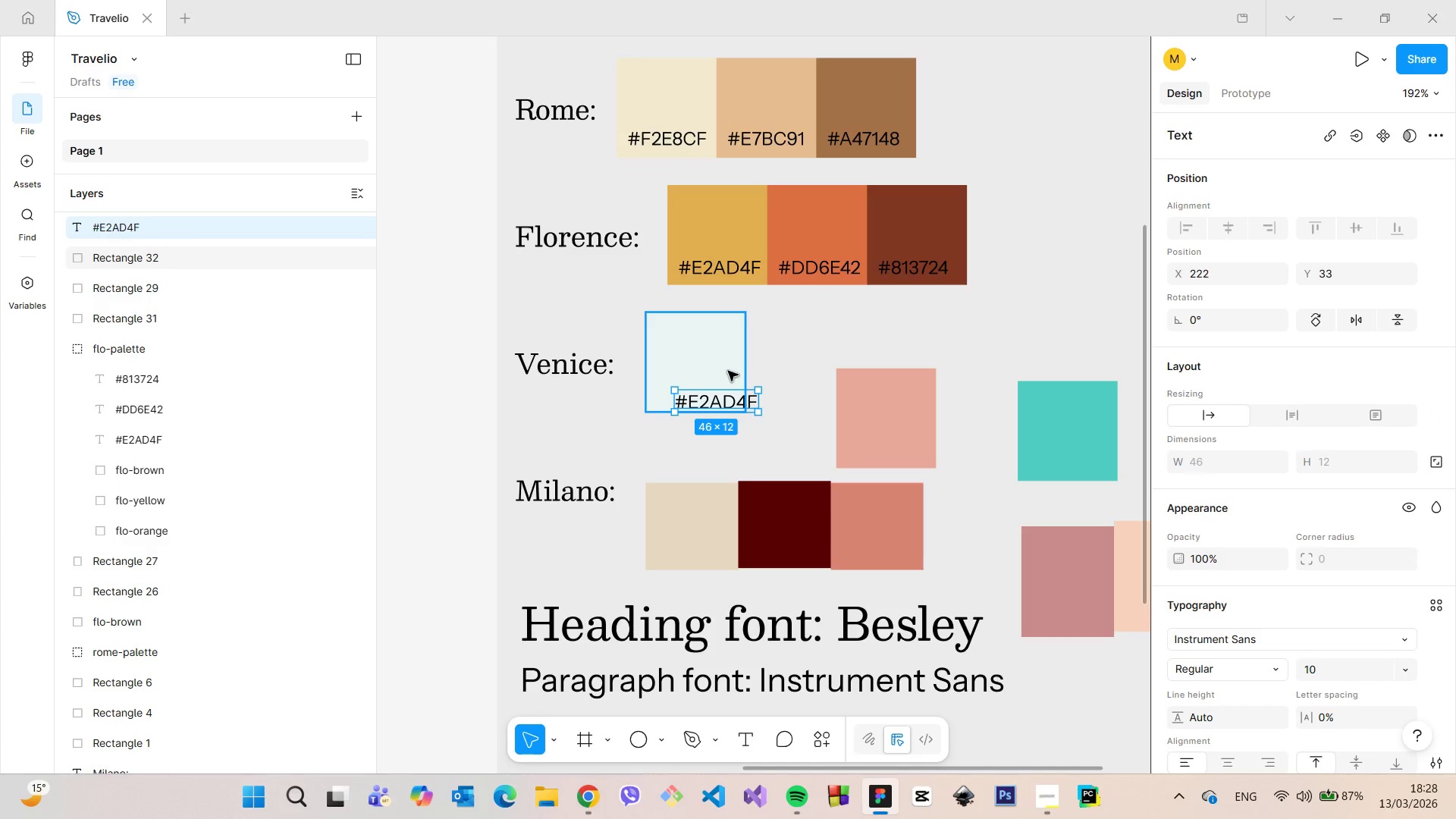 
left_click_drag(start_coordinate=[721, 400], to_coordinate=[701, 389])
 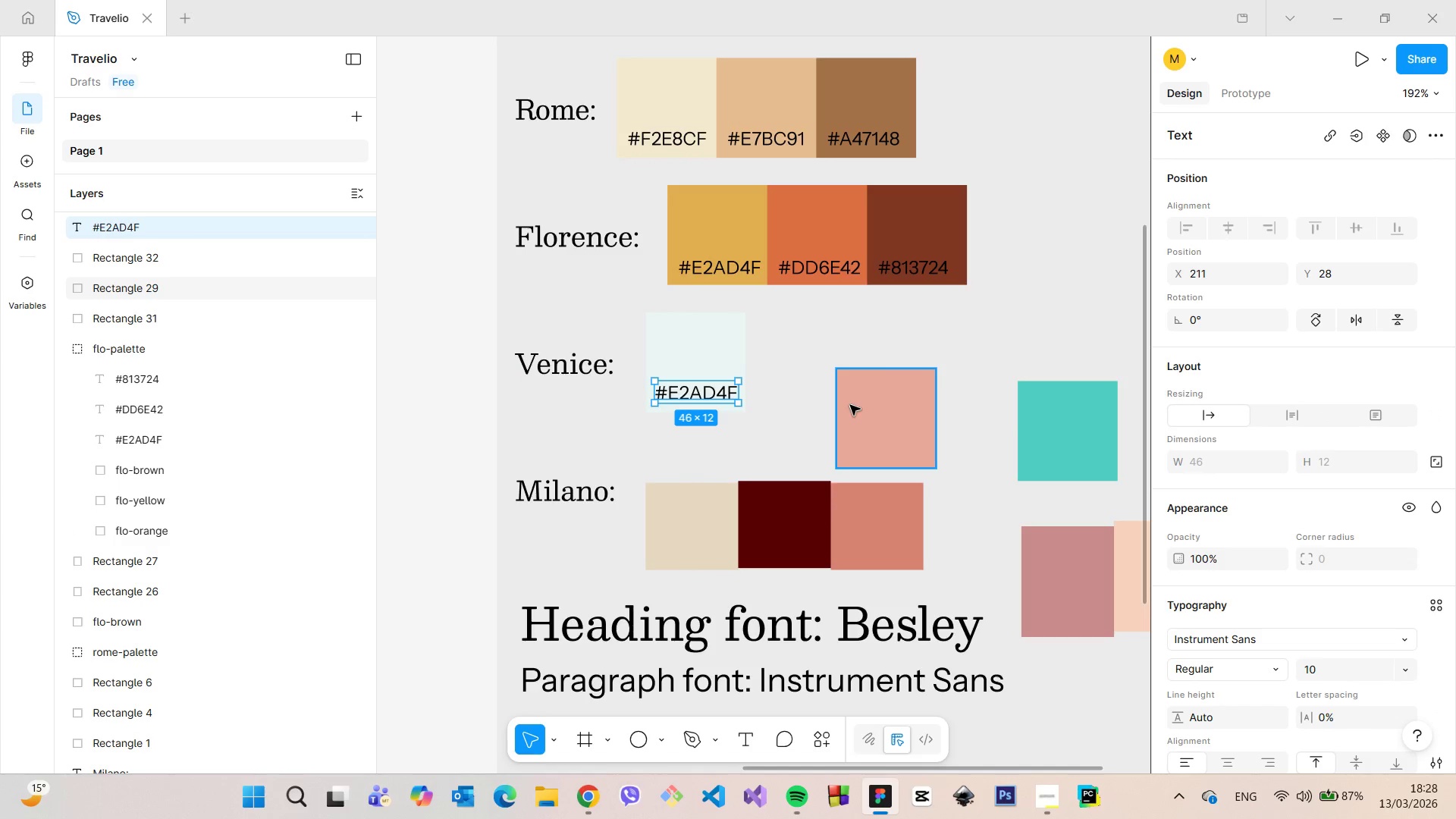 
left_click([850, 405])
 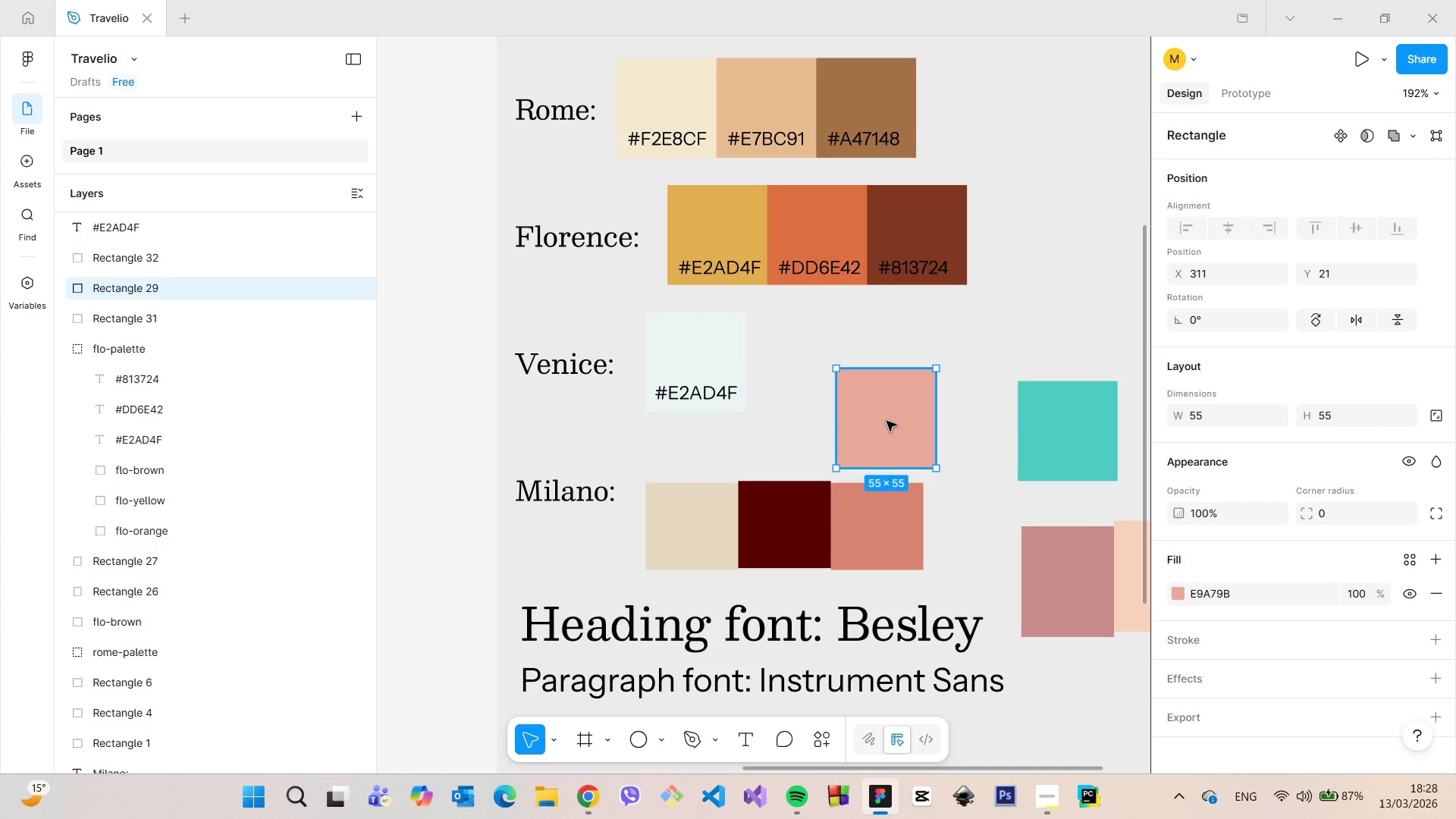 
left_click_drag(start_coordinate=[889, 421], to_coordinate=[810, 378])
 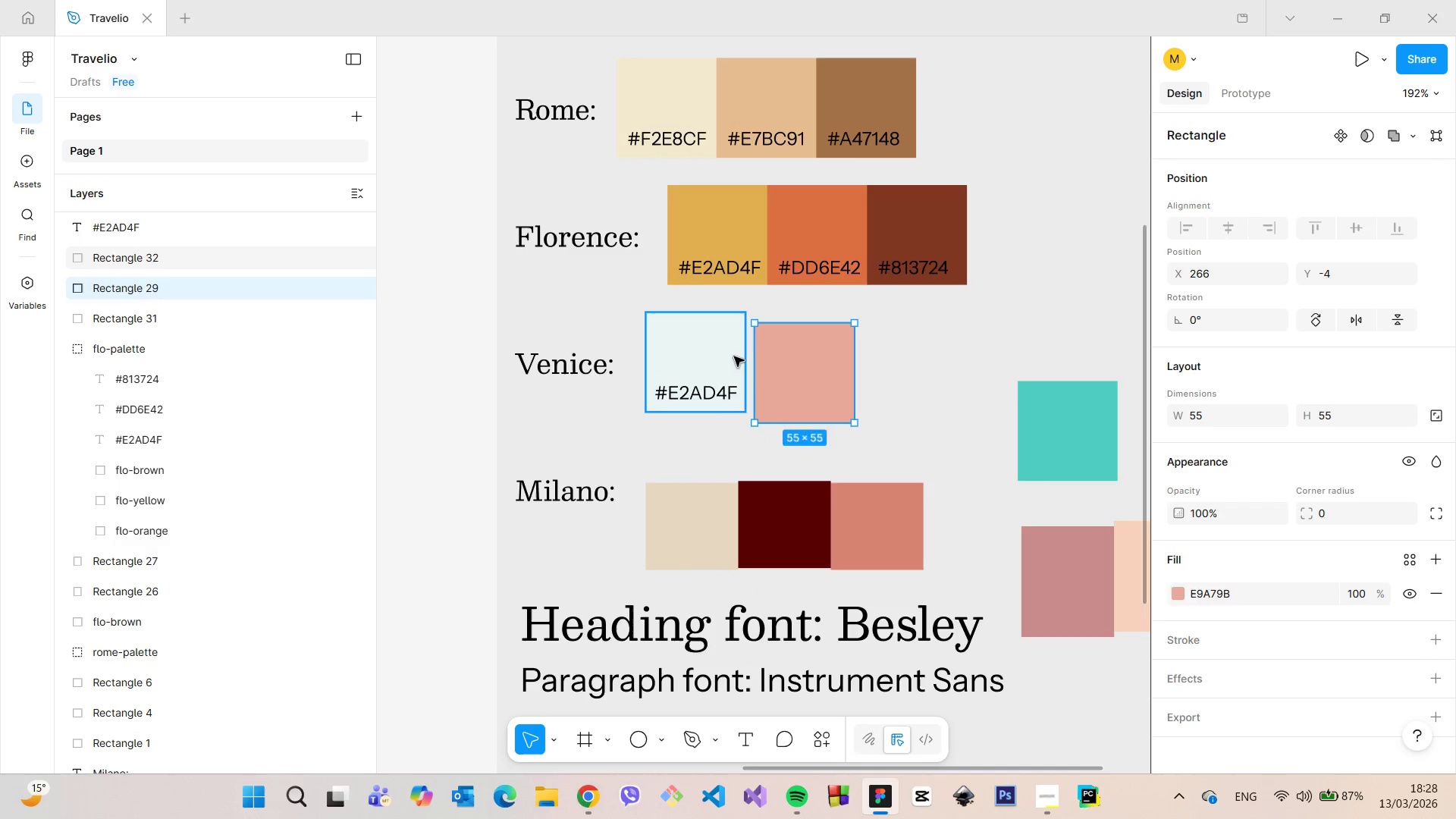 
left_click([734, 356])
 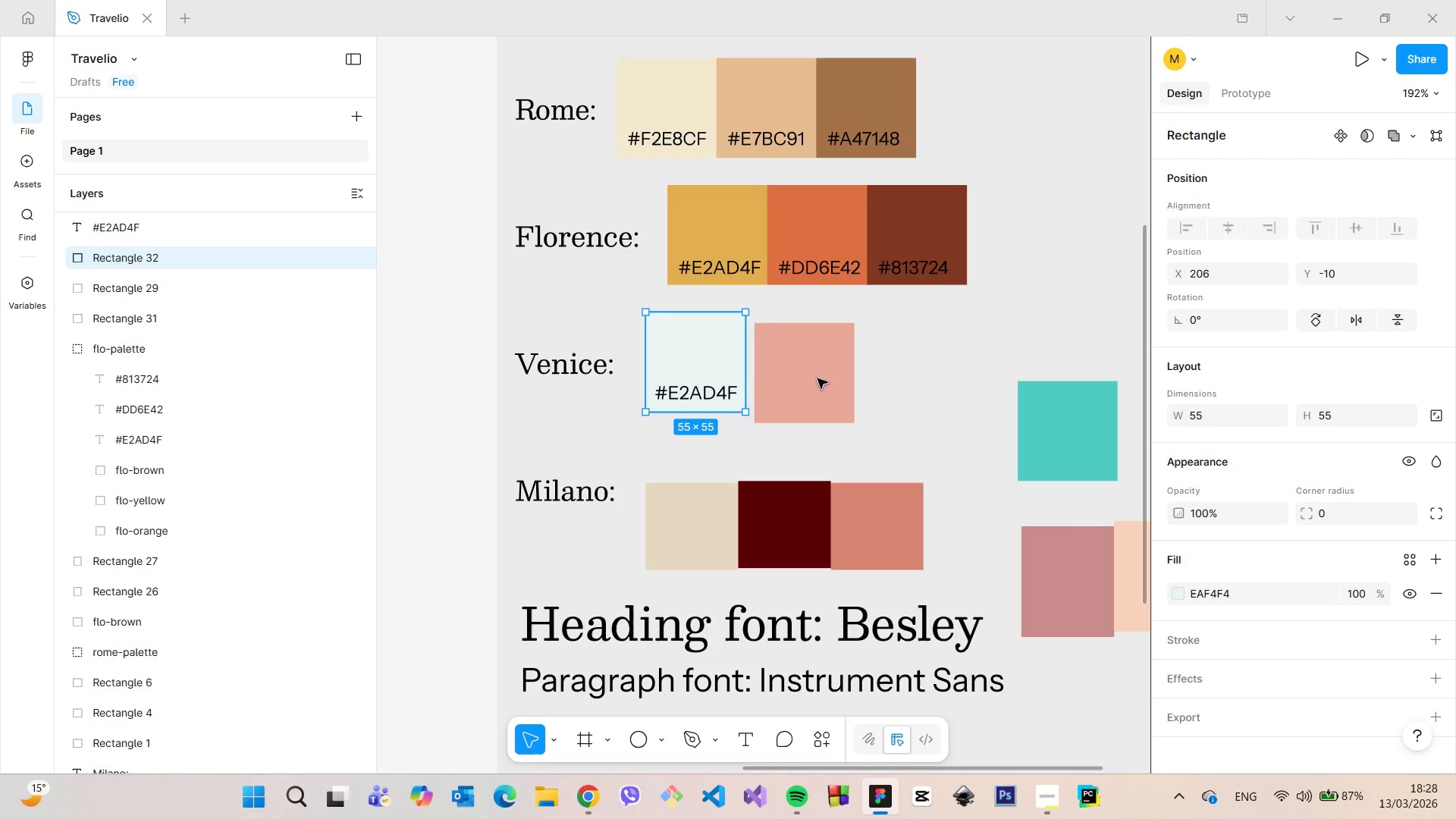 
left_click([818, 378])
 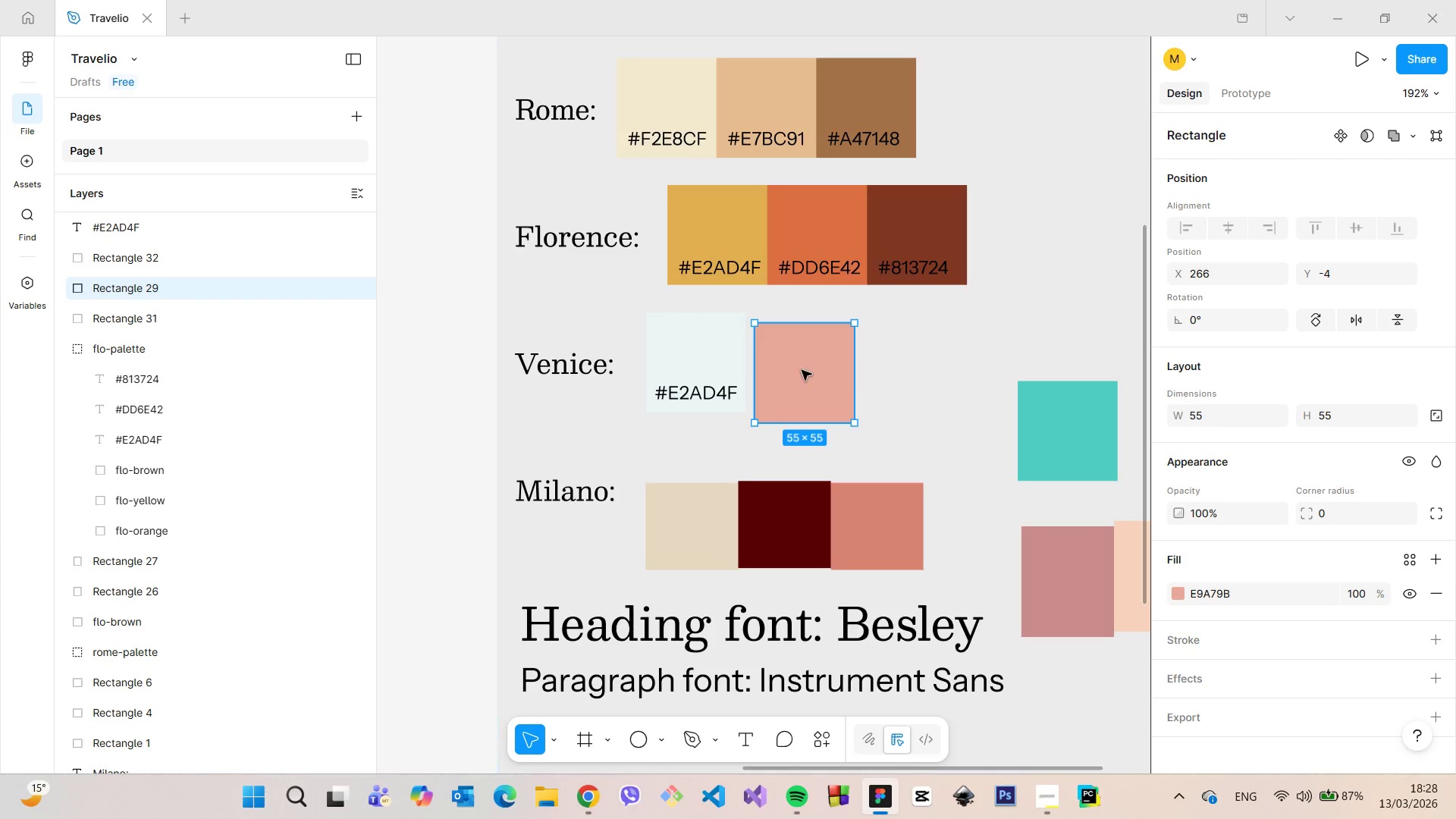 
left_click_drag(start_coordinate=[789, 370], to_coordinate=[785, 363])
 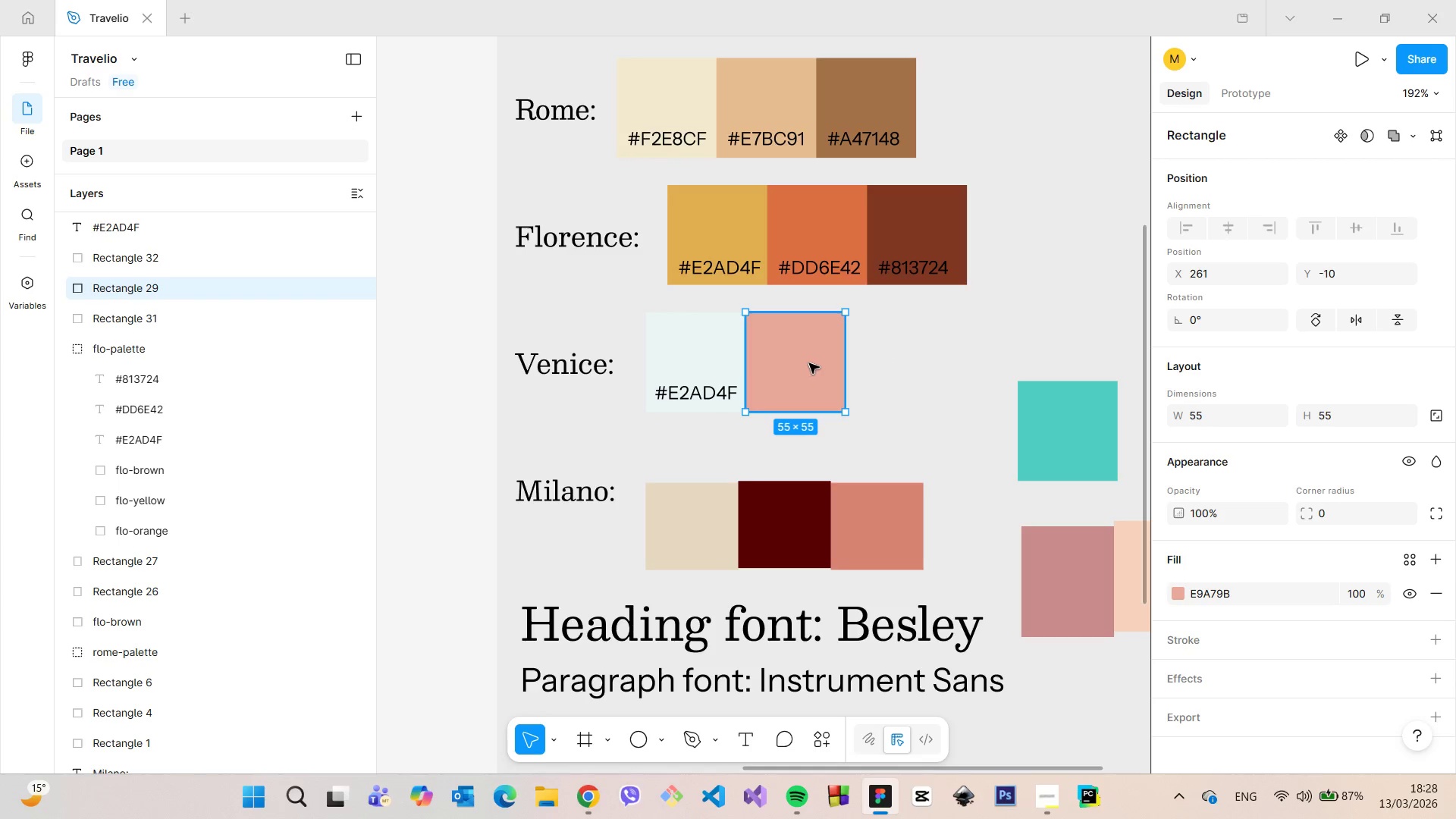 
left_click([1060, 435])
 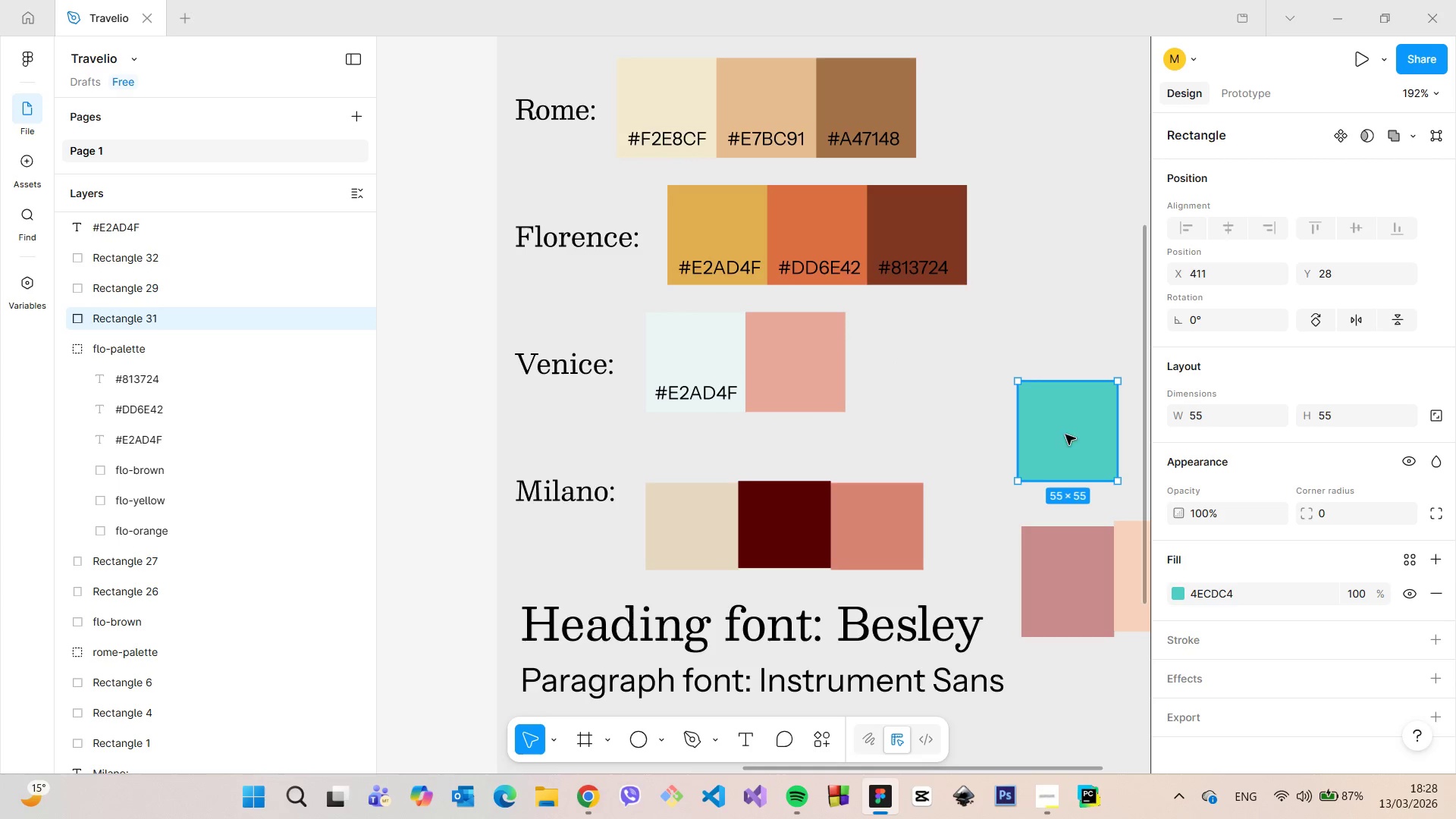 
left_click_drag(start_coordinate=[1065, 435], to_coordinate=[893, 368])
 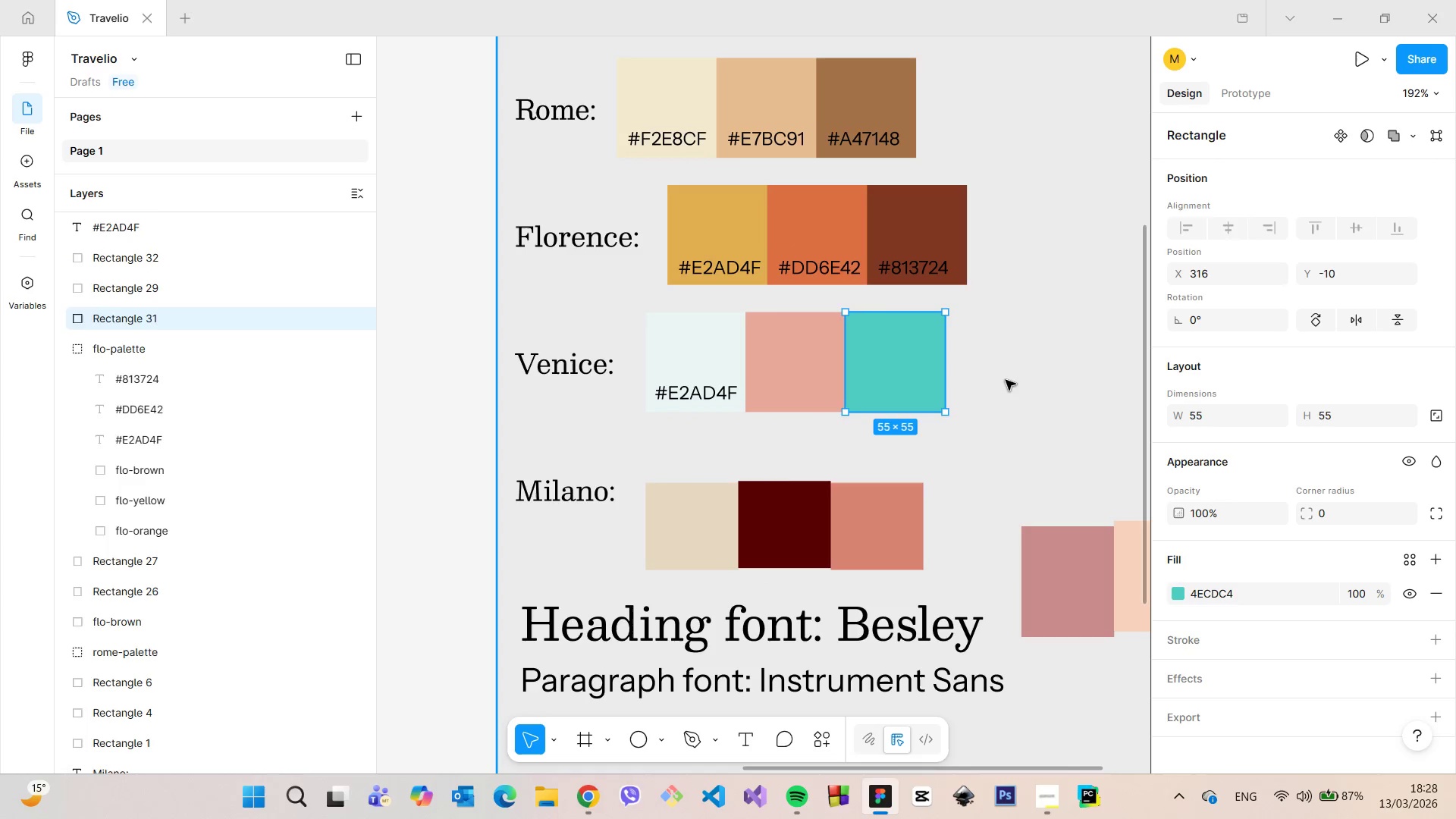 
left_click([1006, 380])
 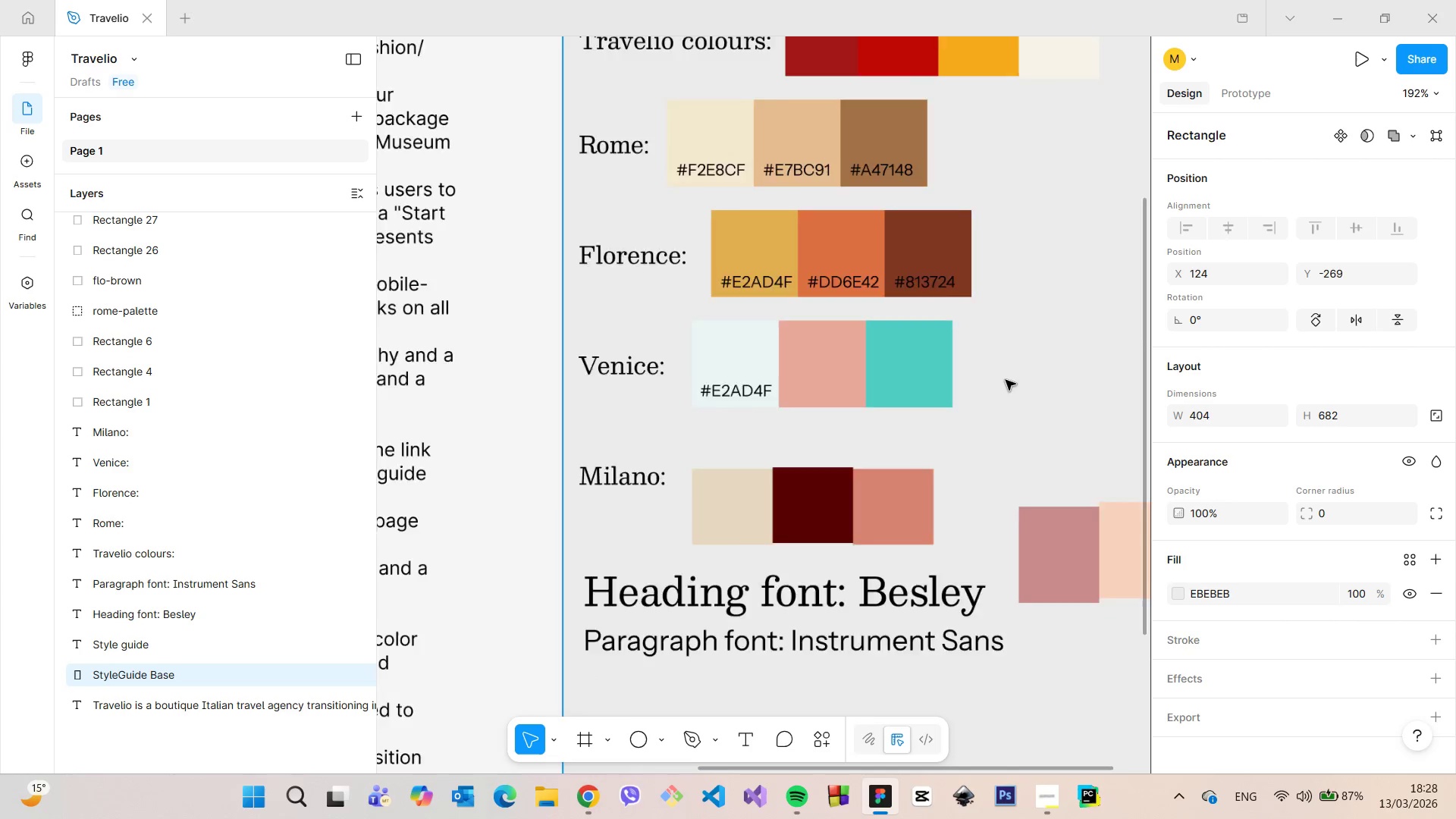 
scroll: coordinate [1004, 389], scroll_direction: down, amount: 8.0
 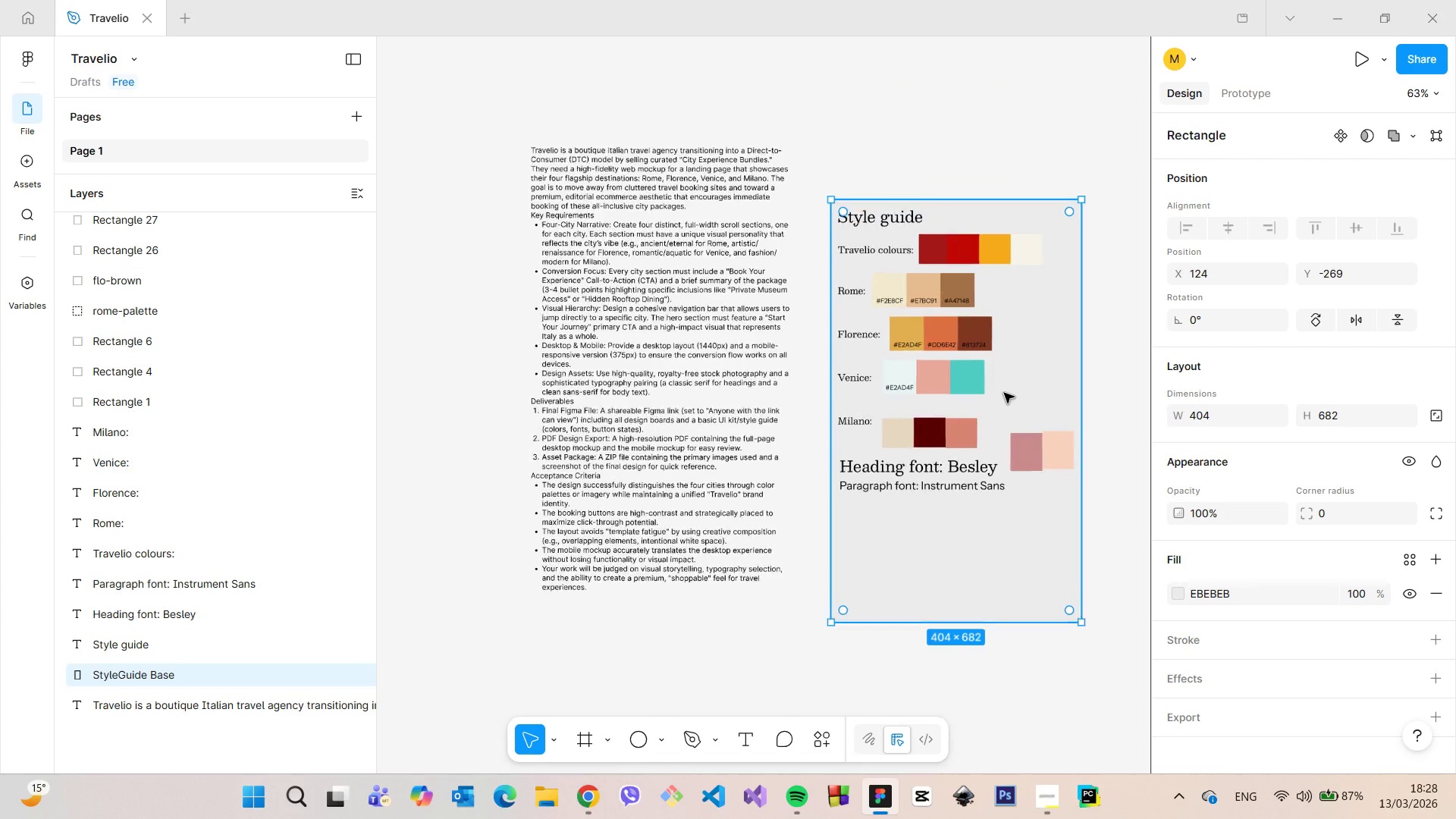 
scroll: coordinate [1004, 393], scroll_direction: up, amount: 10.0
 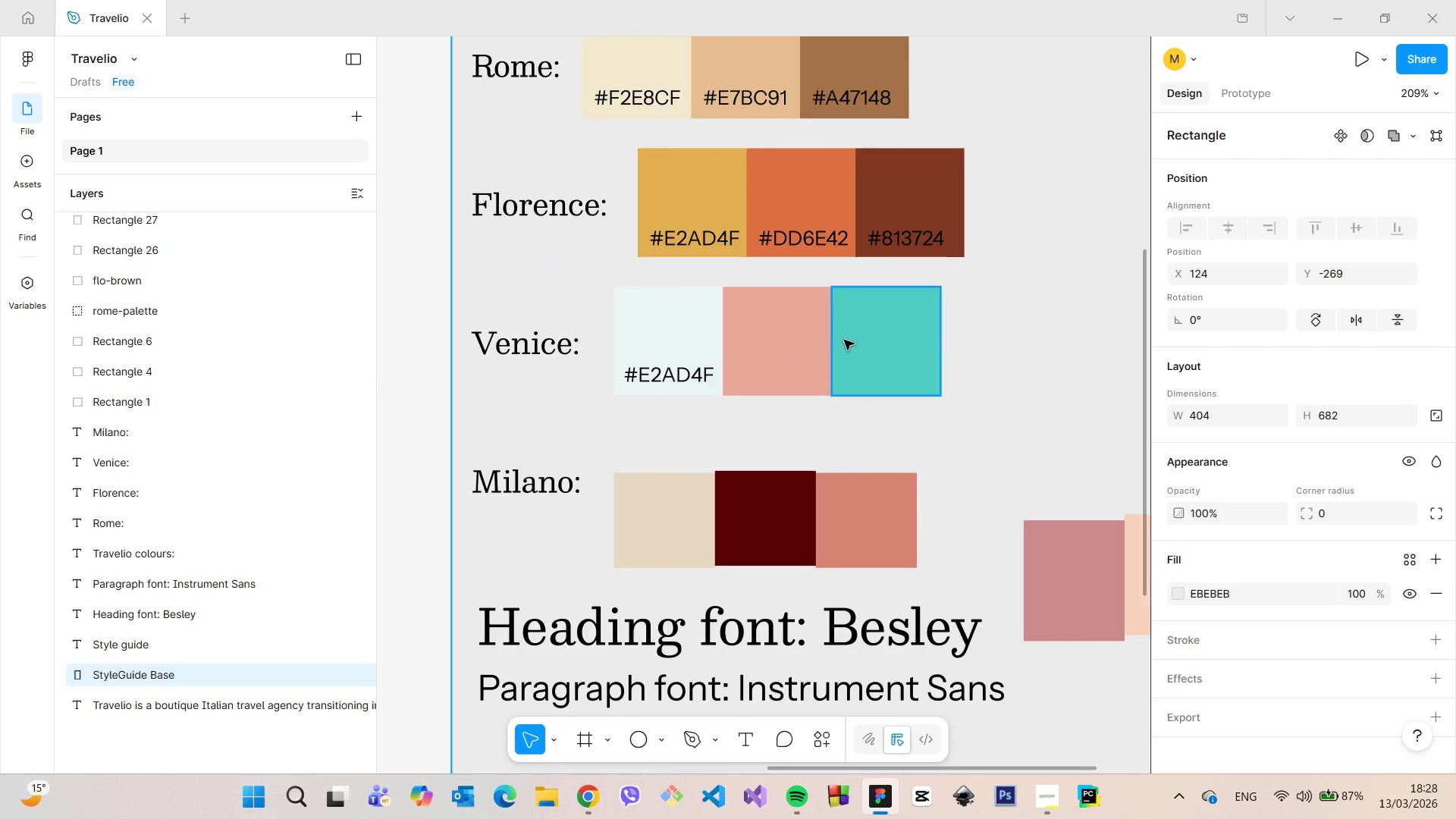 
left_click([789, 331])
 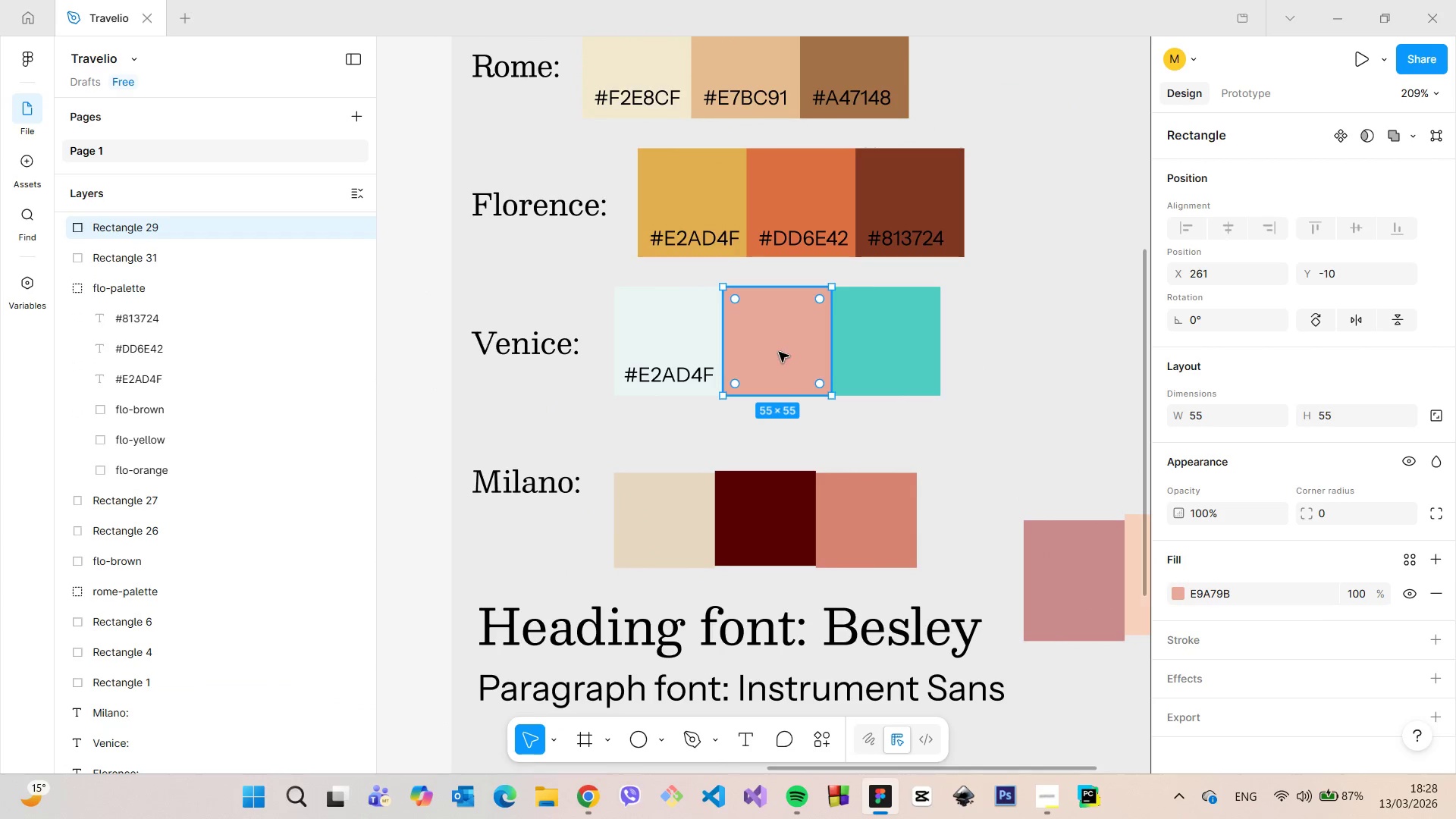 
left_click_drag(start_coordinate=[779, 350], to_coordinate=[798, 473])
 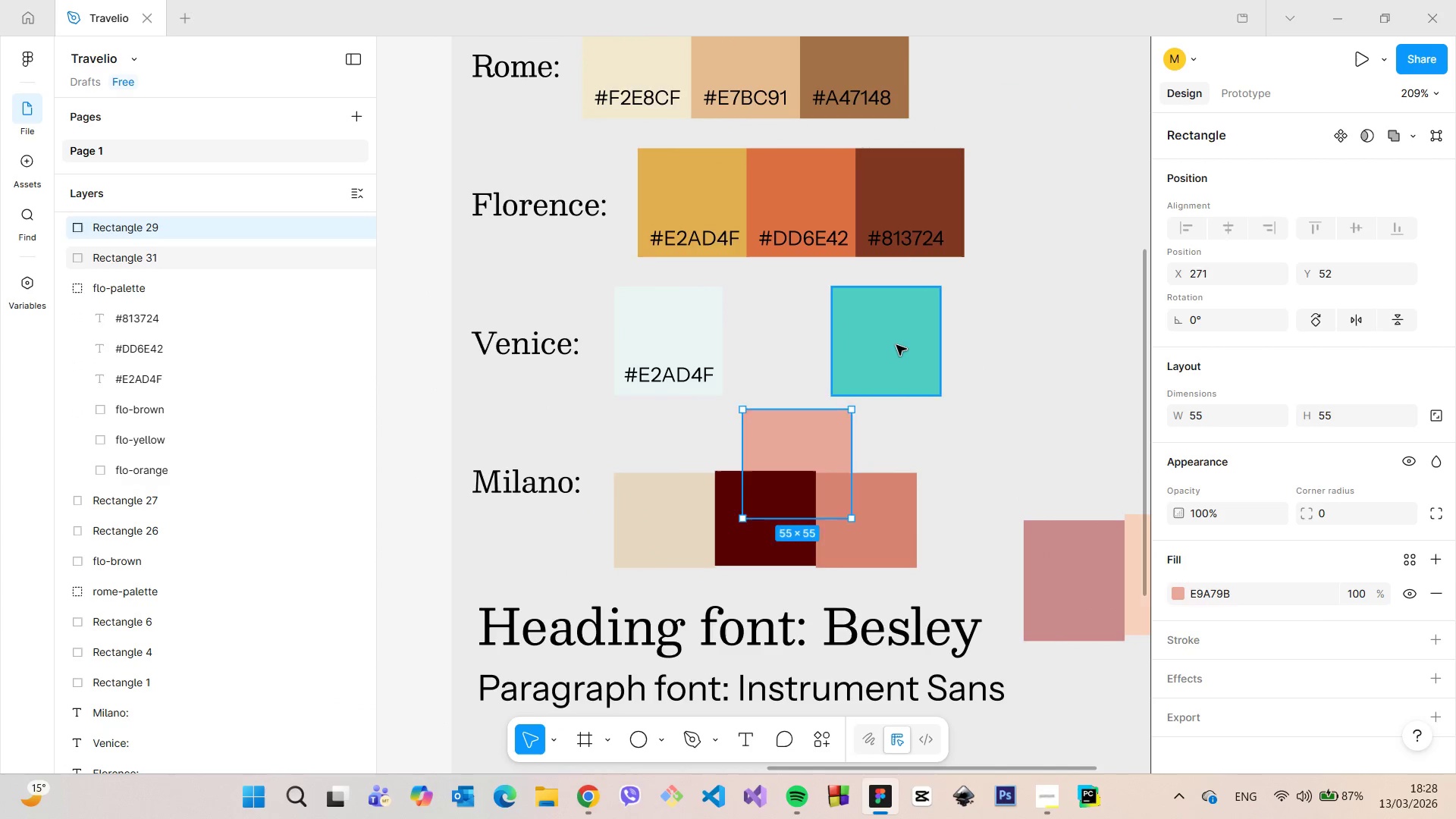 
left_click([896, 345])
 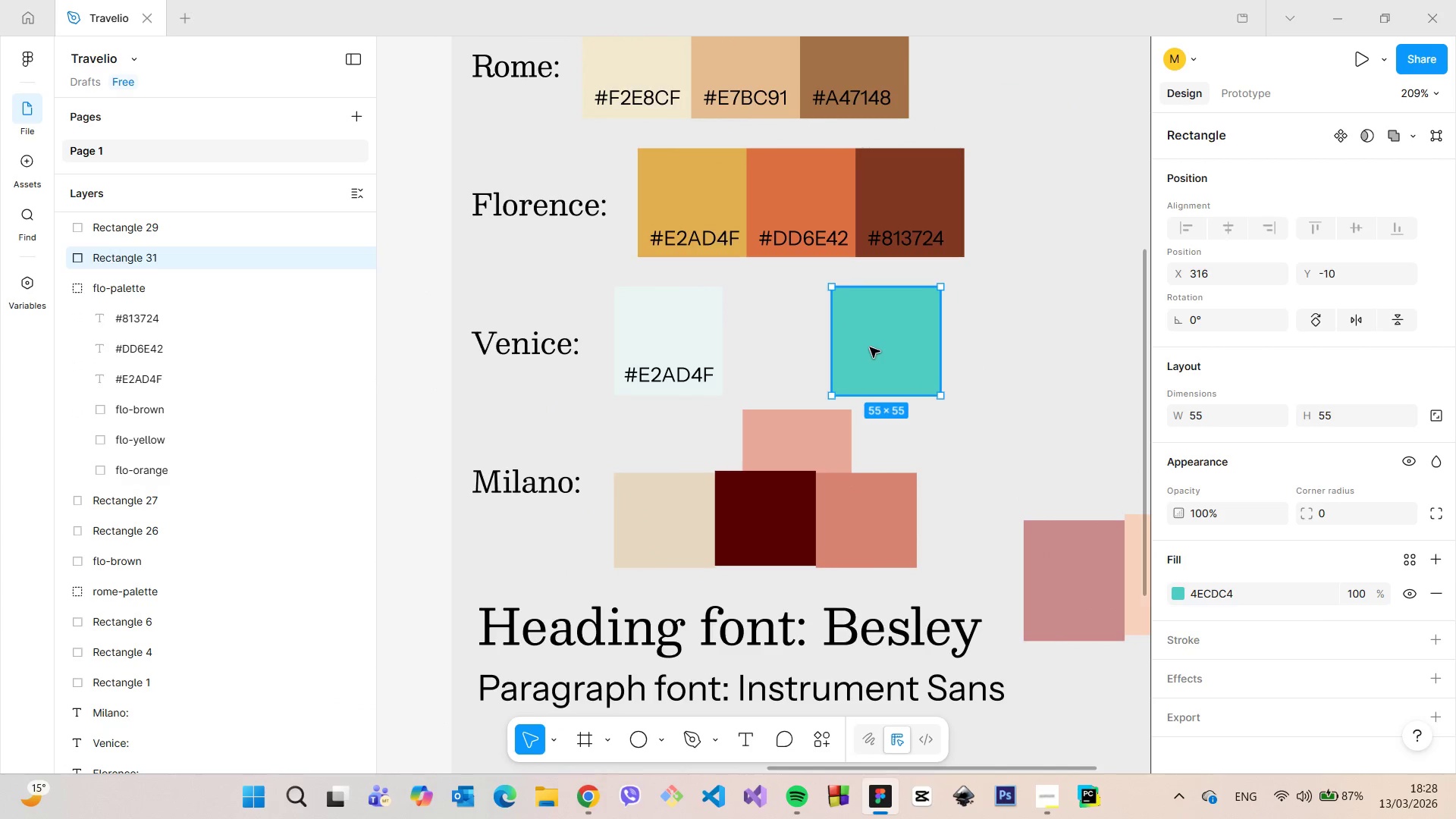 
left_click_drag(start_coordinate=[874, 347], to_coordinate=[767, 347])
 